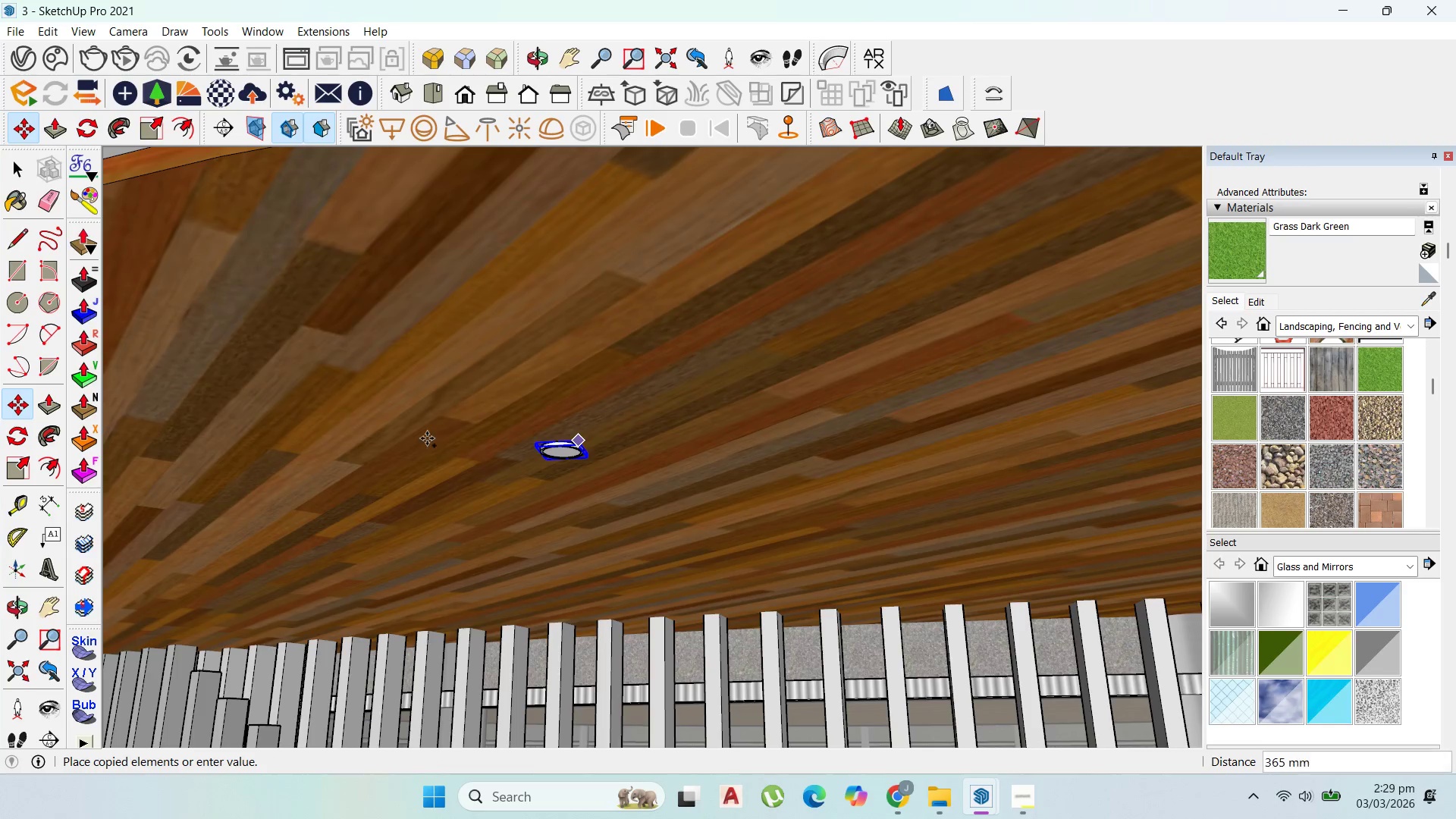 
scroll: coordinate [426, 435], scroll_direction: down, amount: 7.0
 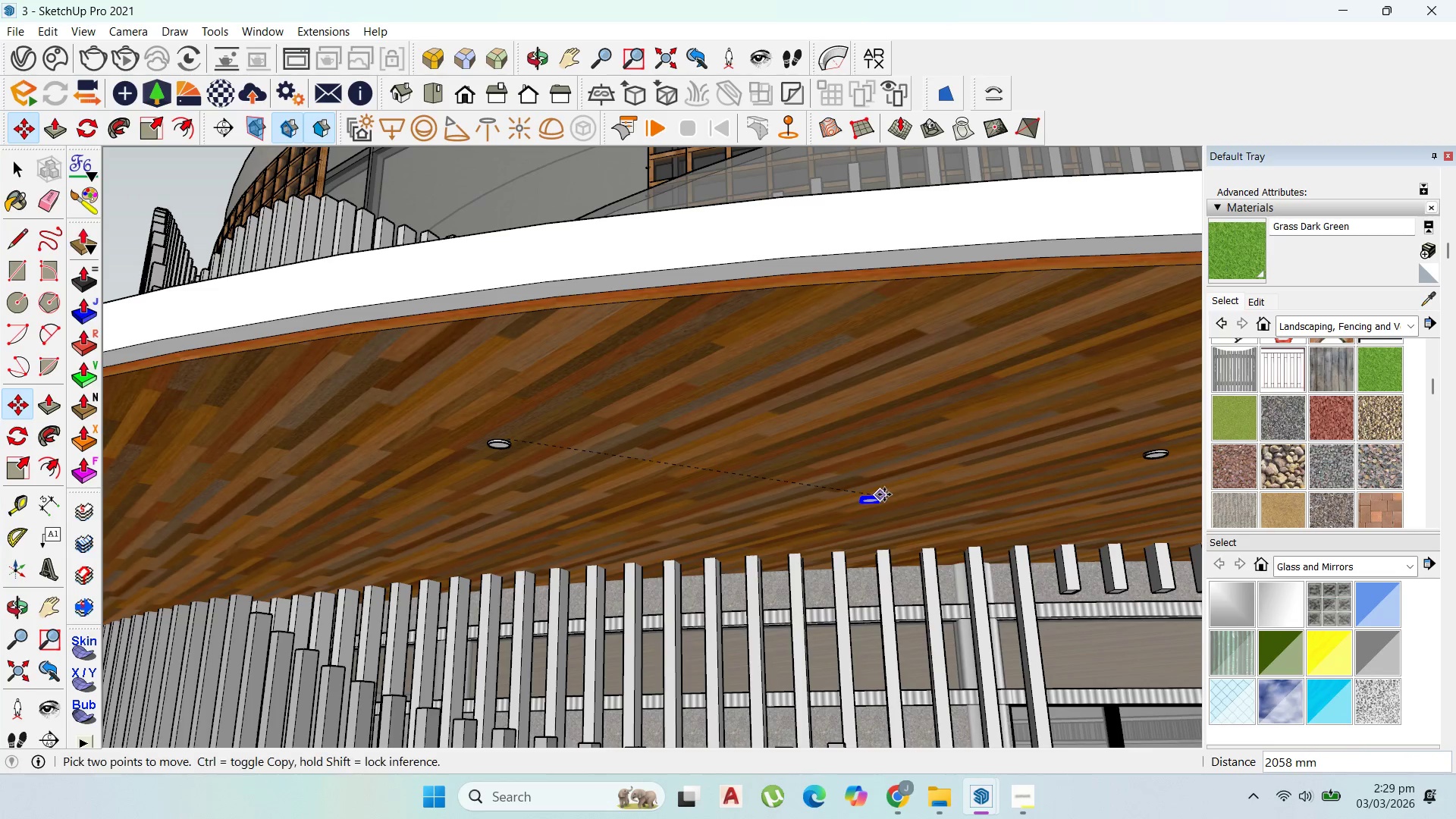 
left_click([883, 494])
 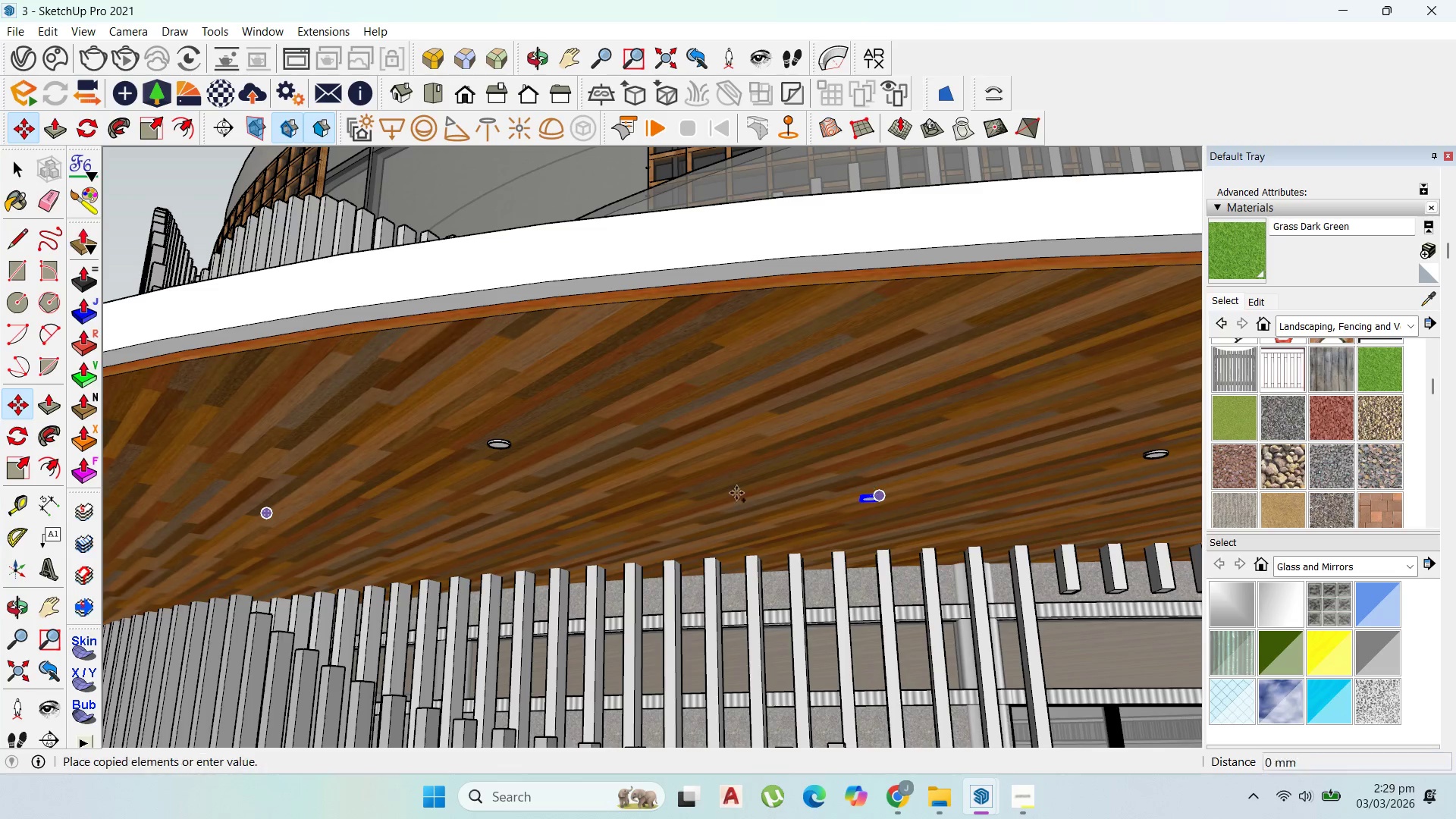 
key(Control+ControlLeft)
 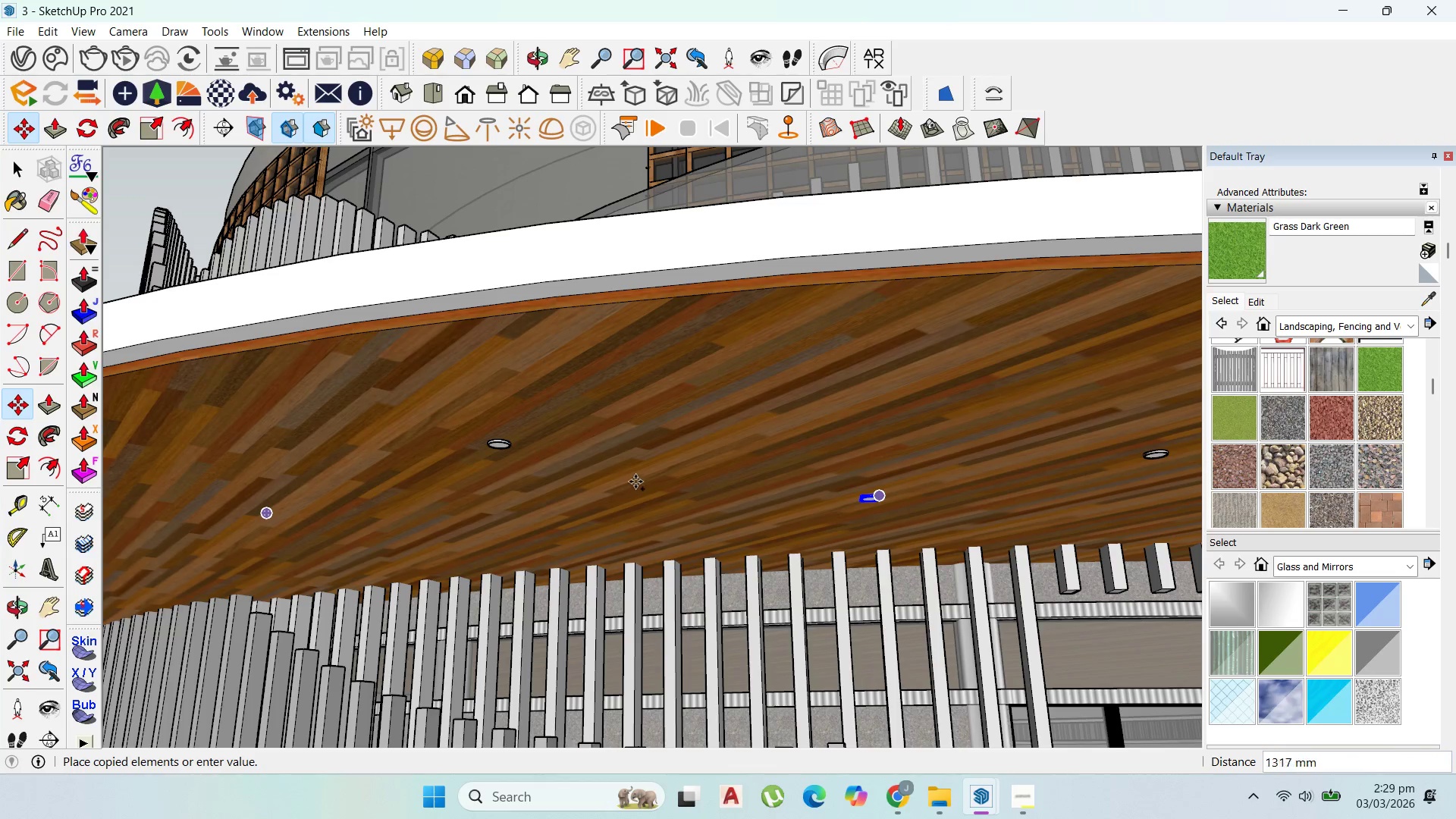 
scroll: coordinate [1002, 504], scroll_direction: down, amount: 5.0
 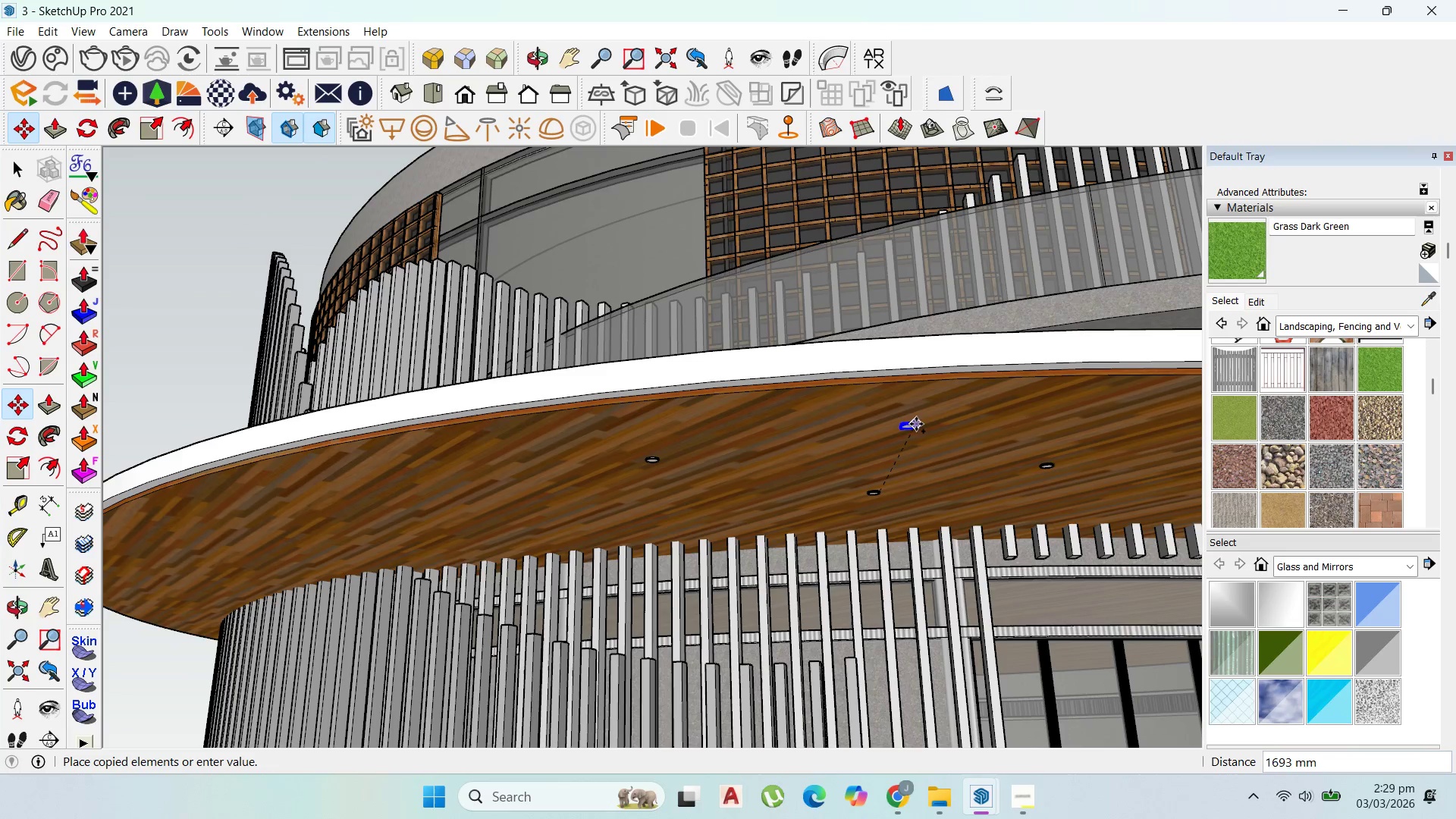 
left_click([915, 420])
 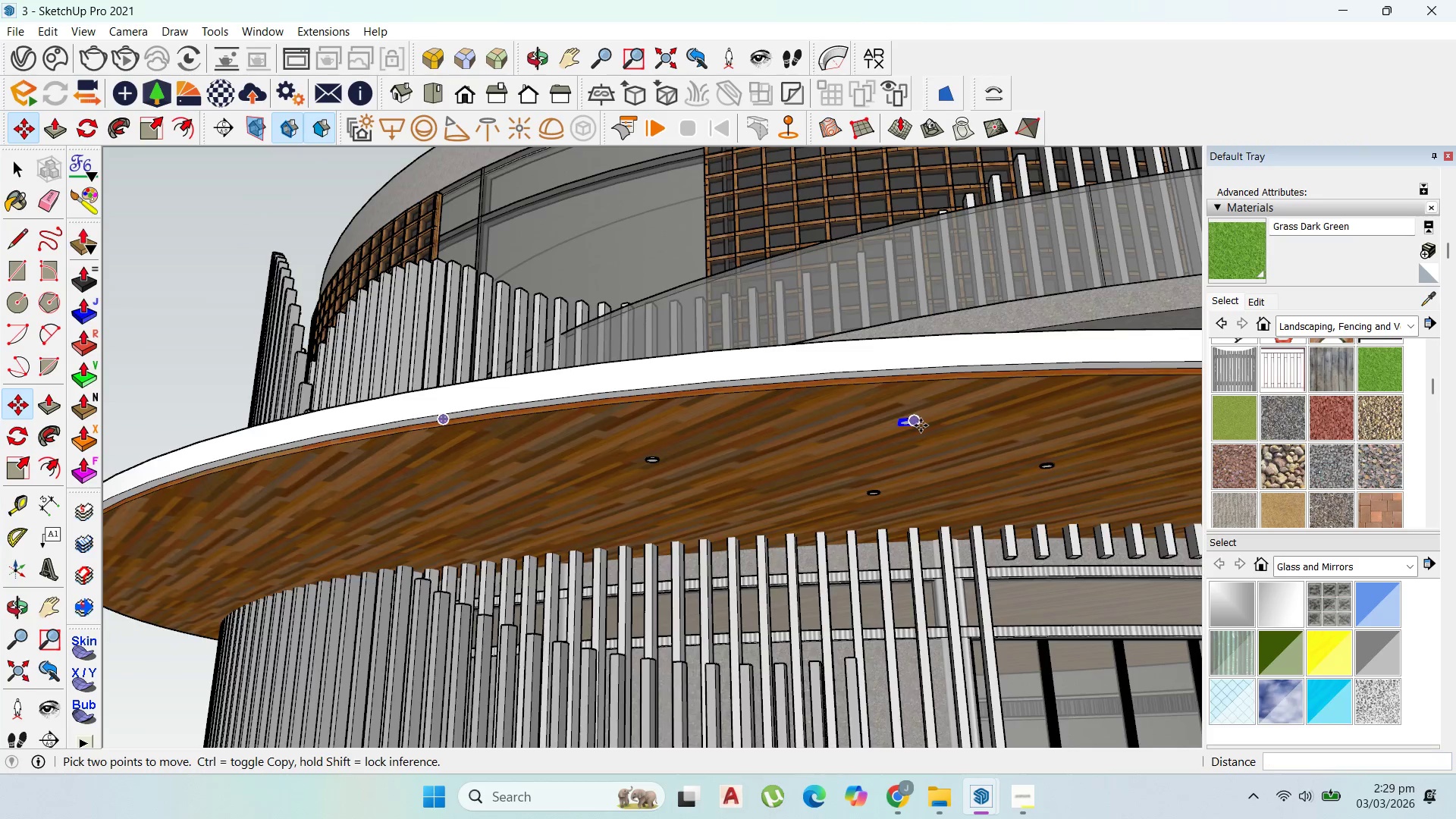 
scroll: coordinate [915, 414], scroll_direction: up, amount: 15.0
 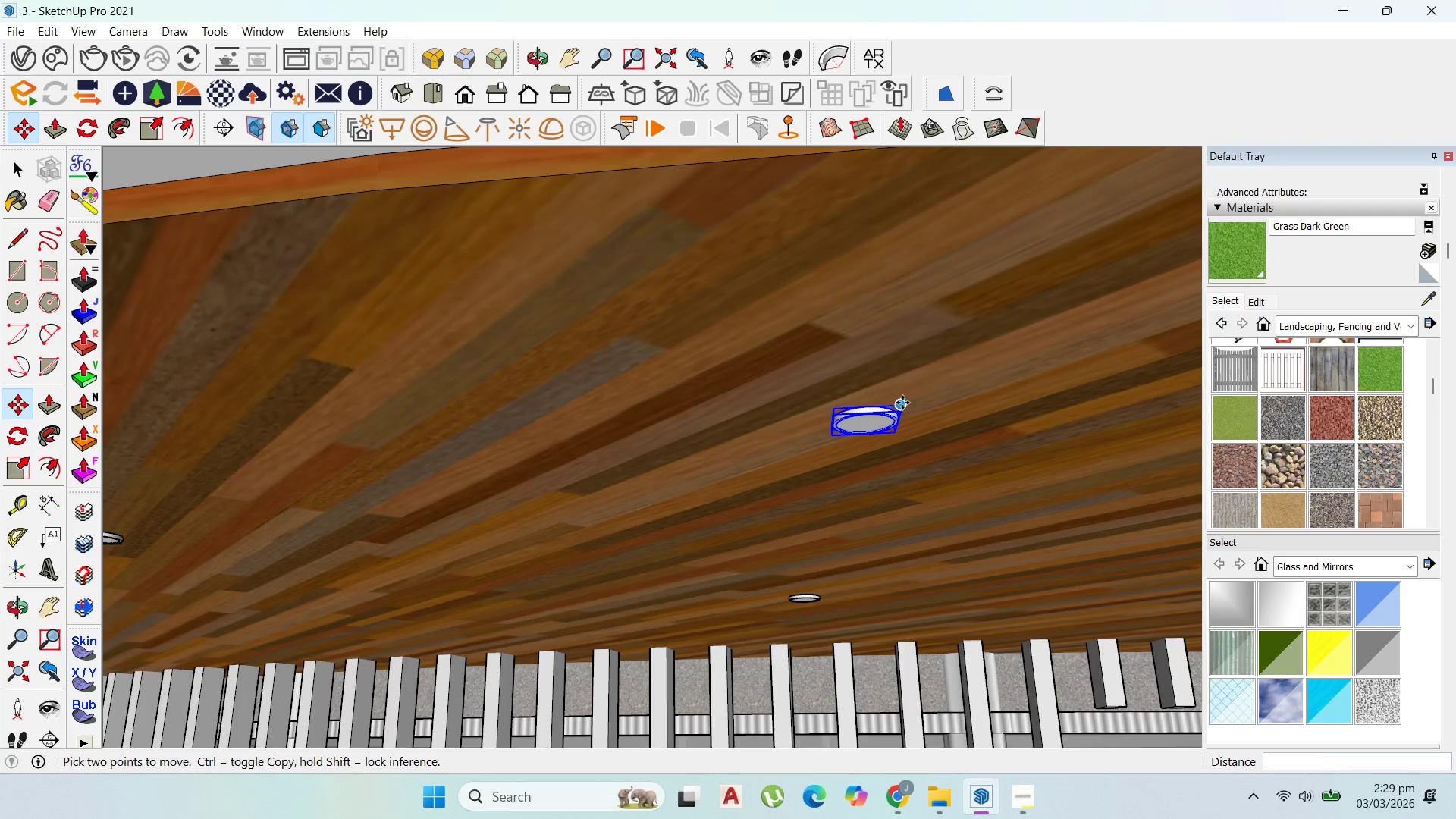 
left_click([902, 403])
 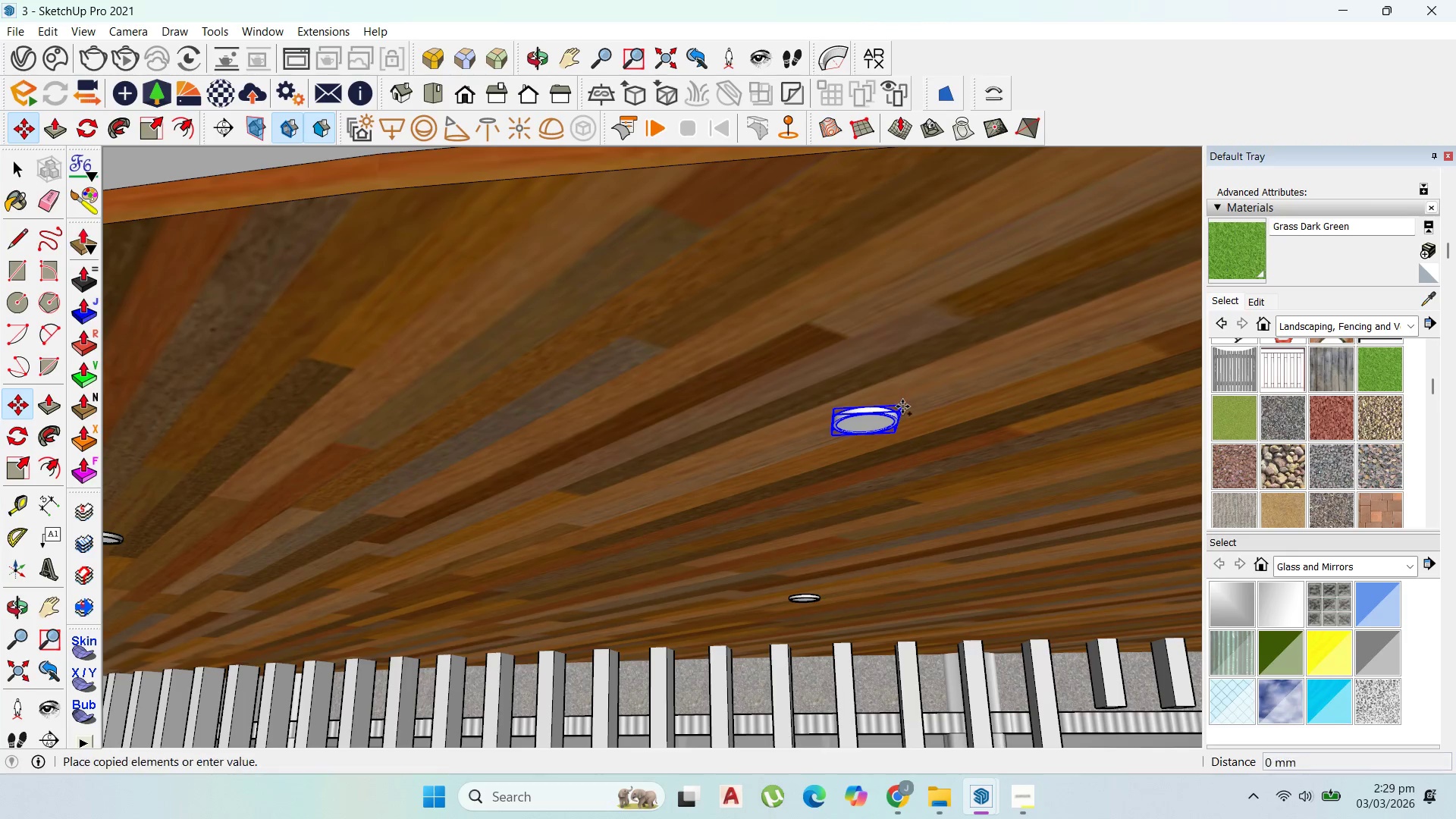 
key(Control+ControlLeft)
 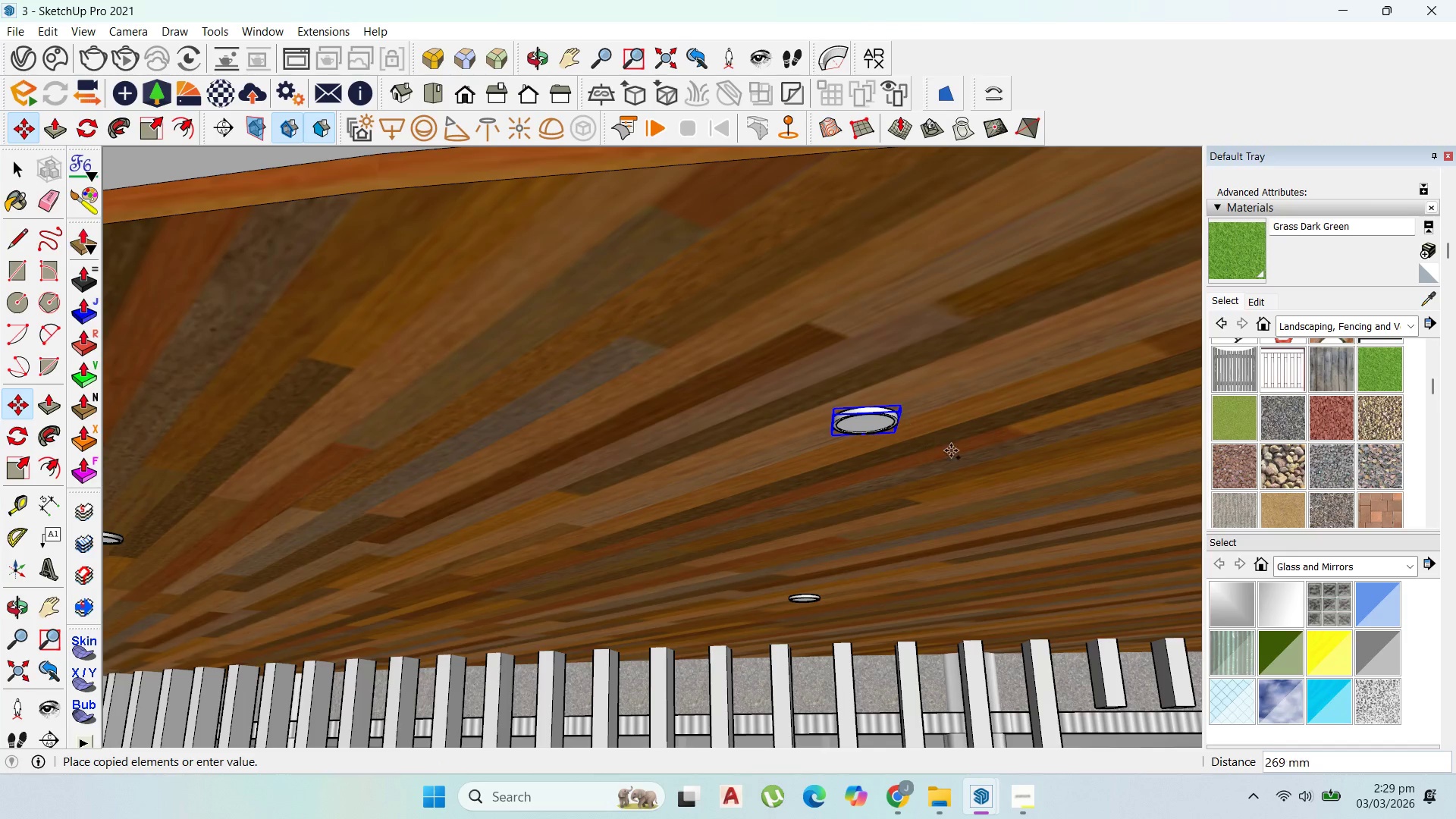 
scroll: coordinate [1049, 448], scroll_direction: down, amount: 19.0
 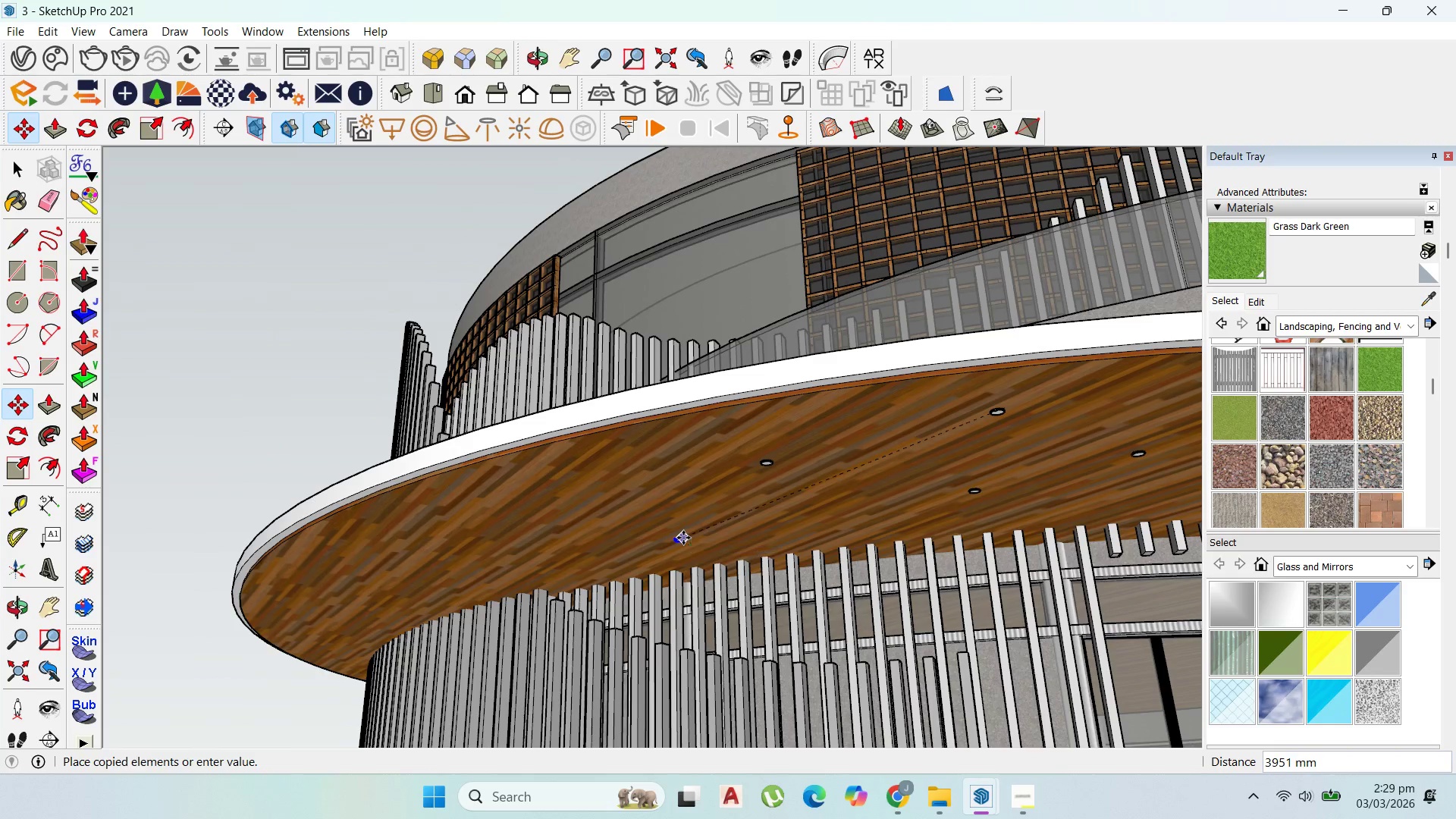 
scroll: coordinate [689, 533], scroll_direction: up, amount: 10.0
 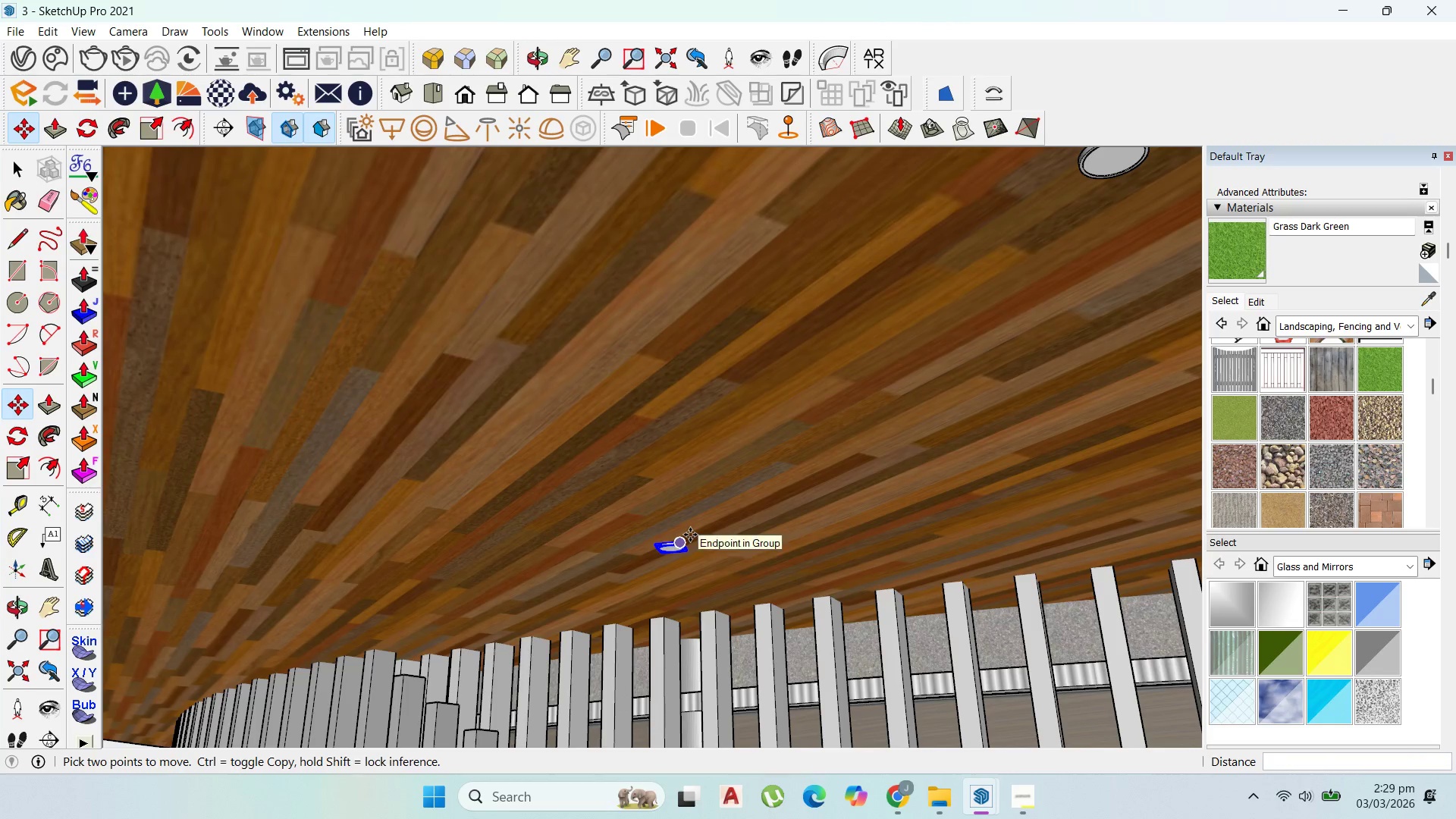 
left_click([690, 535])
 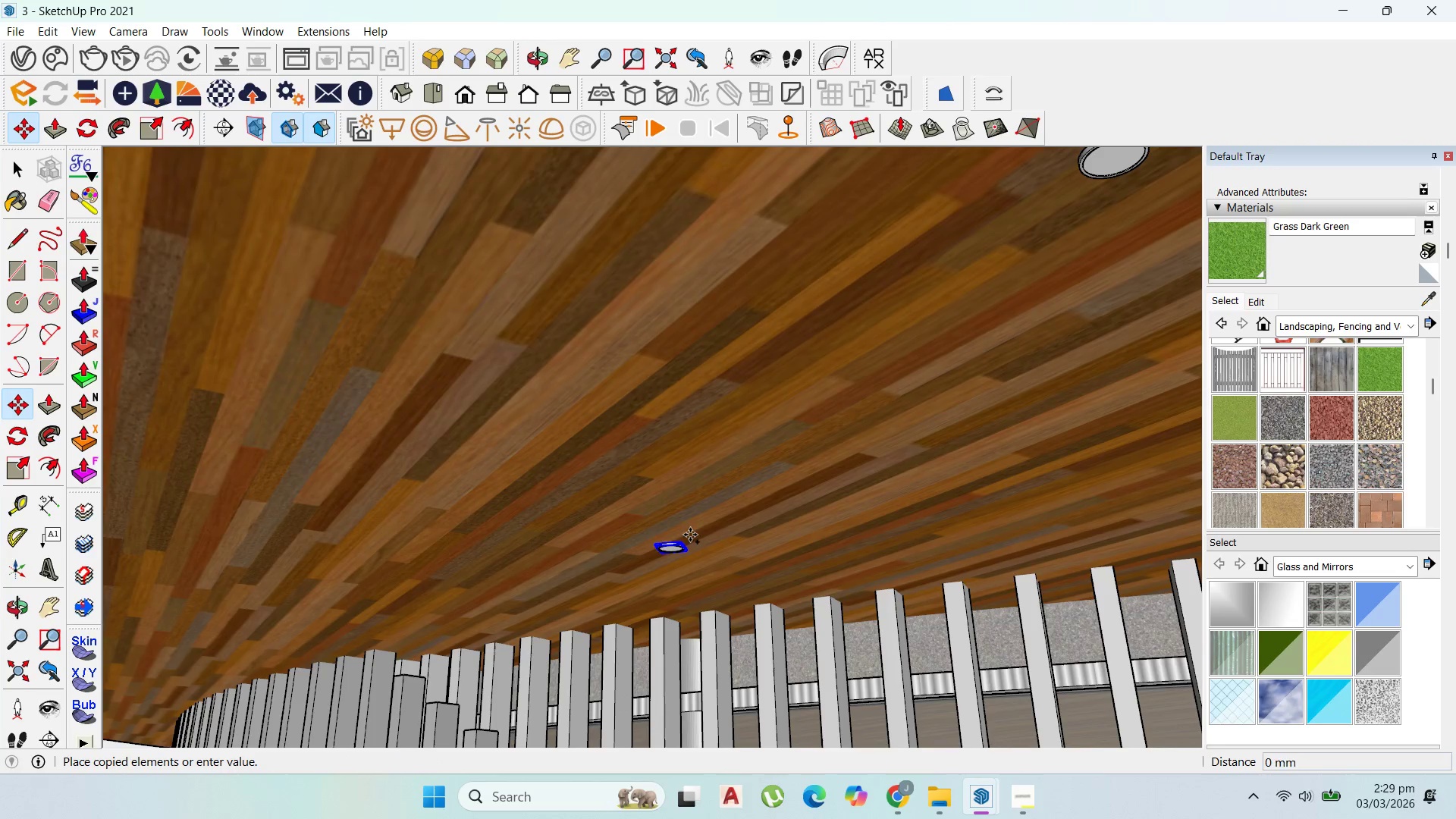 
key(Control+ControlLeft)
 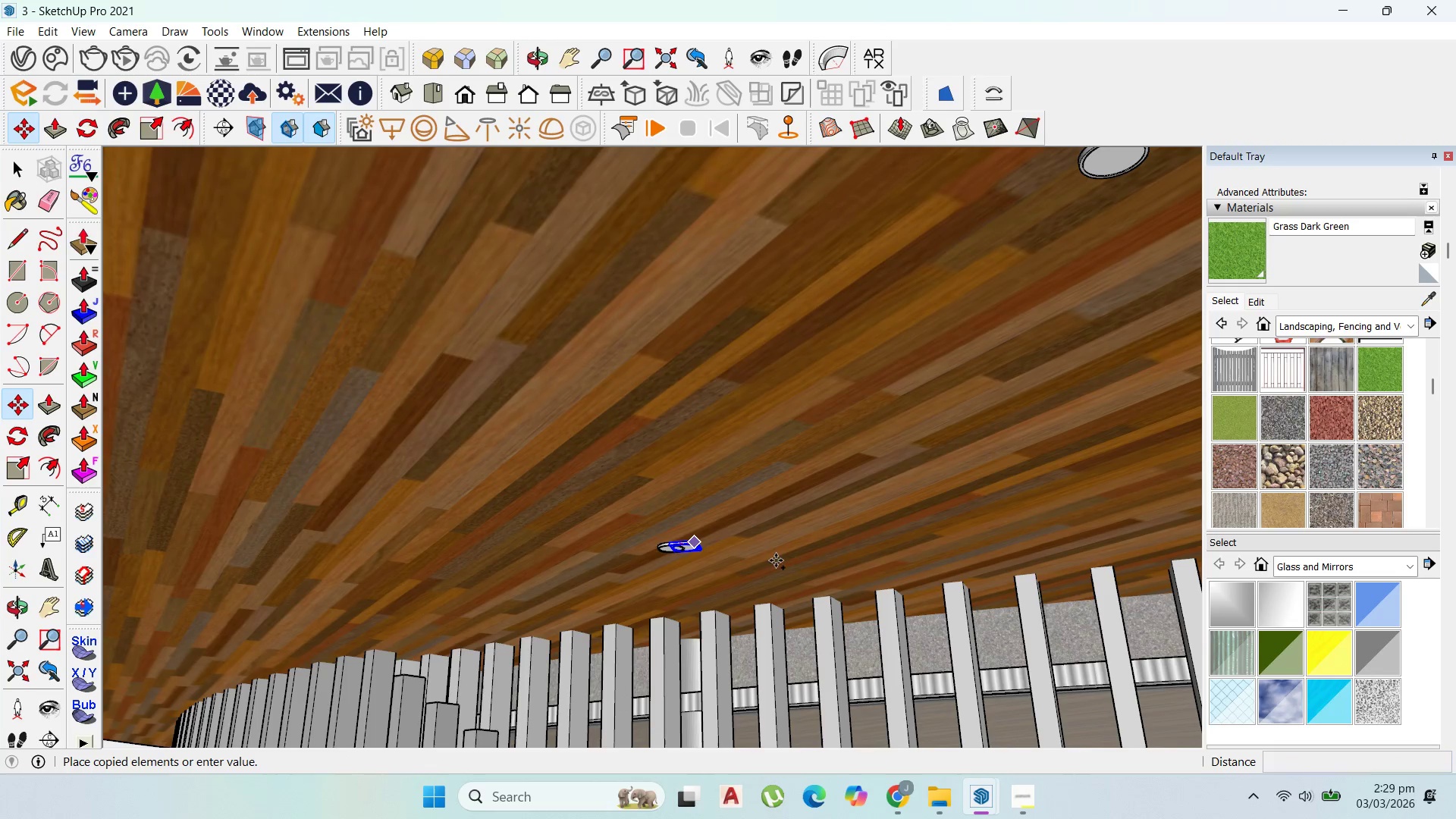 
scroll: coordinate [904, 575], scroll_direction: down, amount: 9.0
 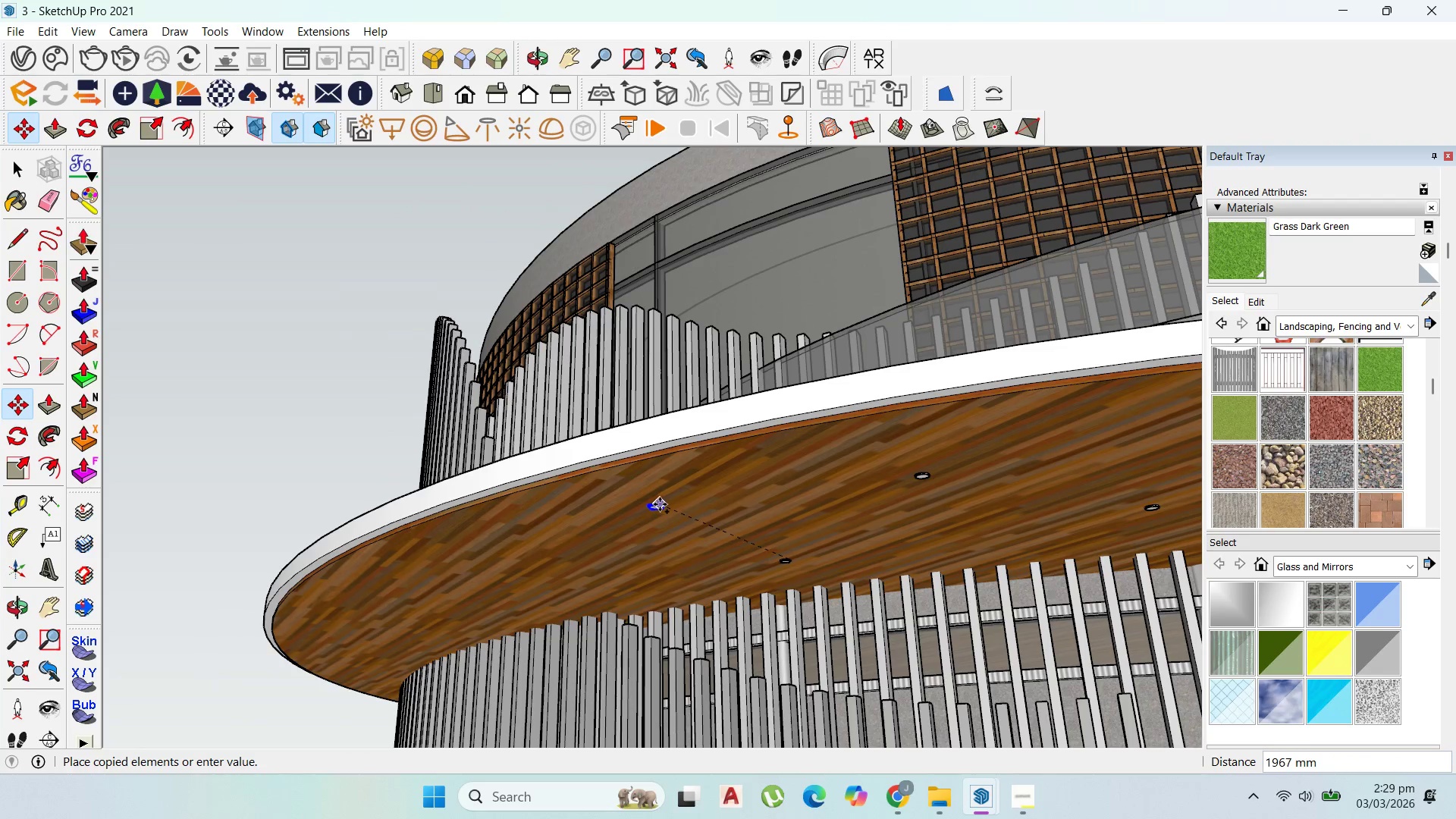 
left_click([660, 504])
 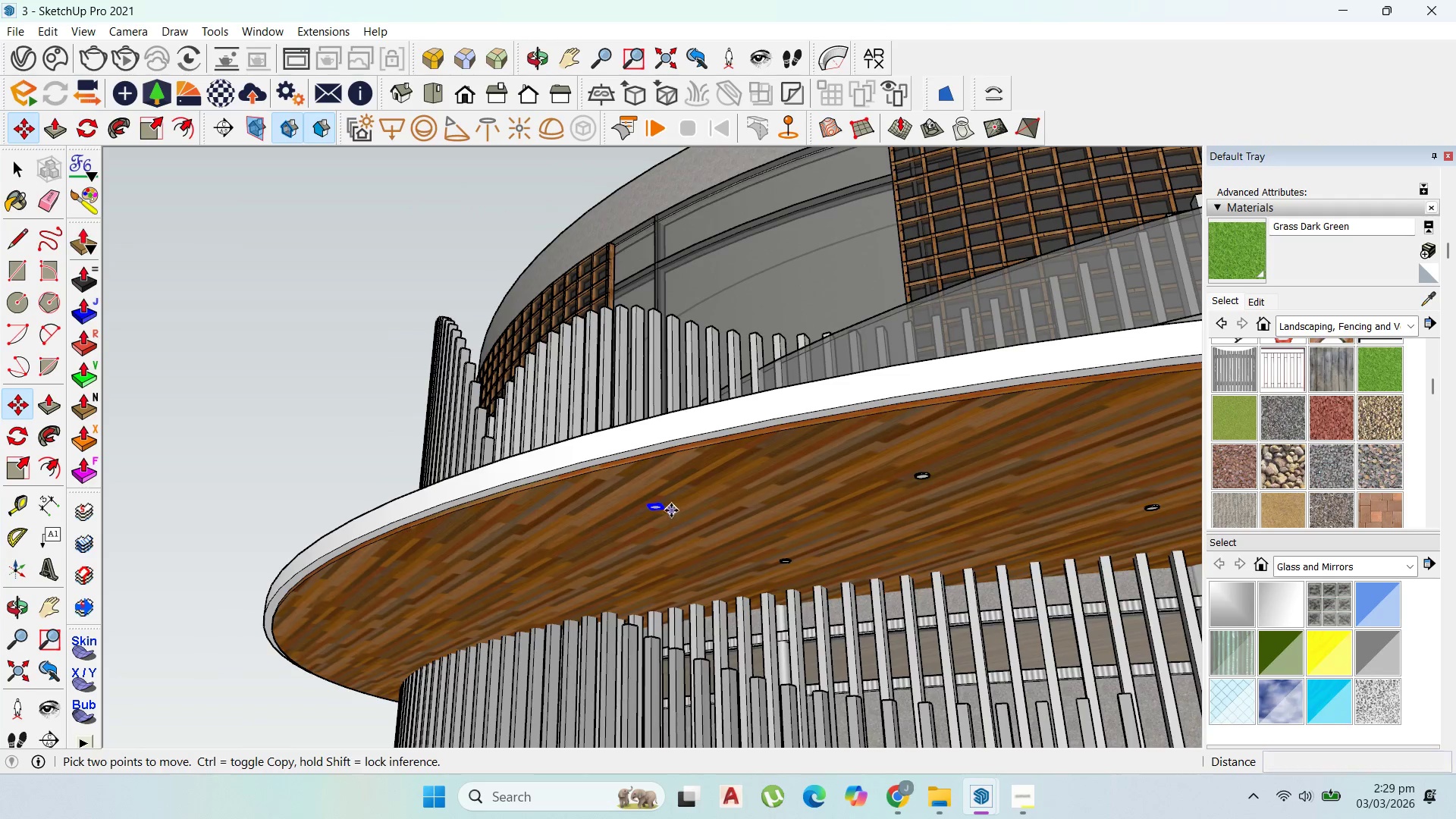 
scroll: coordinate [644, 494], scroll_direction: up, amount: 15.0
 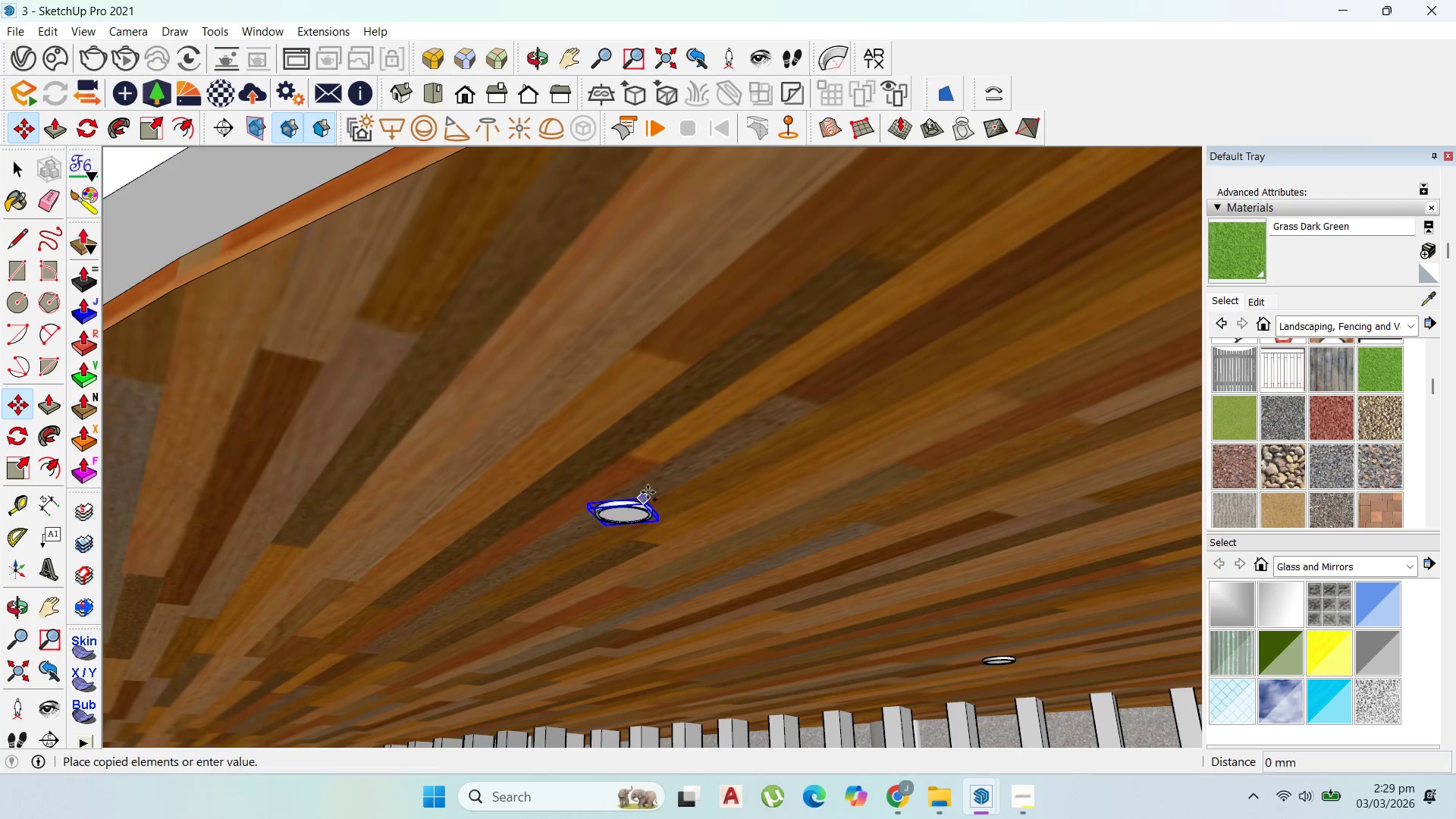 
key(Control+ControlLeft)
 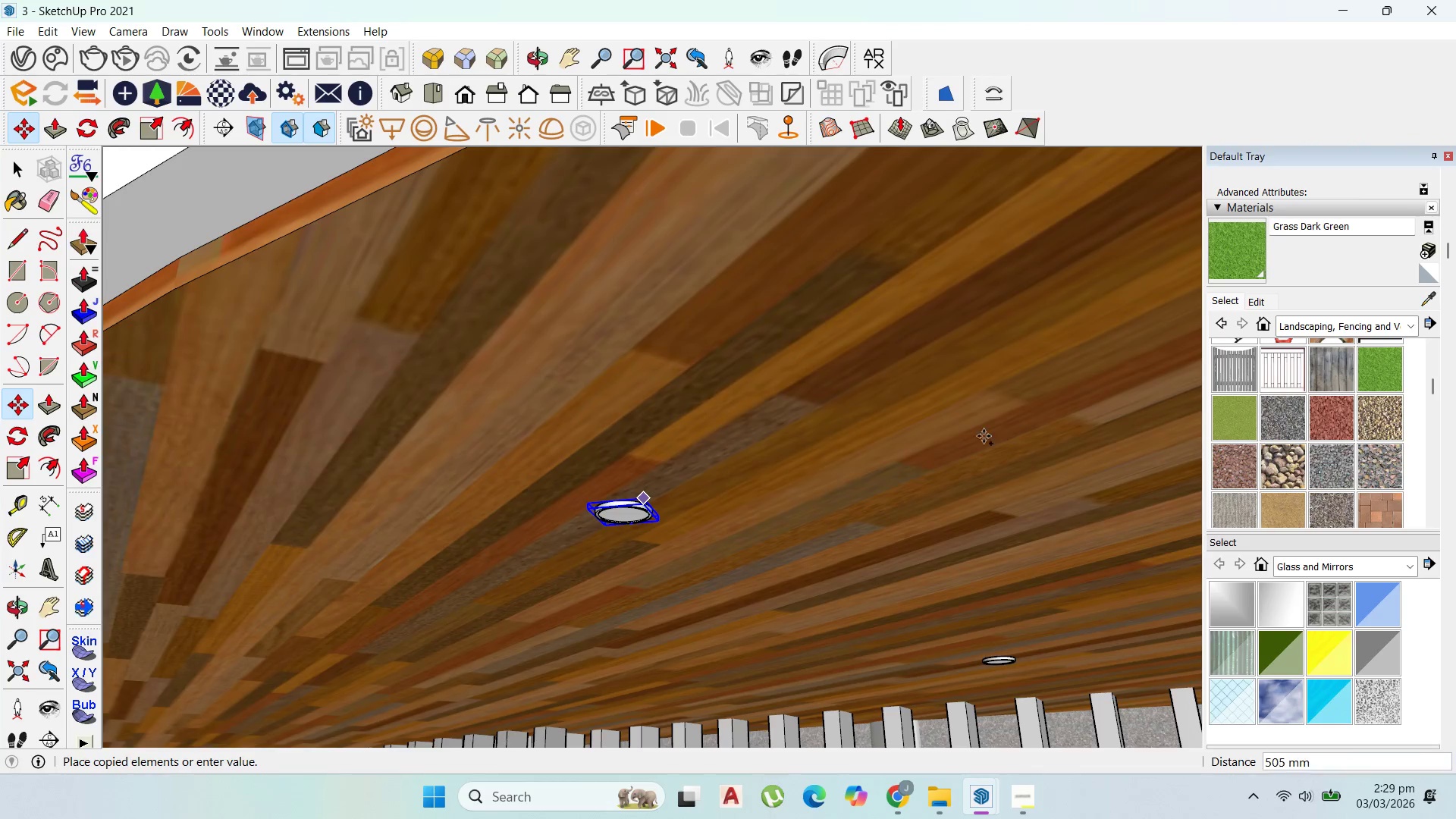 
scroll: coordinate [1031, 393], scroll_direction: down, amount: 19.0
 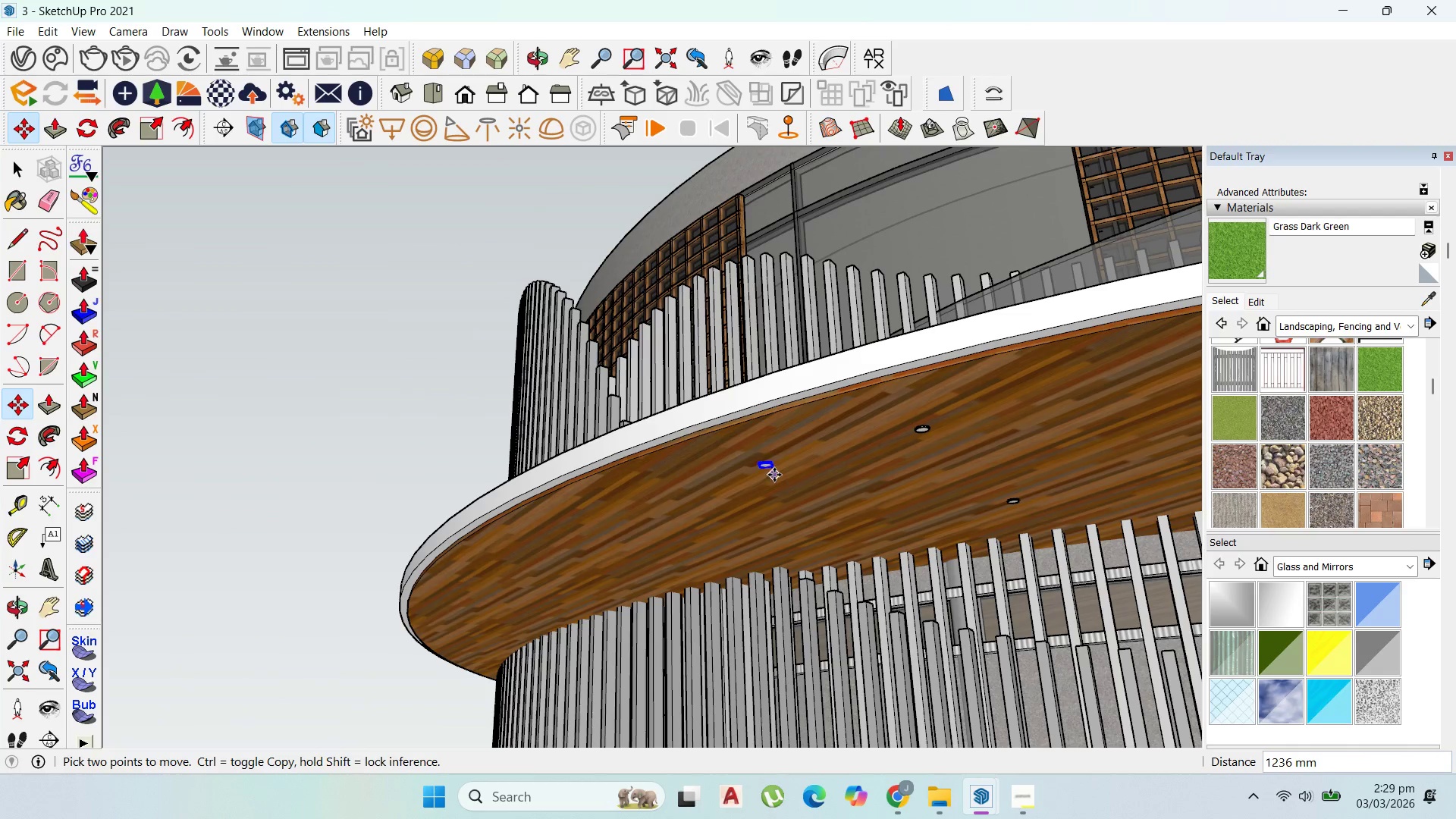 
scroll: coordinate [777, 465], scroll_direction: up, amount: 7.0
 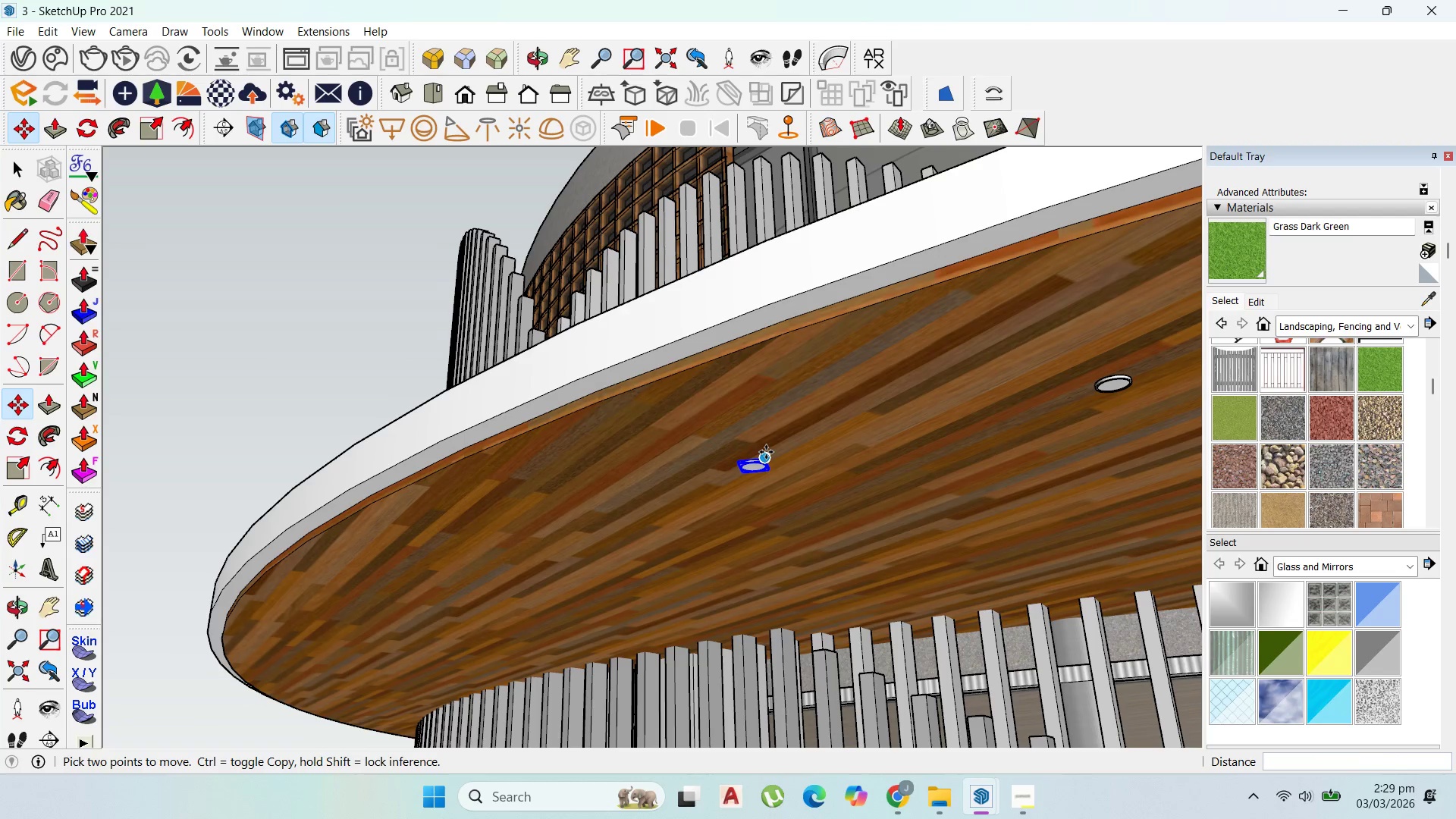 
key(Control+ControlLeft)
 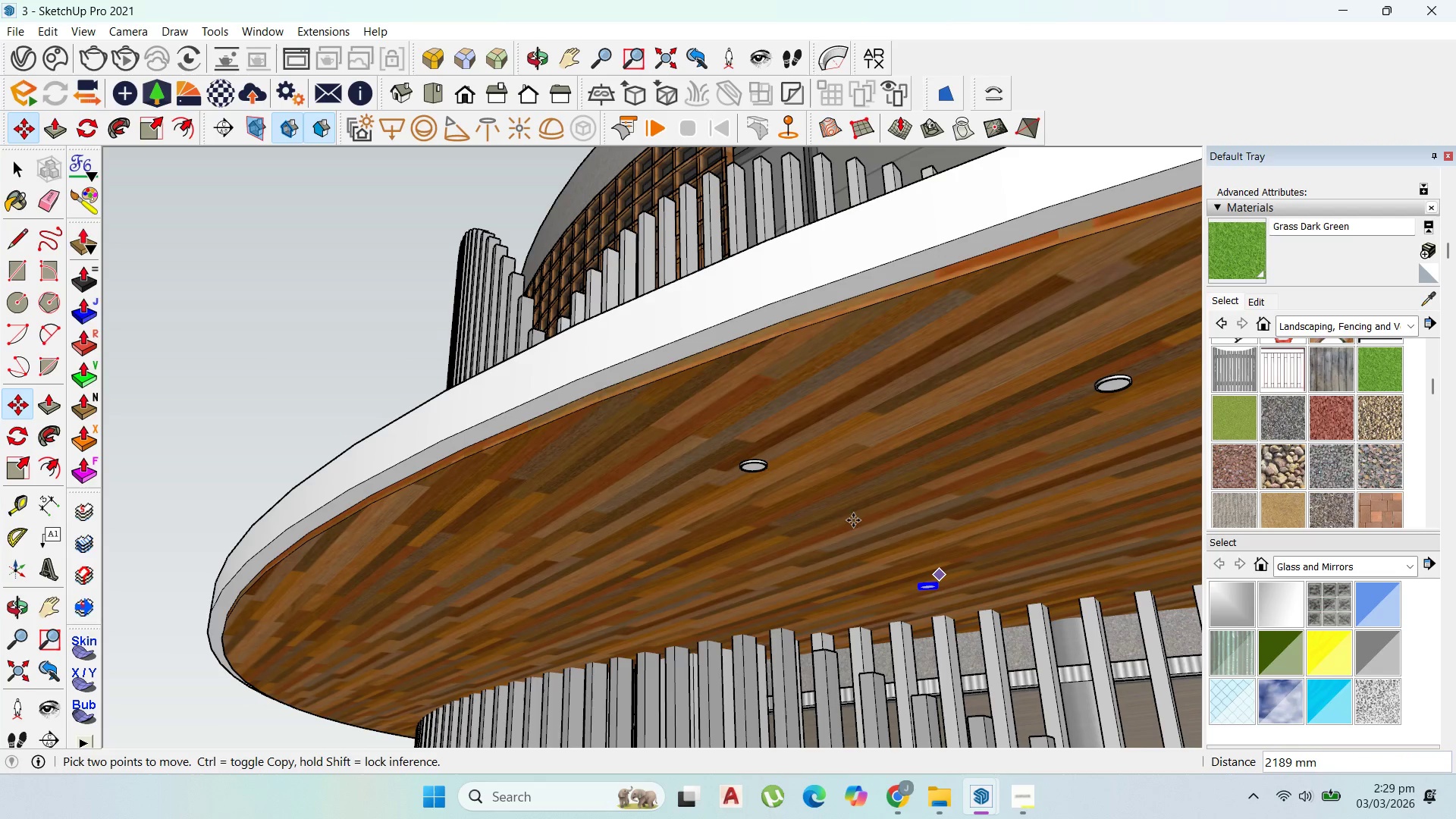 
key(Escape)
 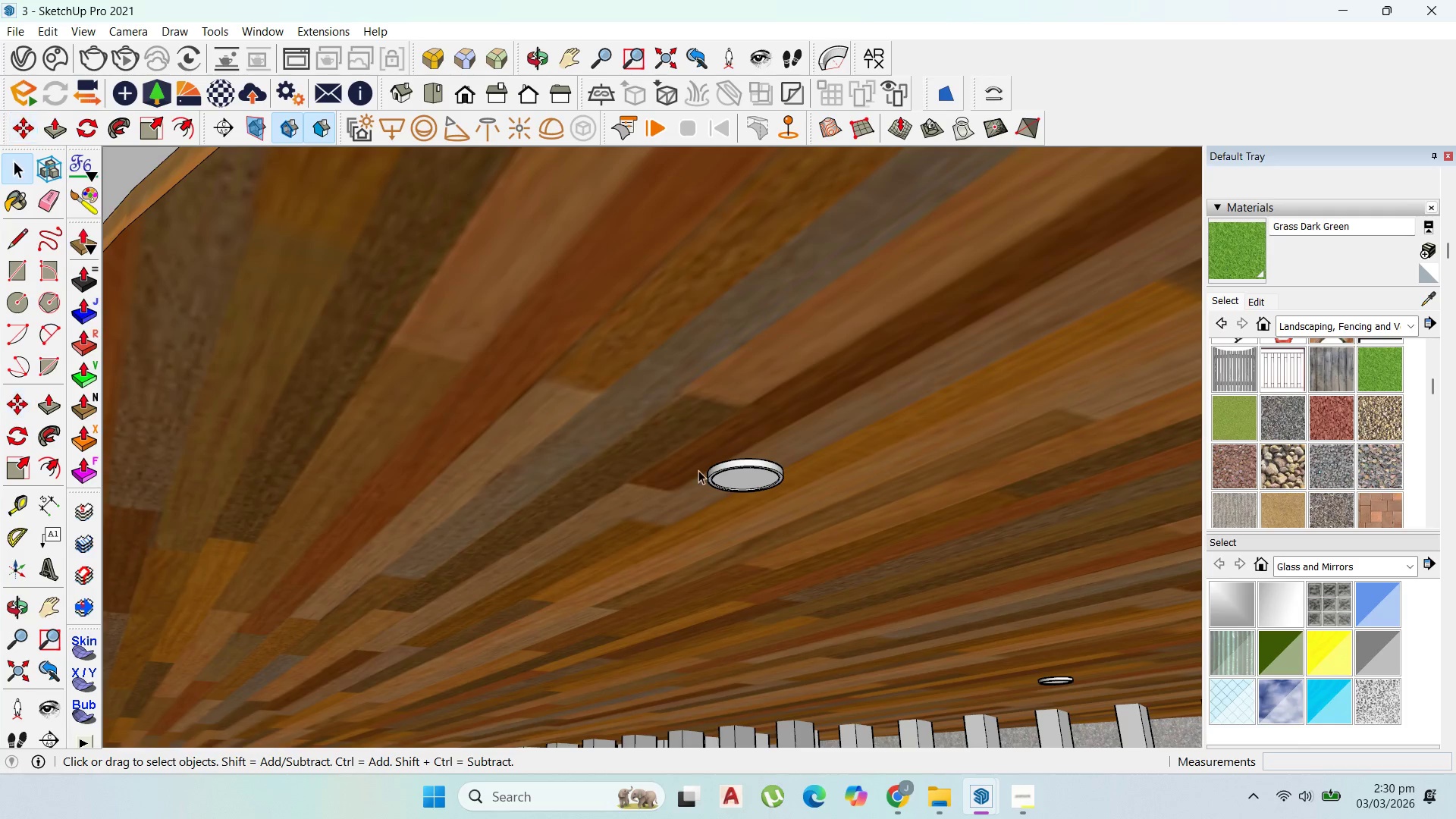 
scroll: coordinate [762, 467], scroll_direction: up, amount: 10.0
 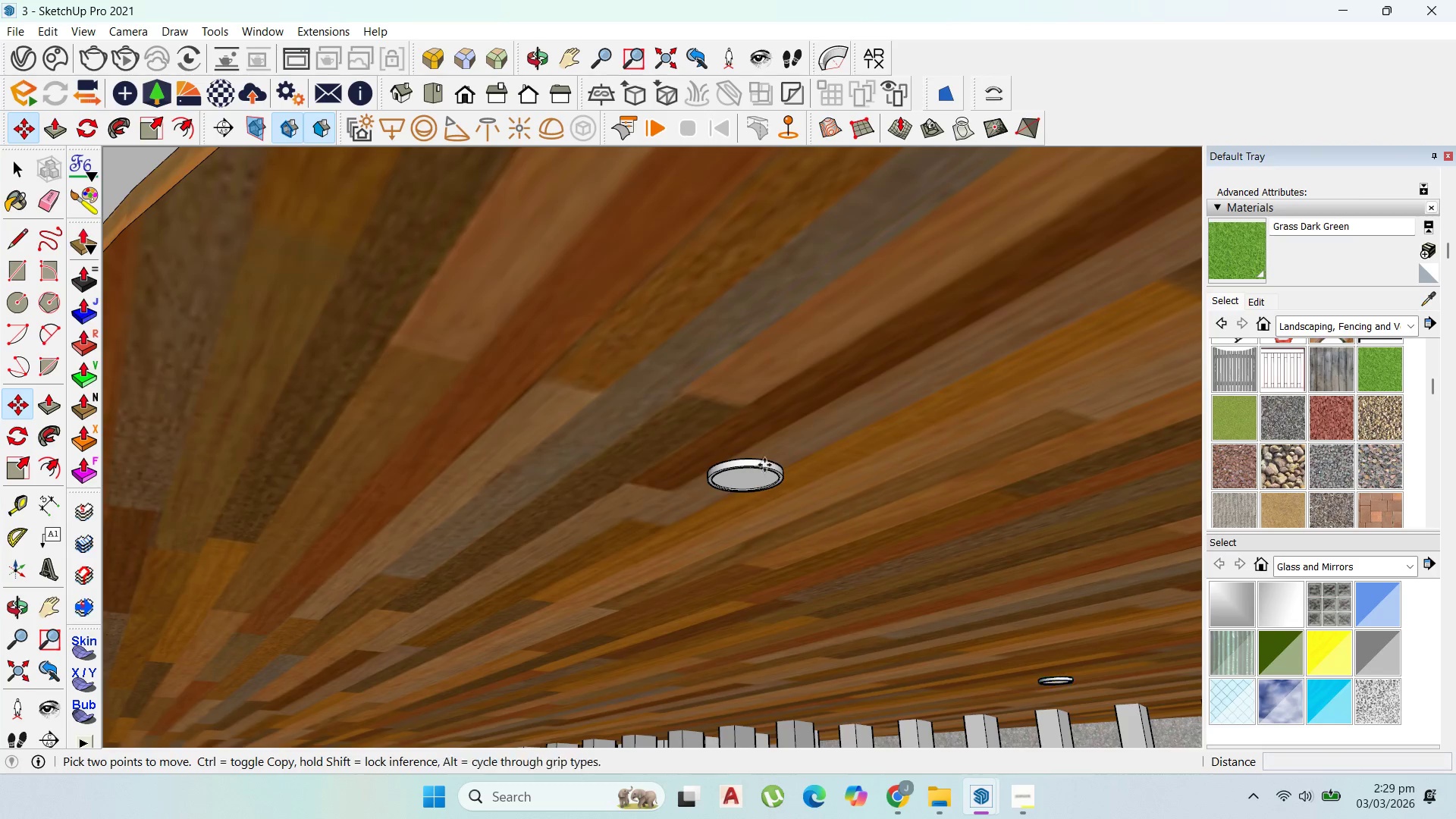 
scroll: coordinate [861, 467], scroll_direction: down, amount: 4.0
 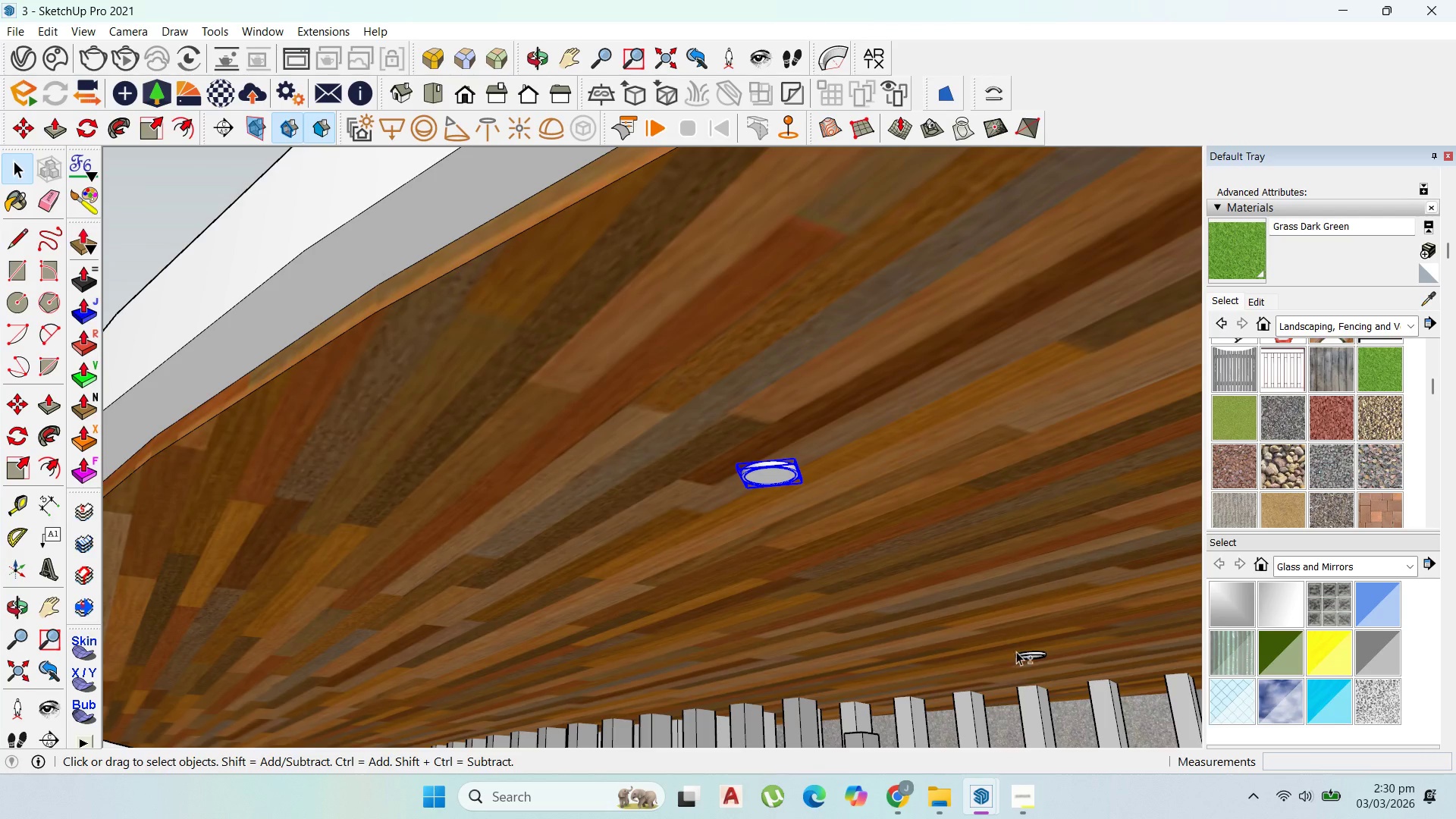 
hold_key(key=ShiftLeft, duration=1.0)
 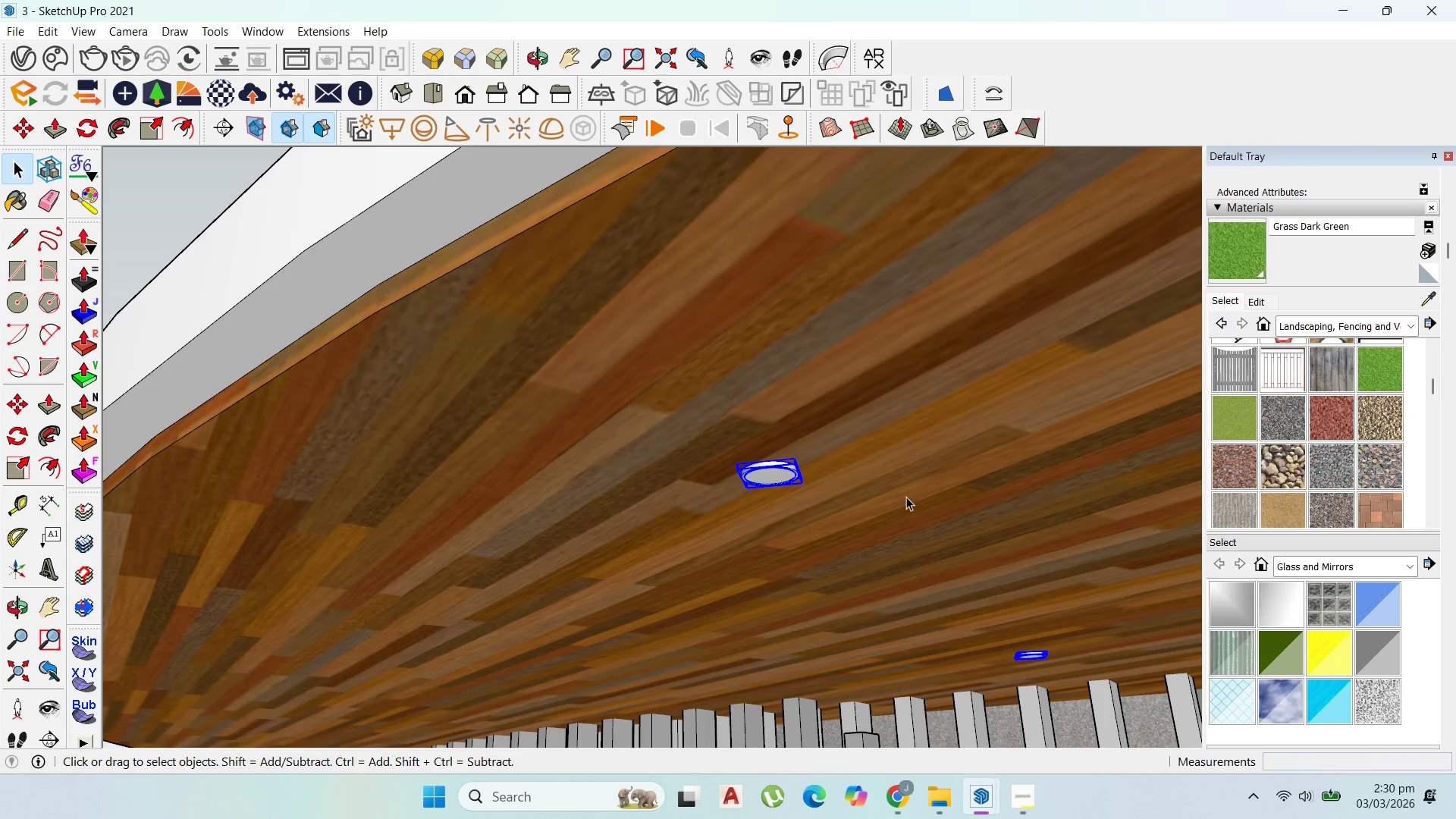 
key(M)
 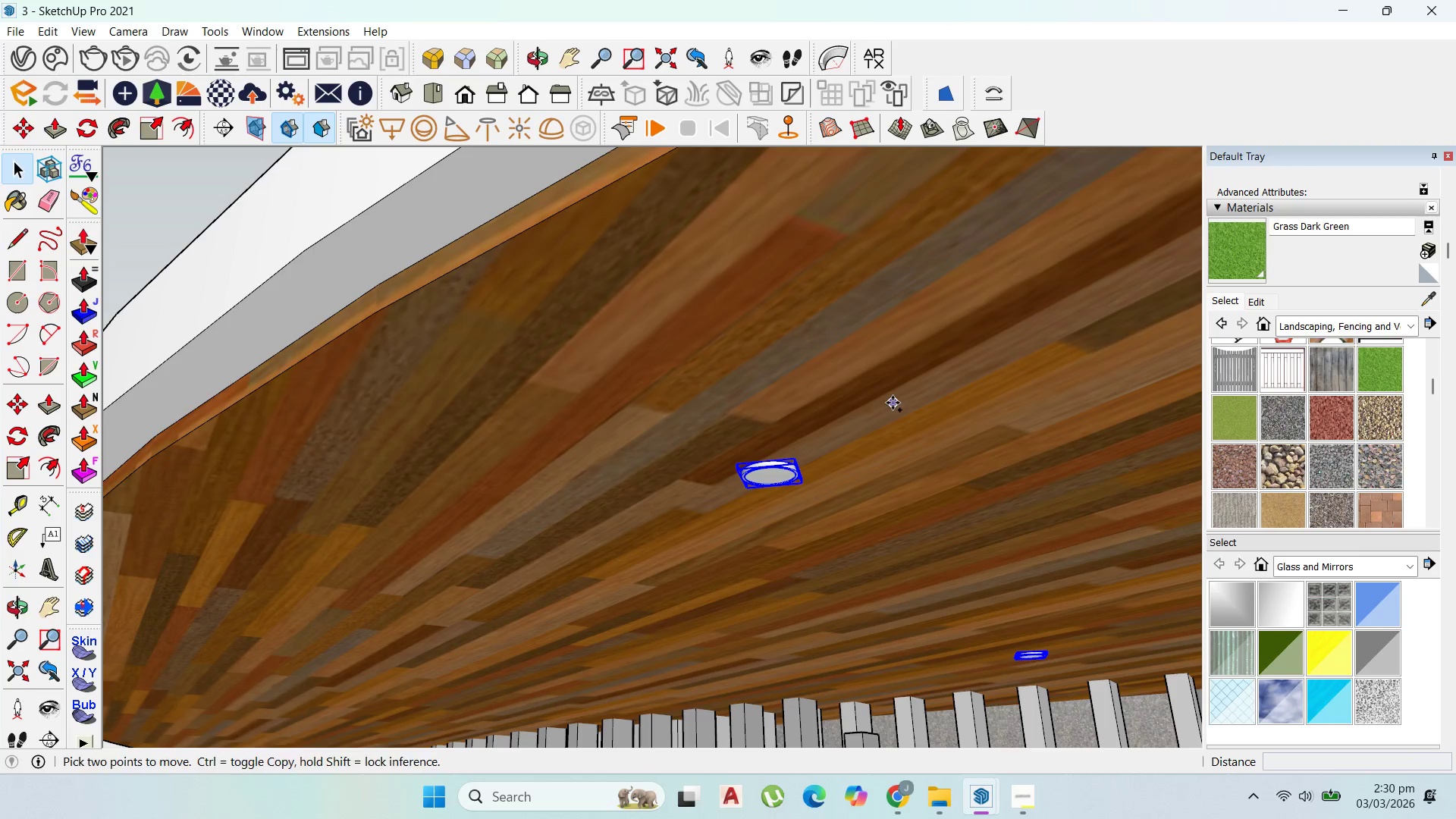 
key(Control+ControlLeft)
 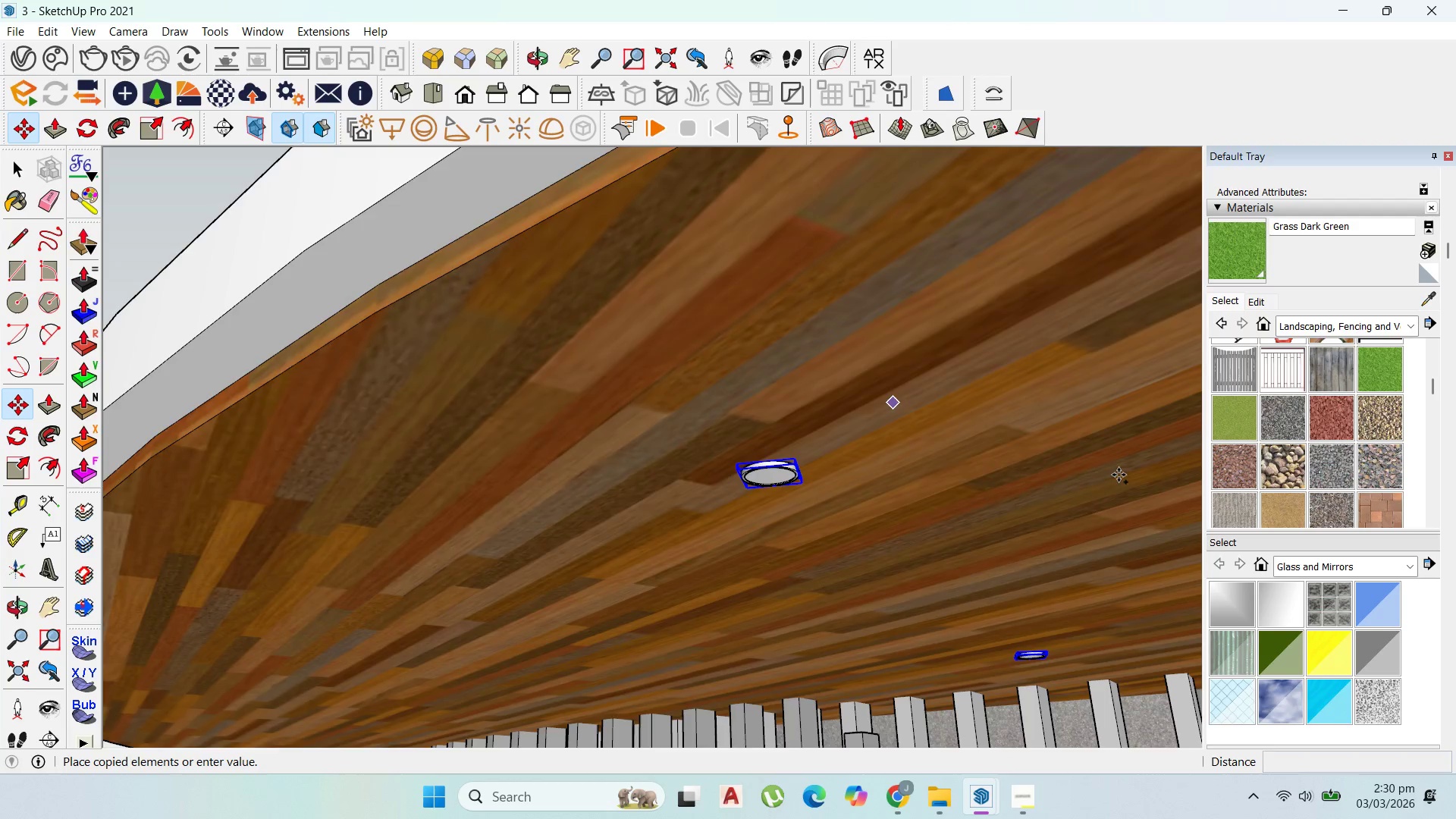 
scroll: coordinate [1130, 411], scroll_direction: down, amount: 13.0
 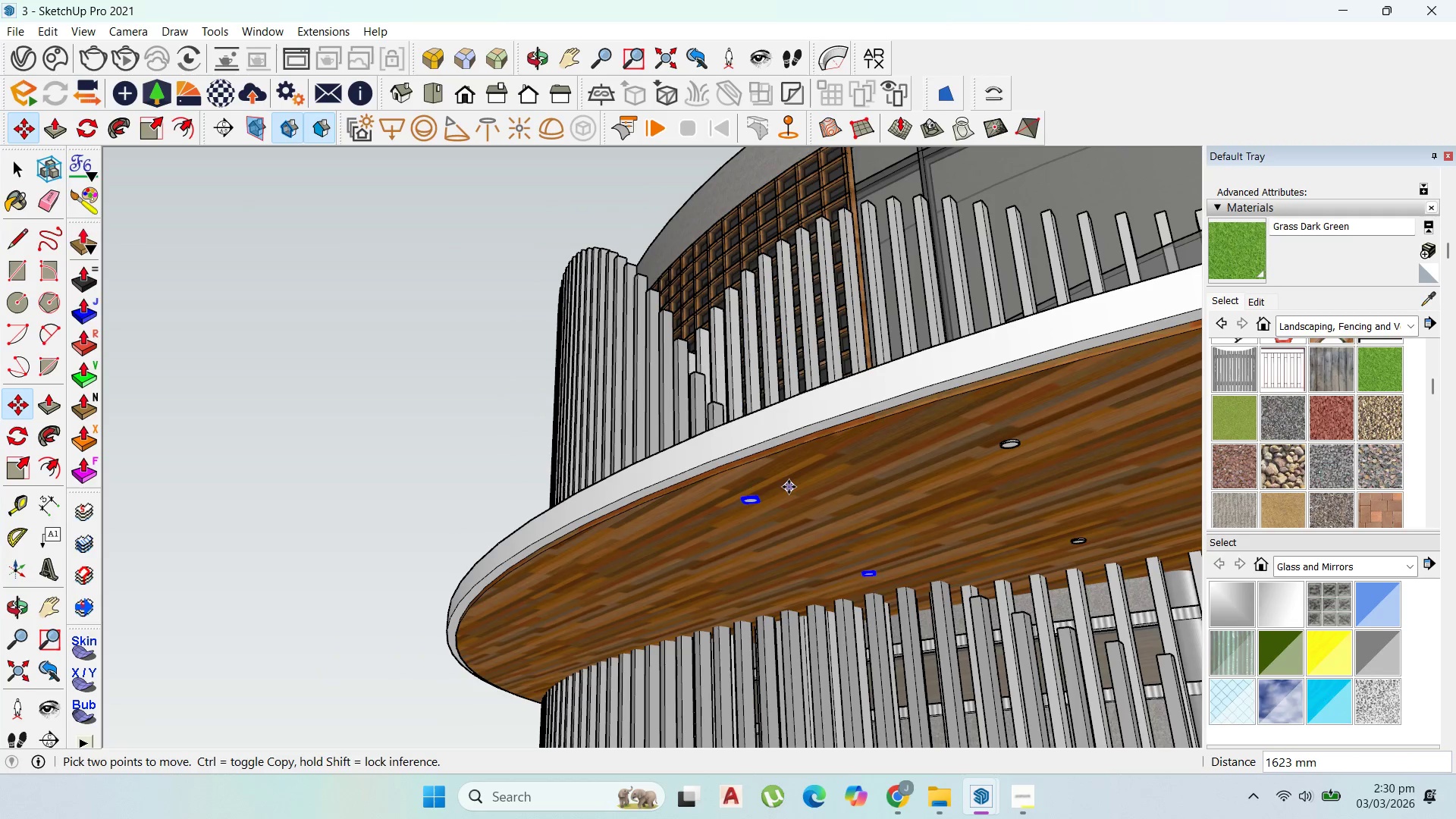 
key(Control+ControlLeft)
 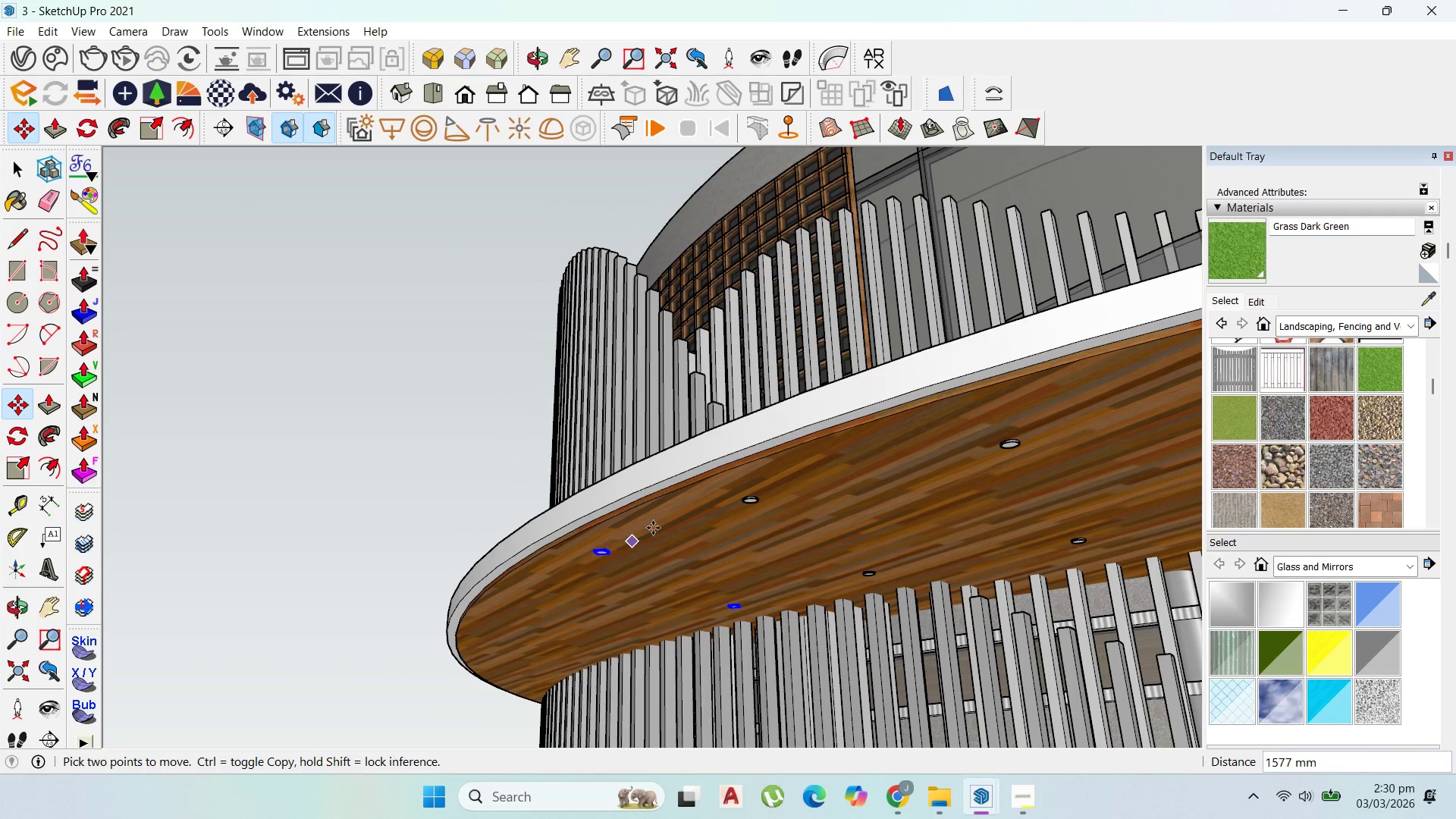 
left_click([659, 524])
 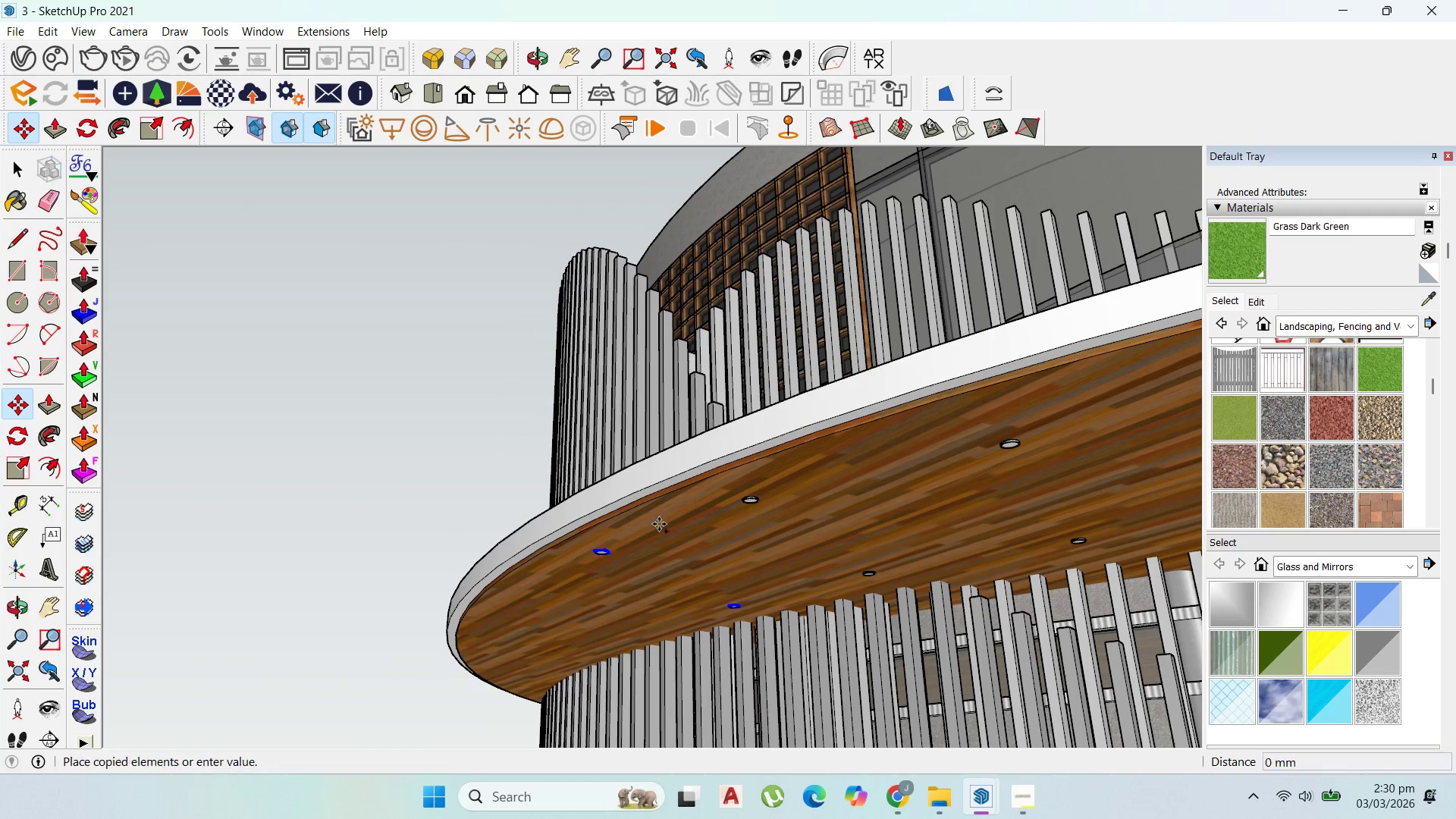 
key(Control+ControlLeft)
 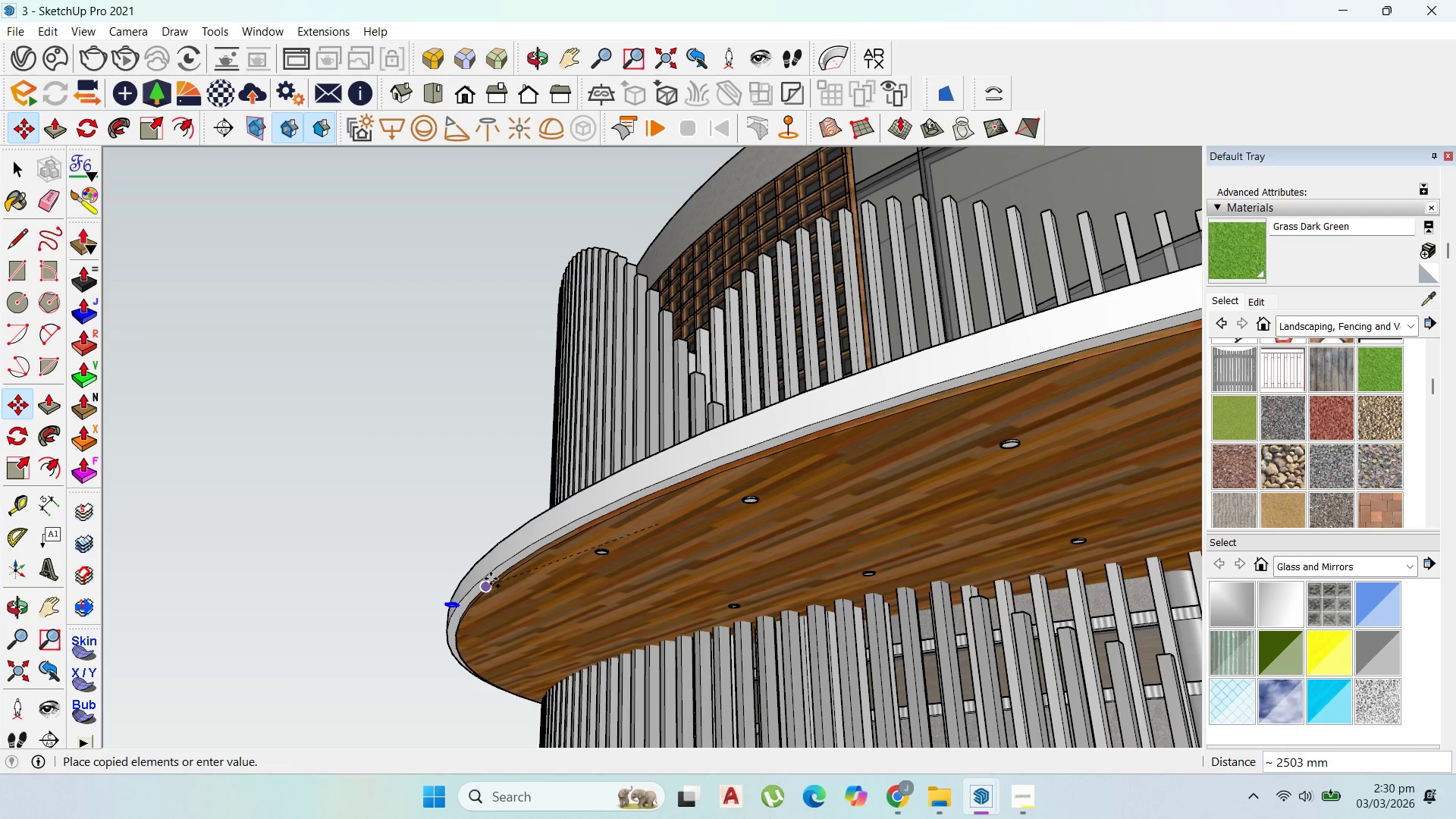 
left_click([500, 597])
 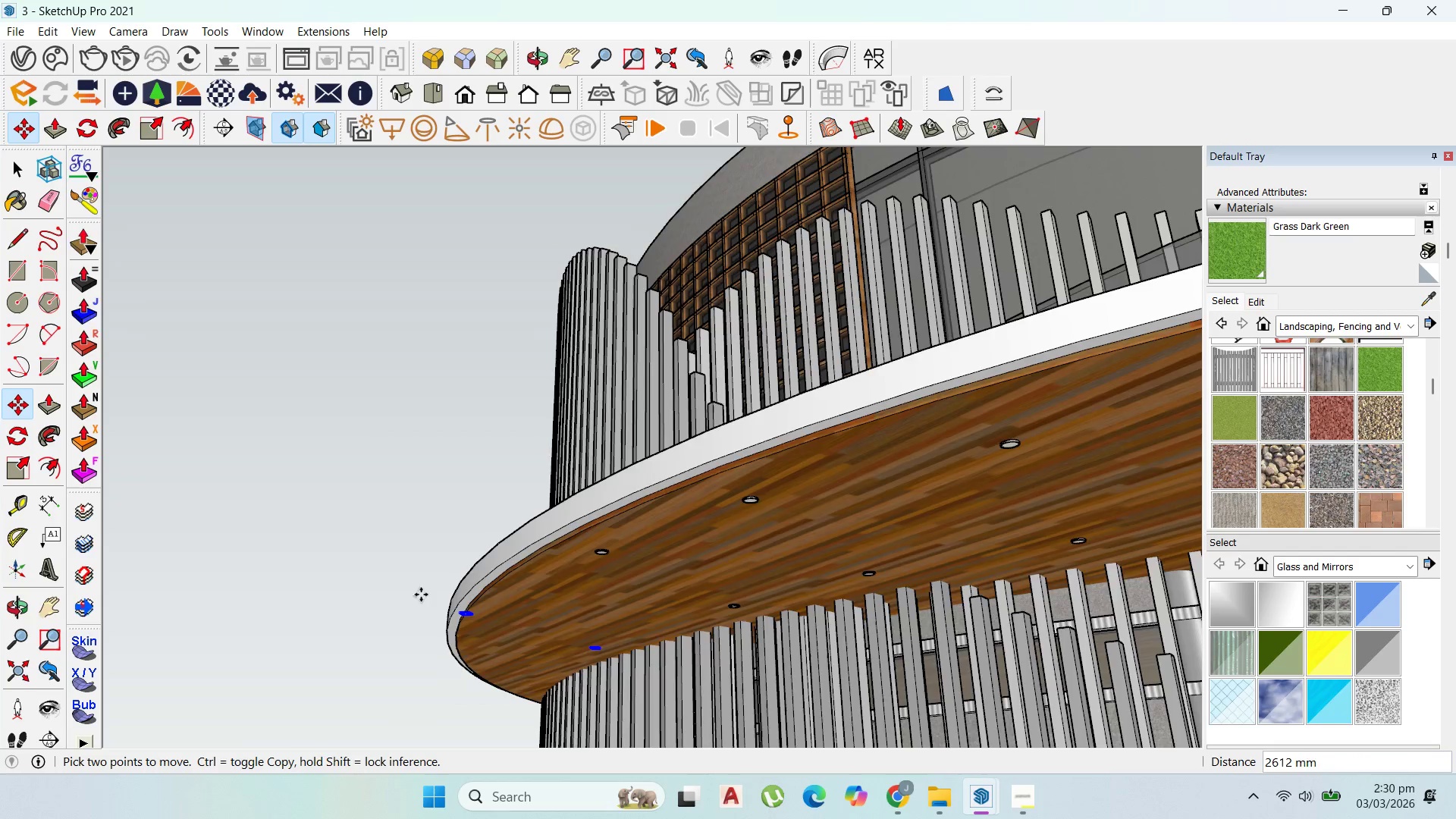 
scroll: coordinate [42, 388], scroll_direction: up, amount: 46.0
 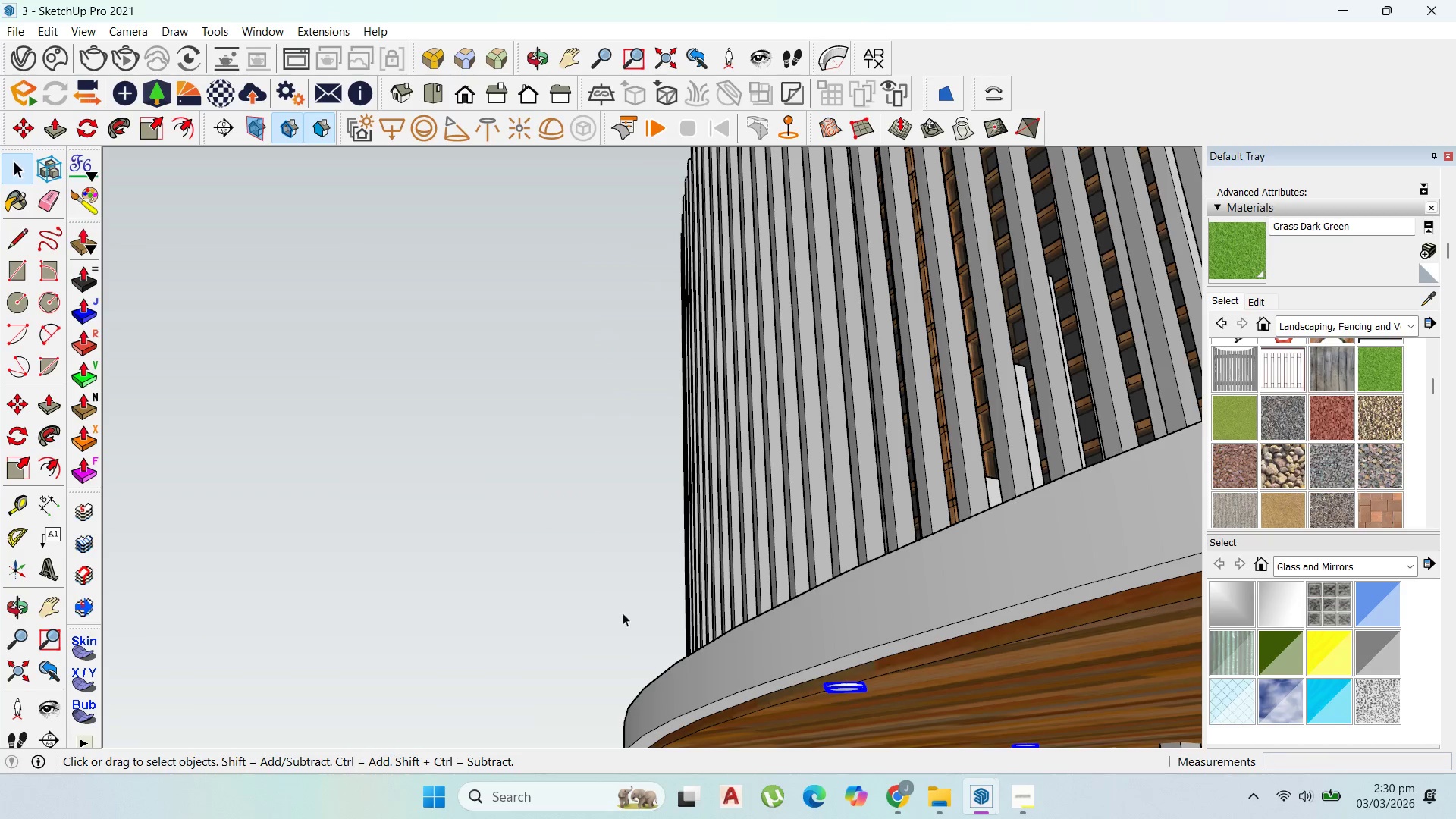 
scroll: coordinate [811, 576], scroll_direction: down, amount: 1.0
 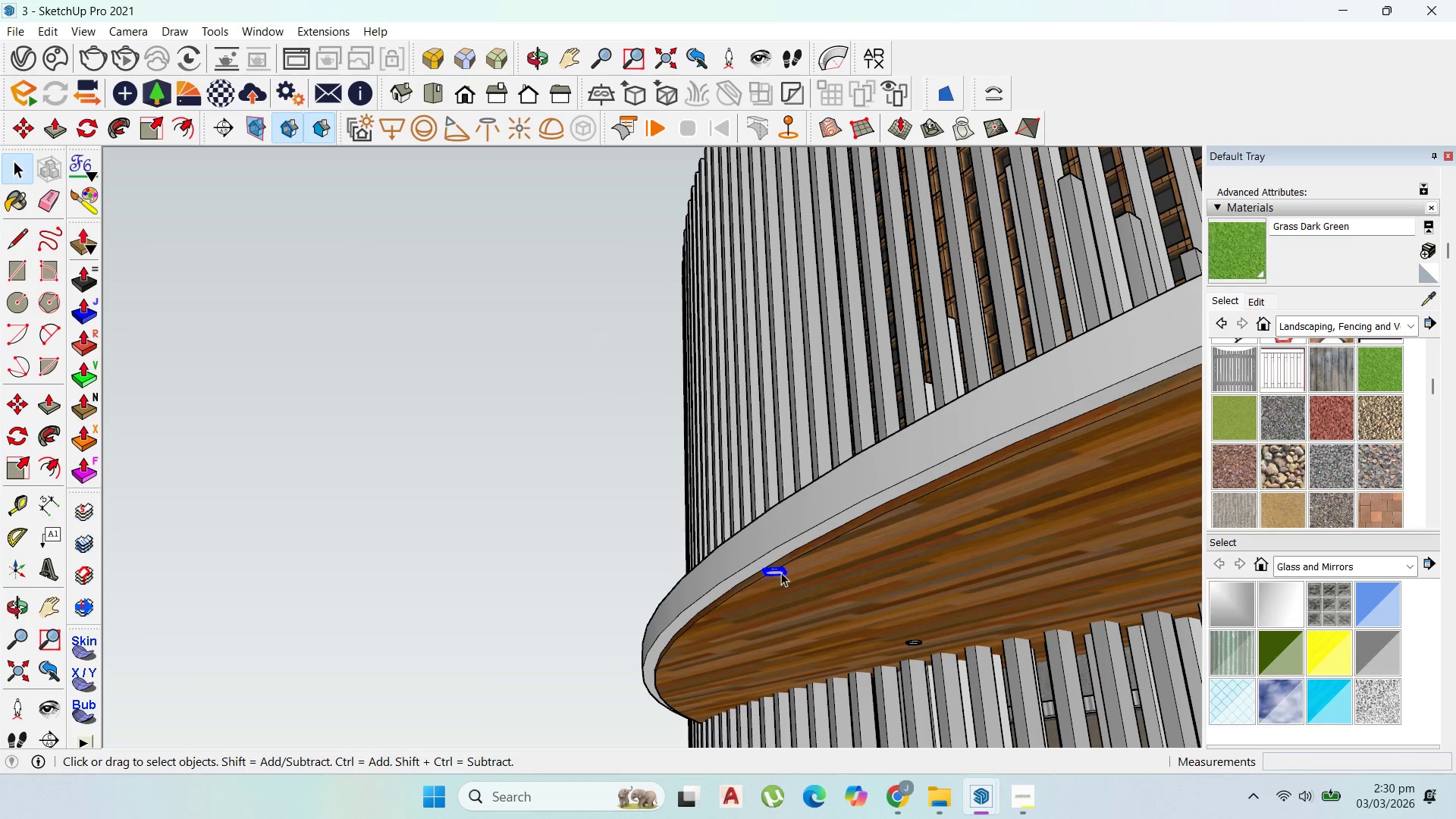 
scroll: coordinate [785, 563], scroll_direction: up, amount: 12.0
 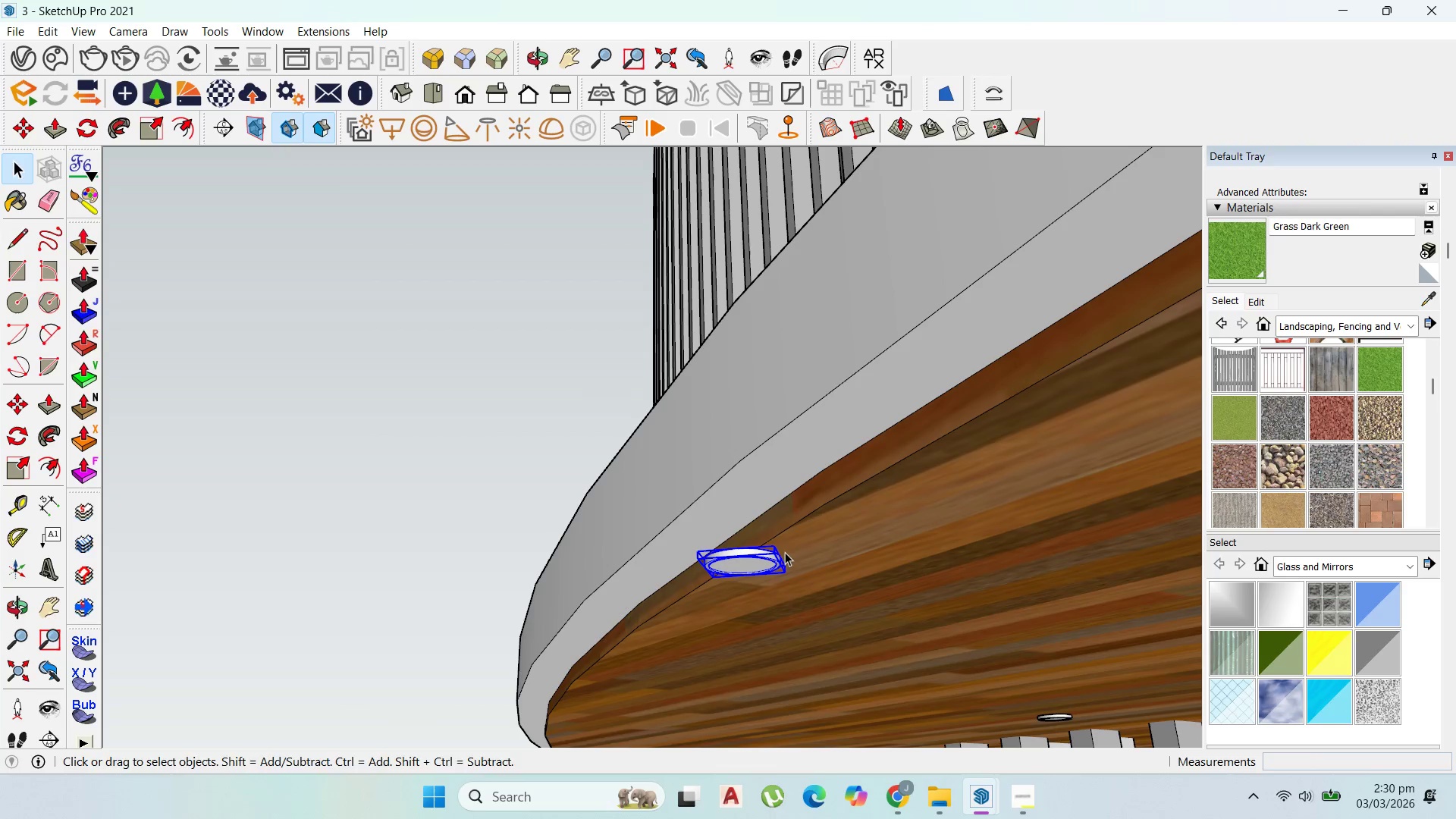 
key(M)
 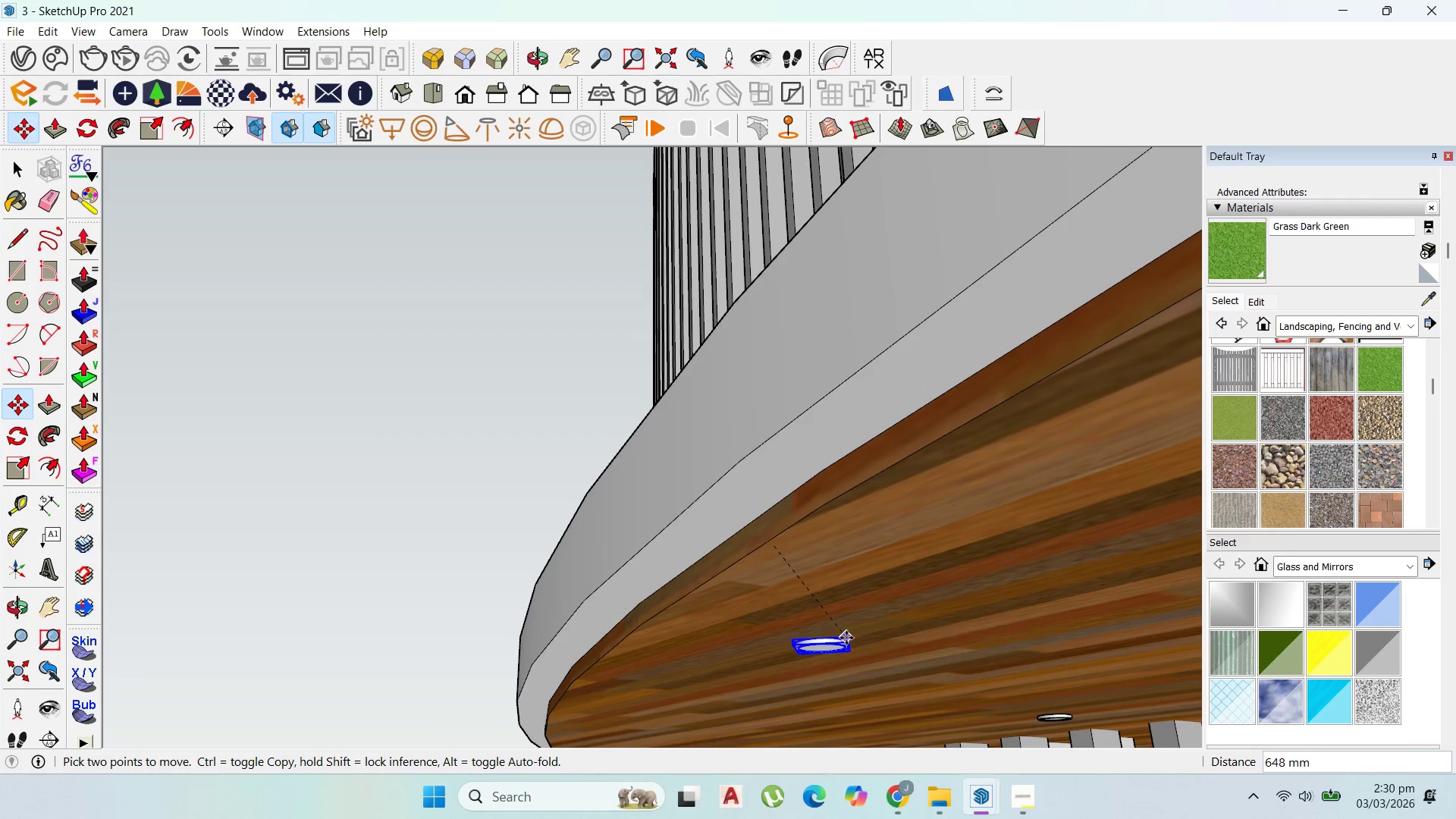 
left_click([841, 648])
 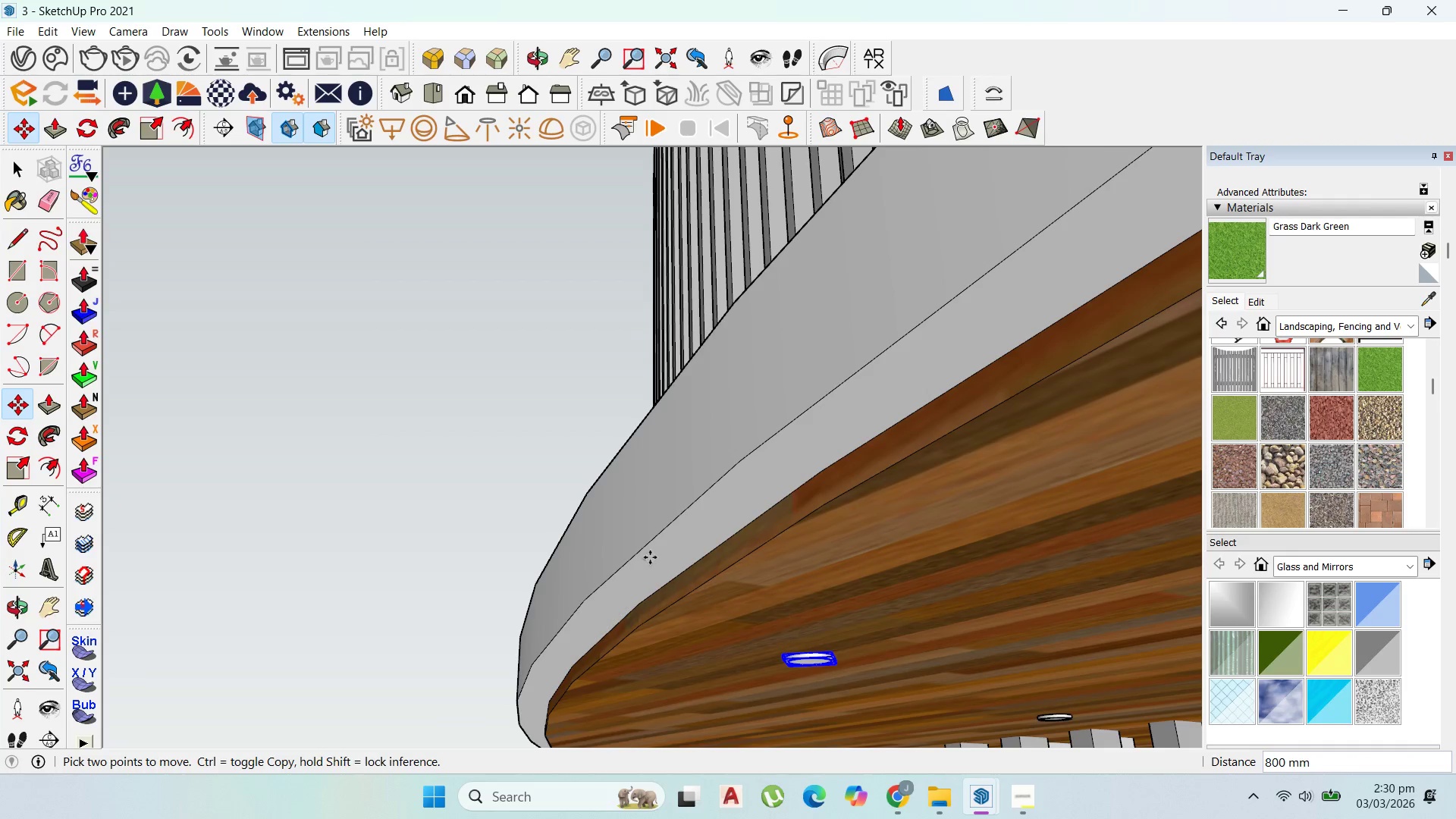 
scroll: coordinate [875, 452], scroll_direction: up, amount: 14.0
 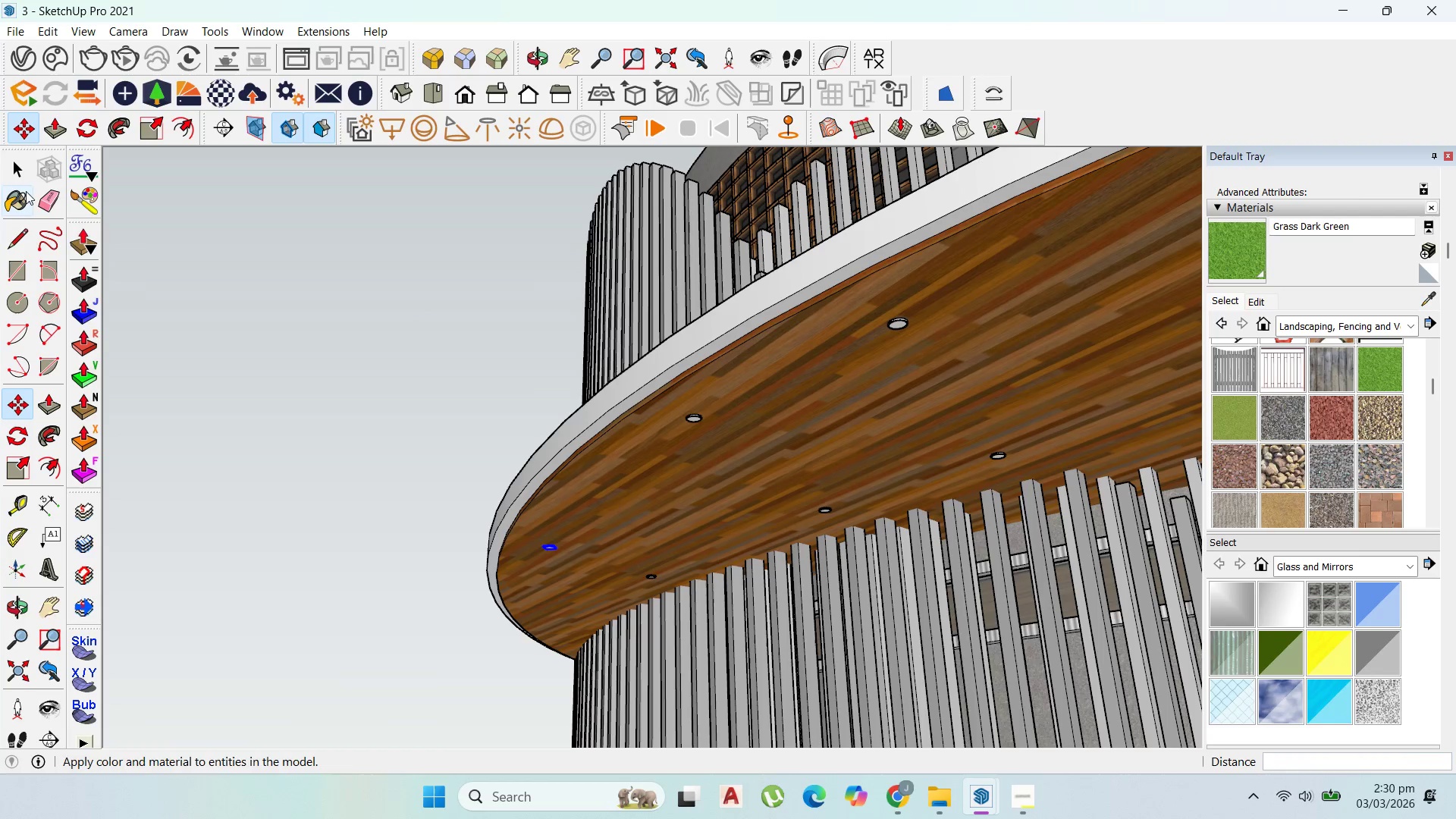 
left_click([20, 168])
 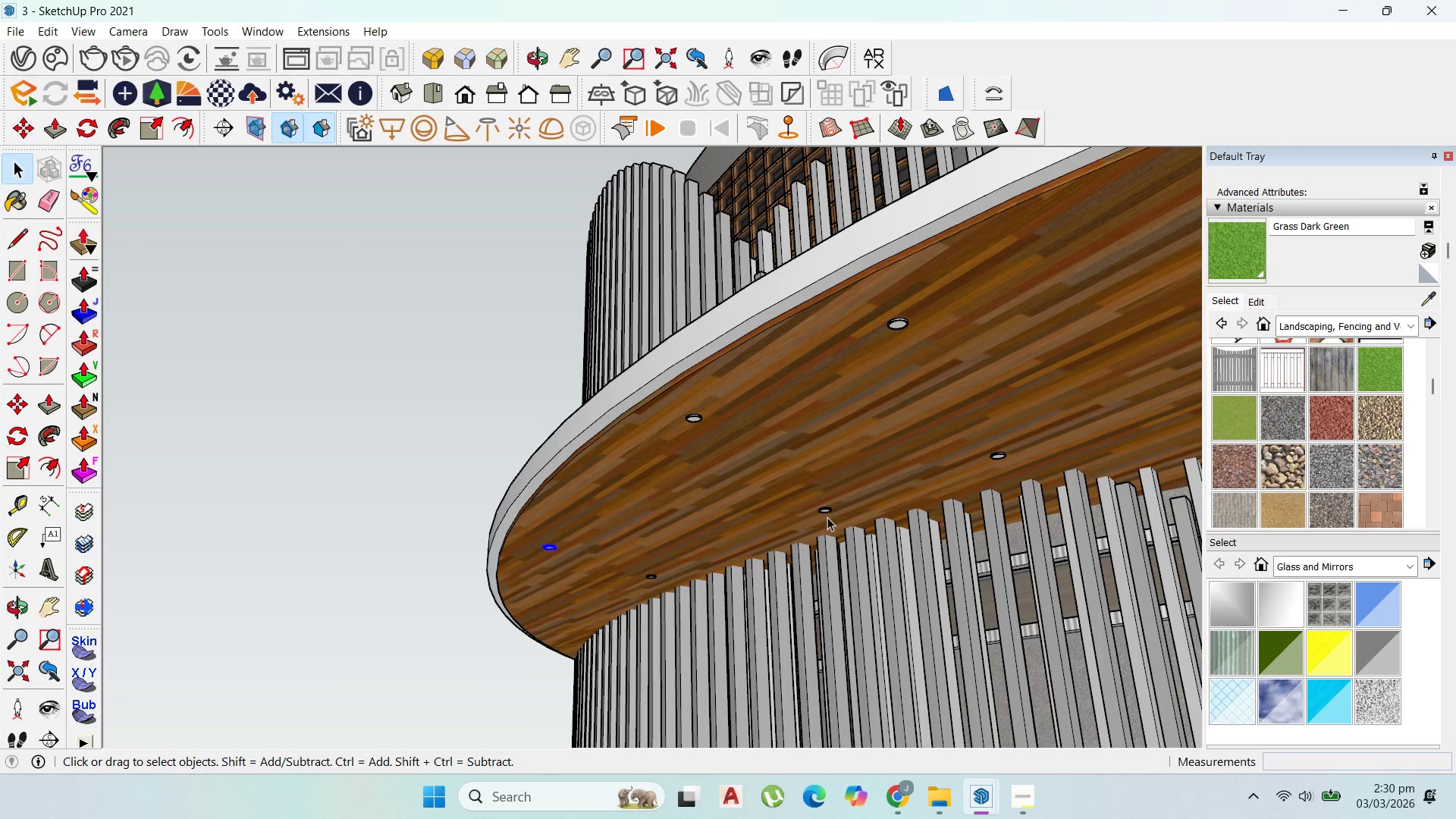 
left_click([830, 511])
 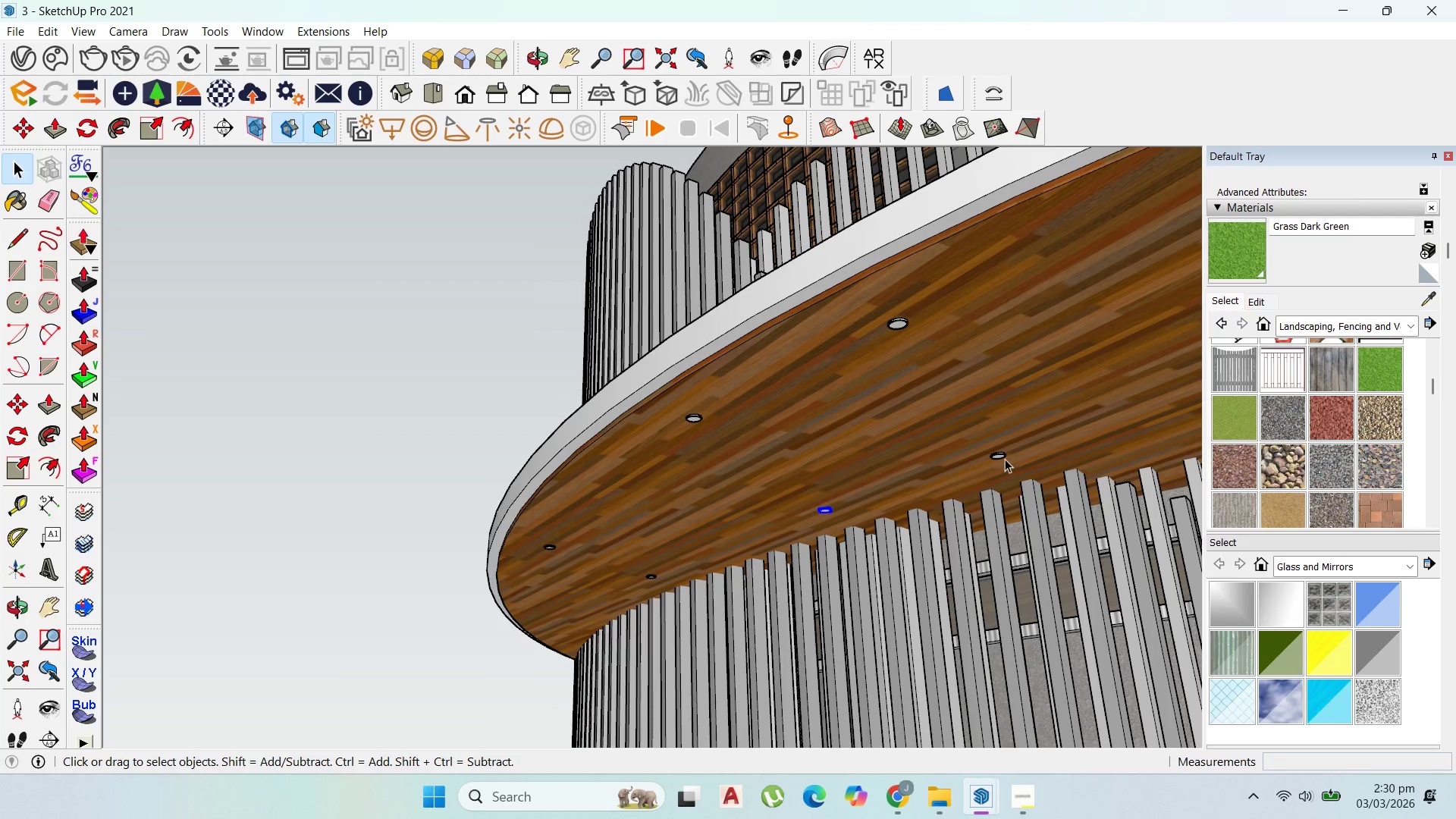 
hold_key(key=ShiftLeft, duration=0.47)
left_click([999, 457])
 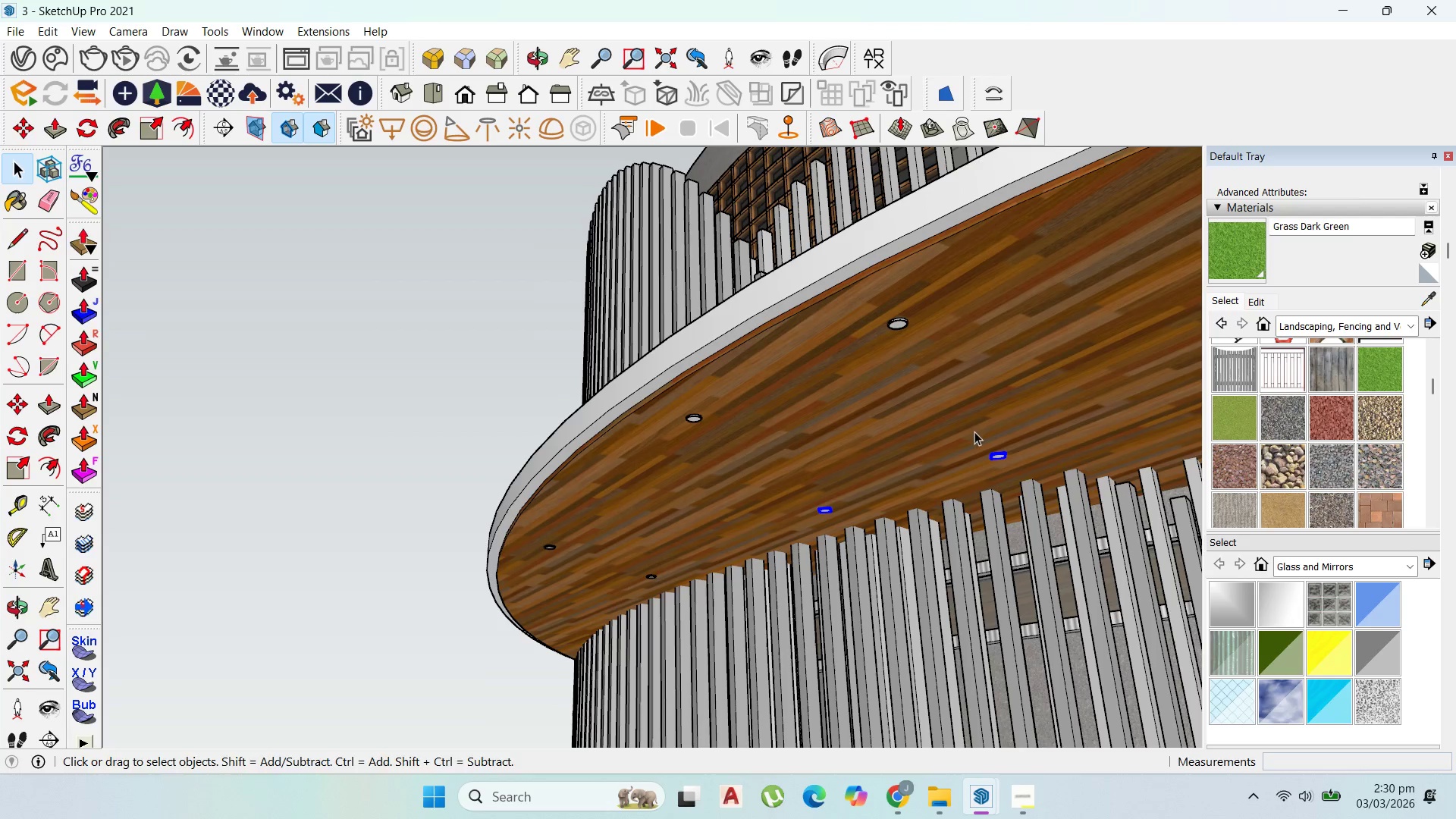 
key(M)
 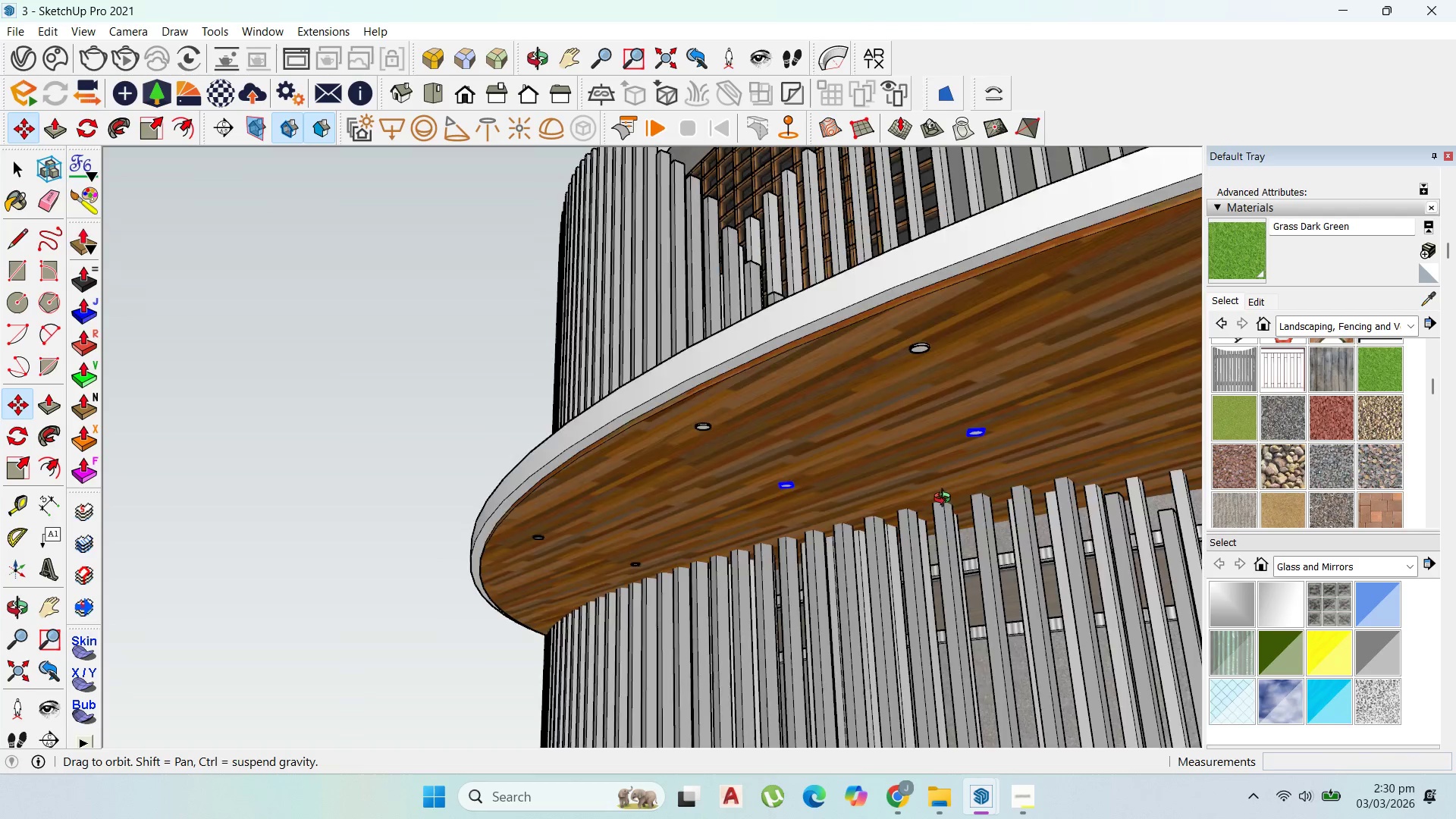 
scroll: coordinate [743, 472], scroll_direction: down, amount: 14.0
 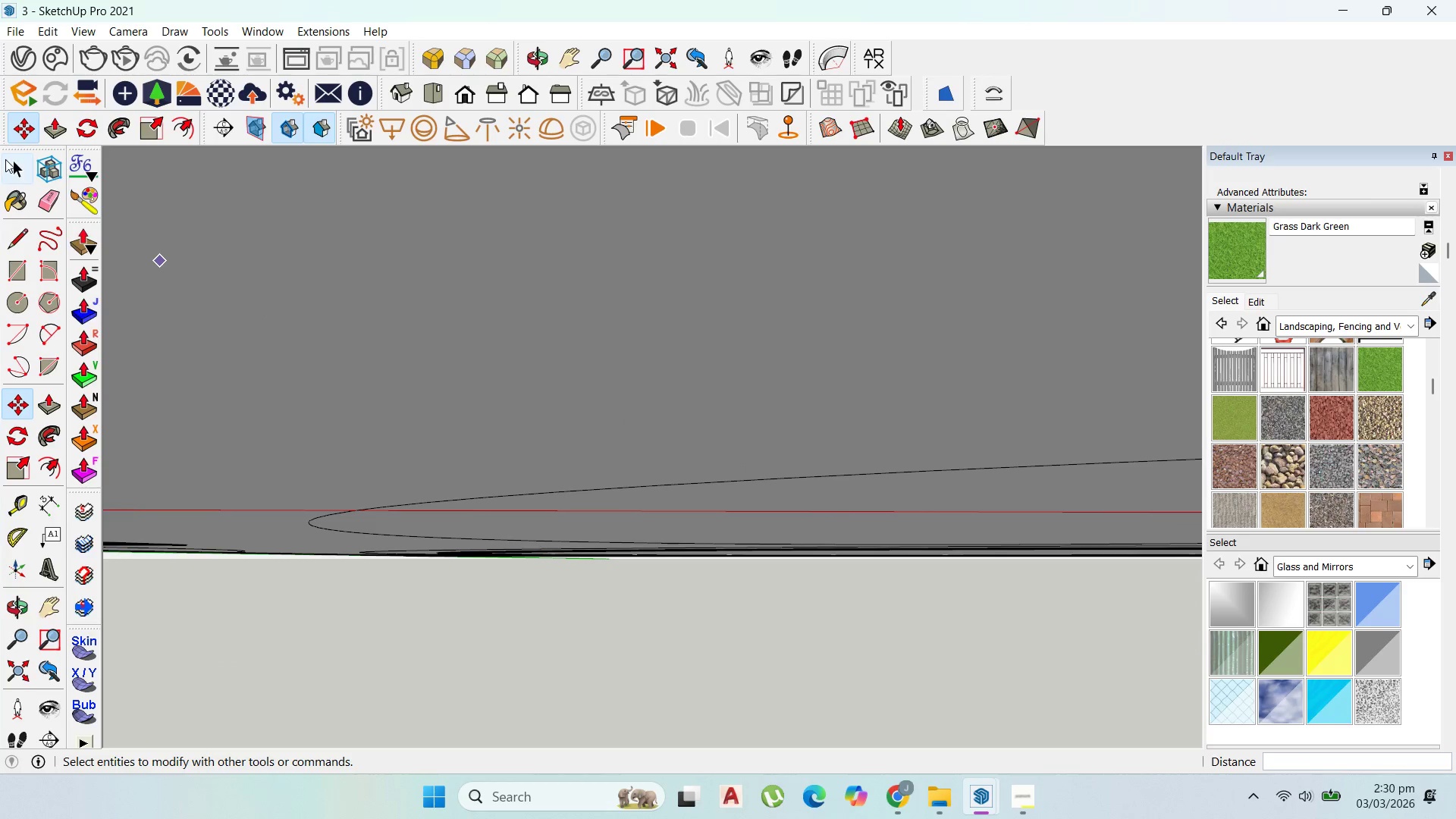 
left_click([11, 166])
 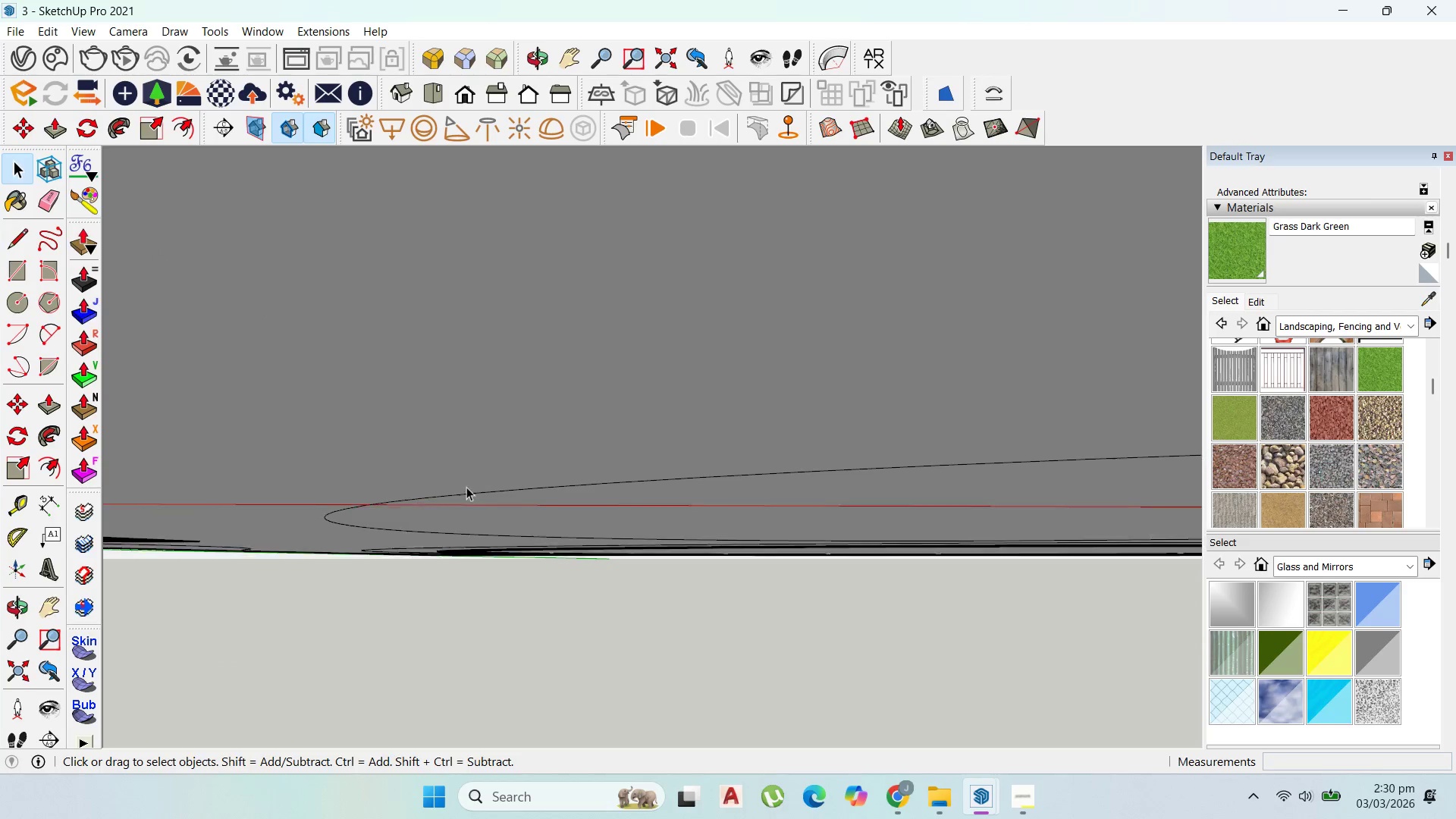 
scroll: coordinate [903, 626], scroll_direction: down, amount: 20.0
 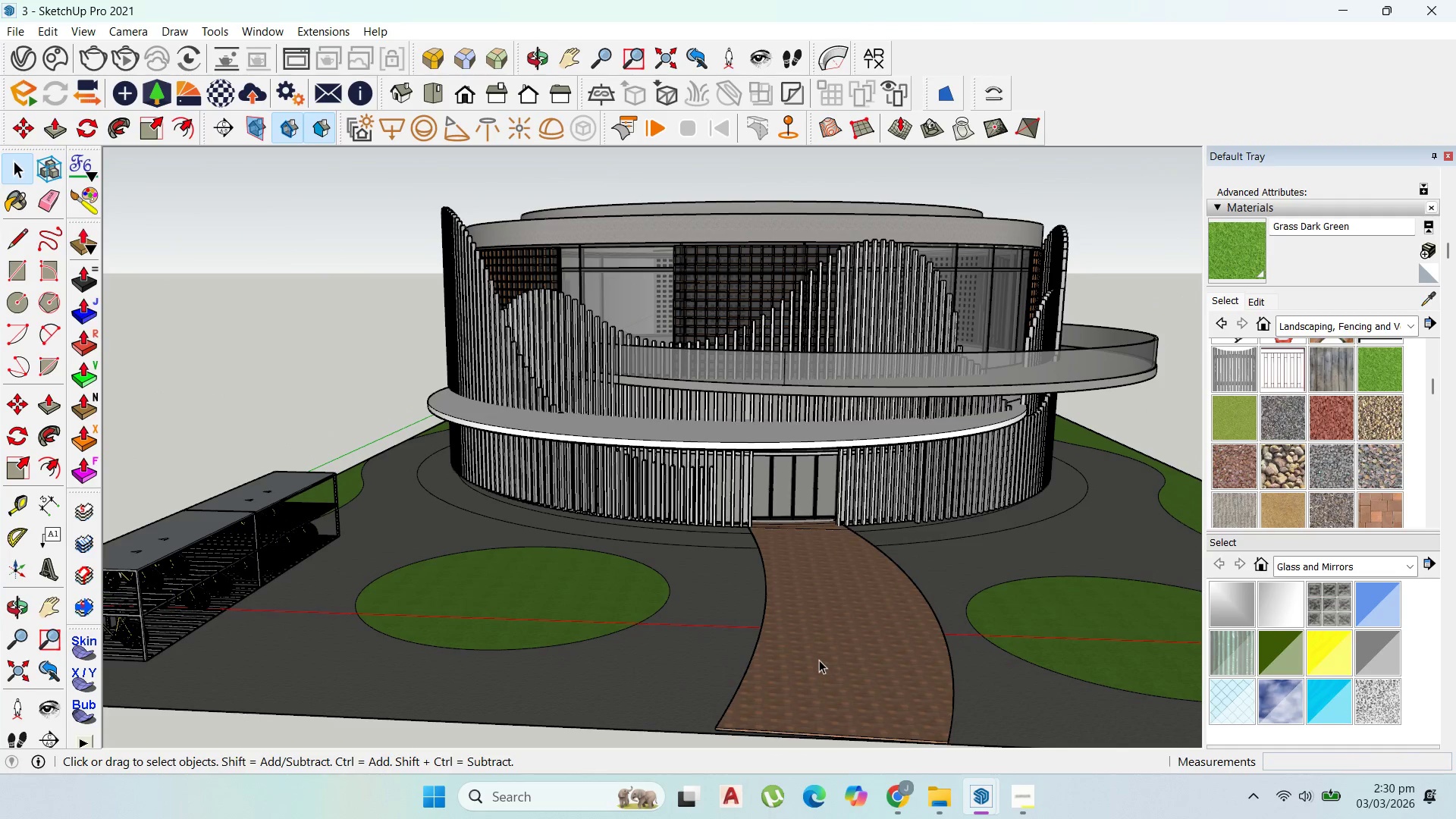 
scroll: coordinate [703, 648], scroll_direction: up, amount: 3.0
 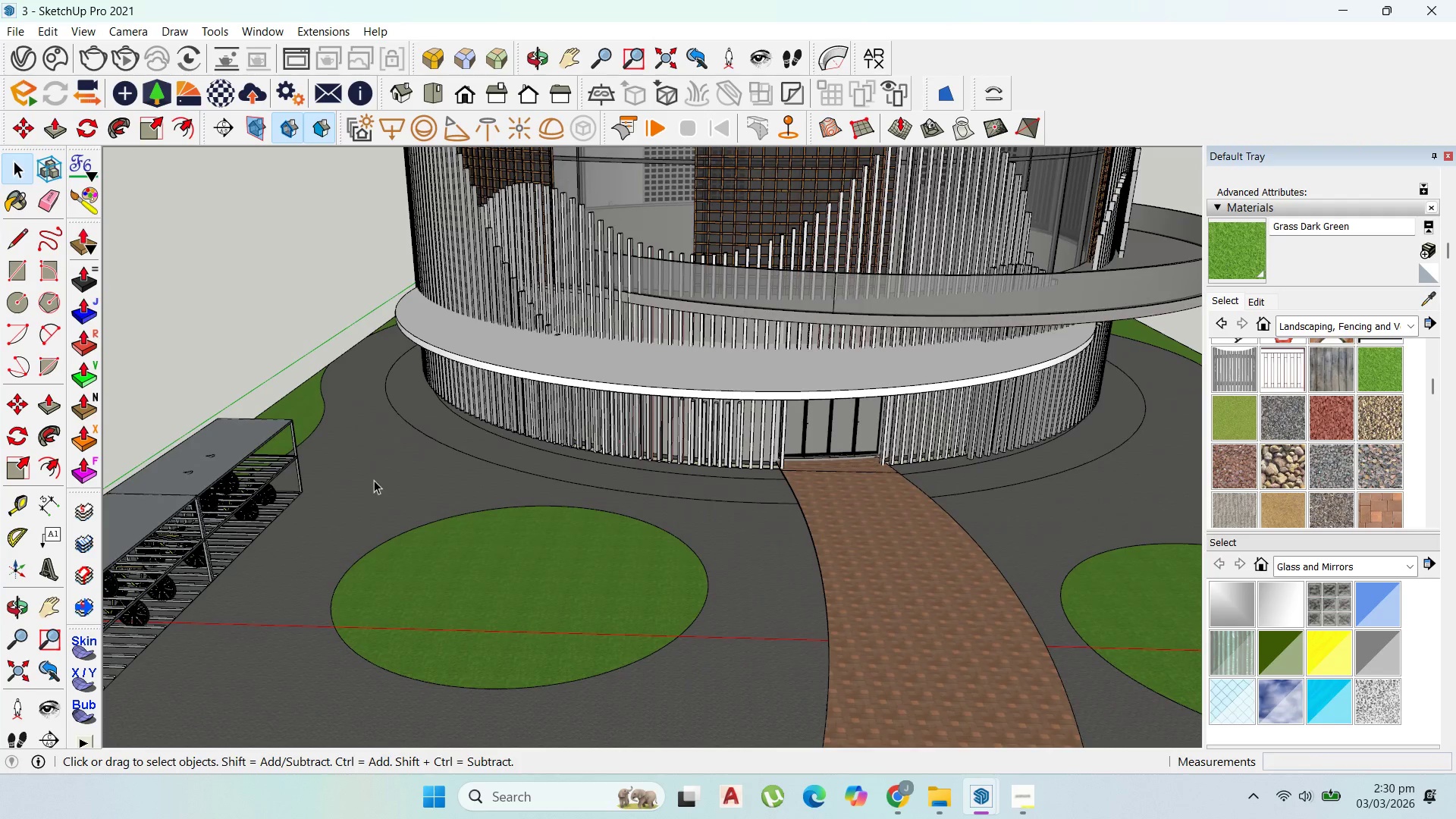 
double_click([373, 480])
 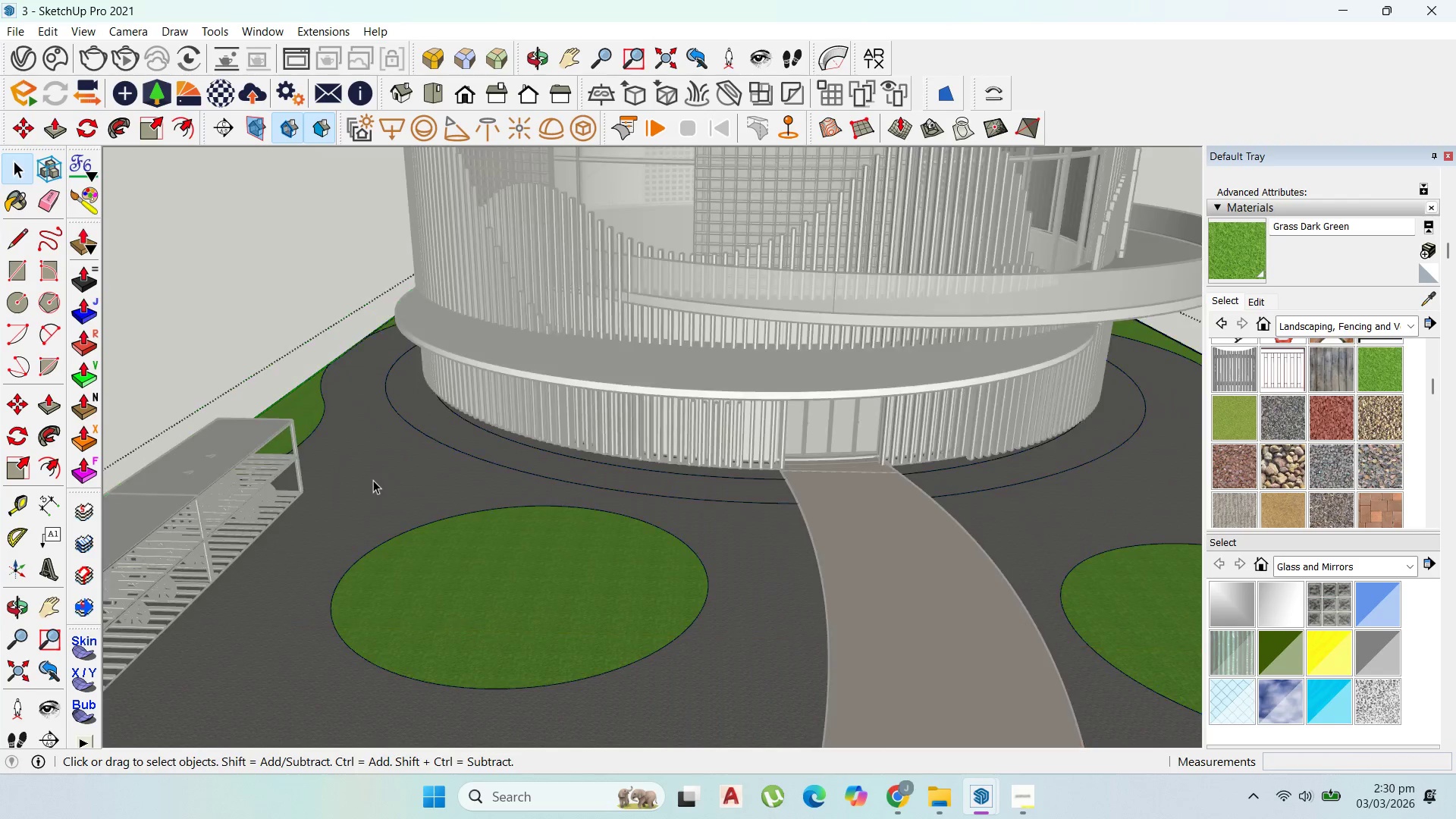 
triple_click([373, 480])
 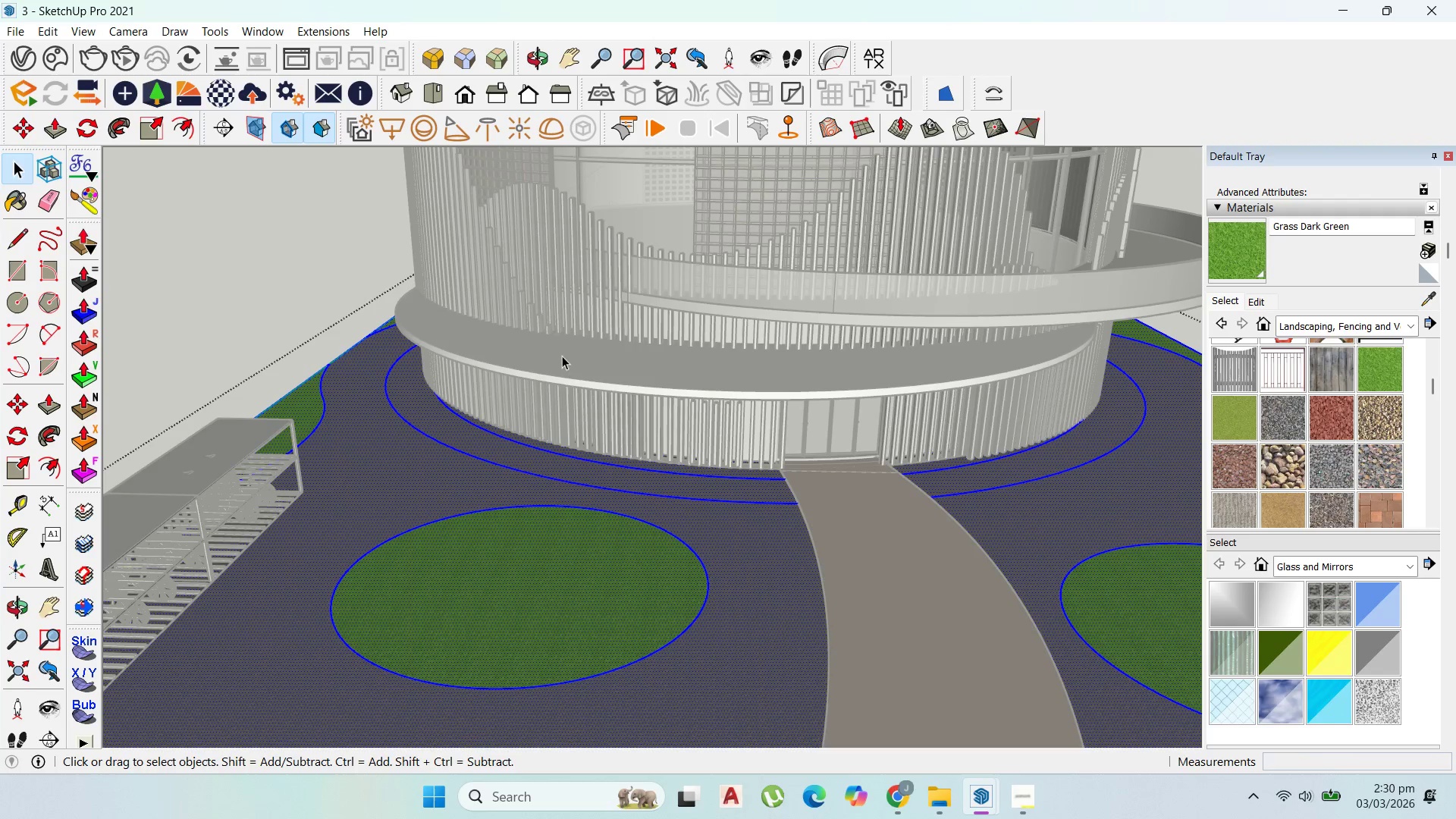 
scroll: coordinate [710, 347], scroll_direction: down, amount: 4.0
 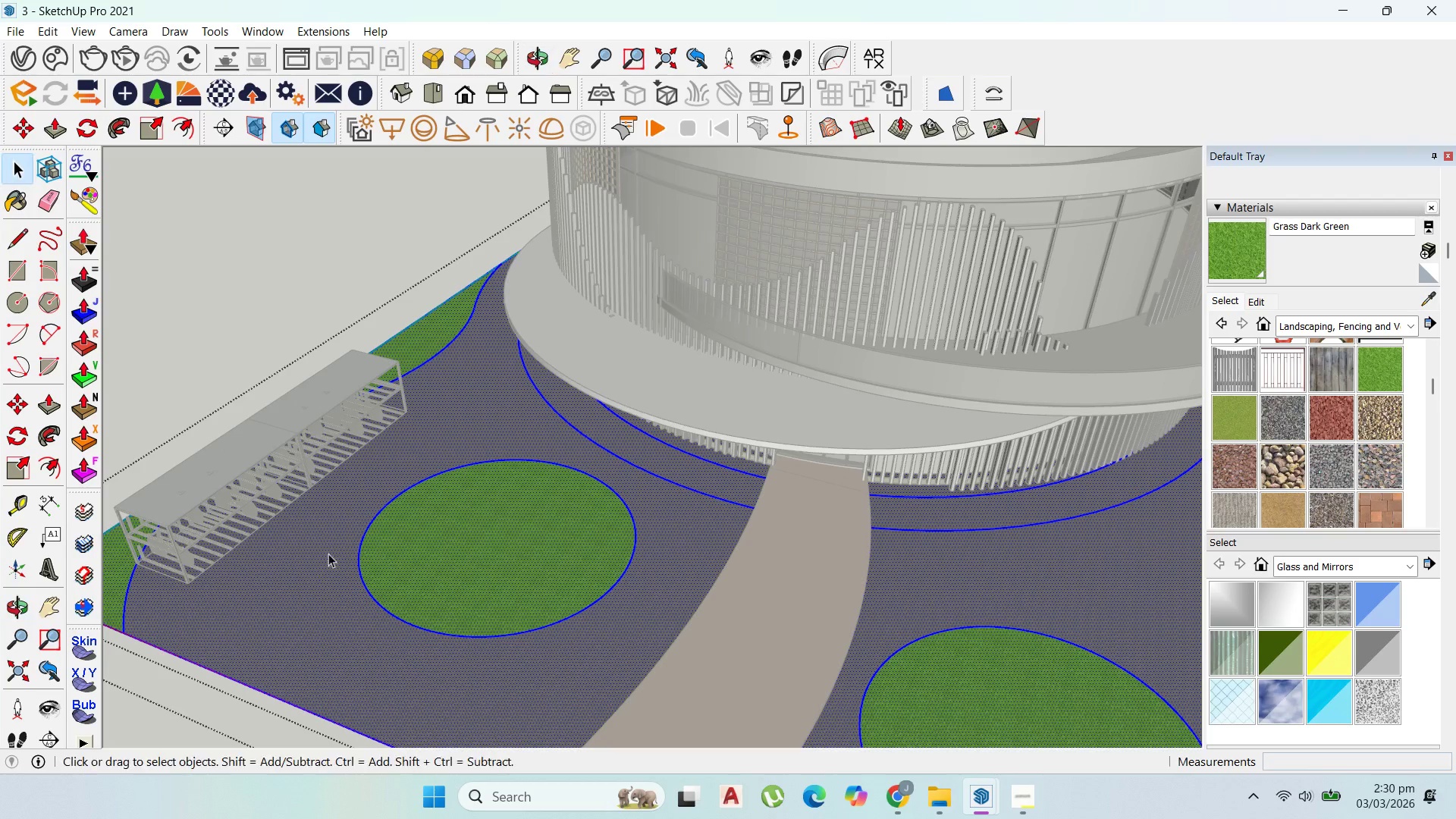 
scroll: coordinate [406, 521], scroll_direction: up, amount: 3.0
 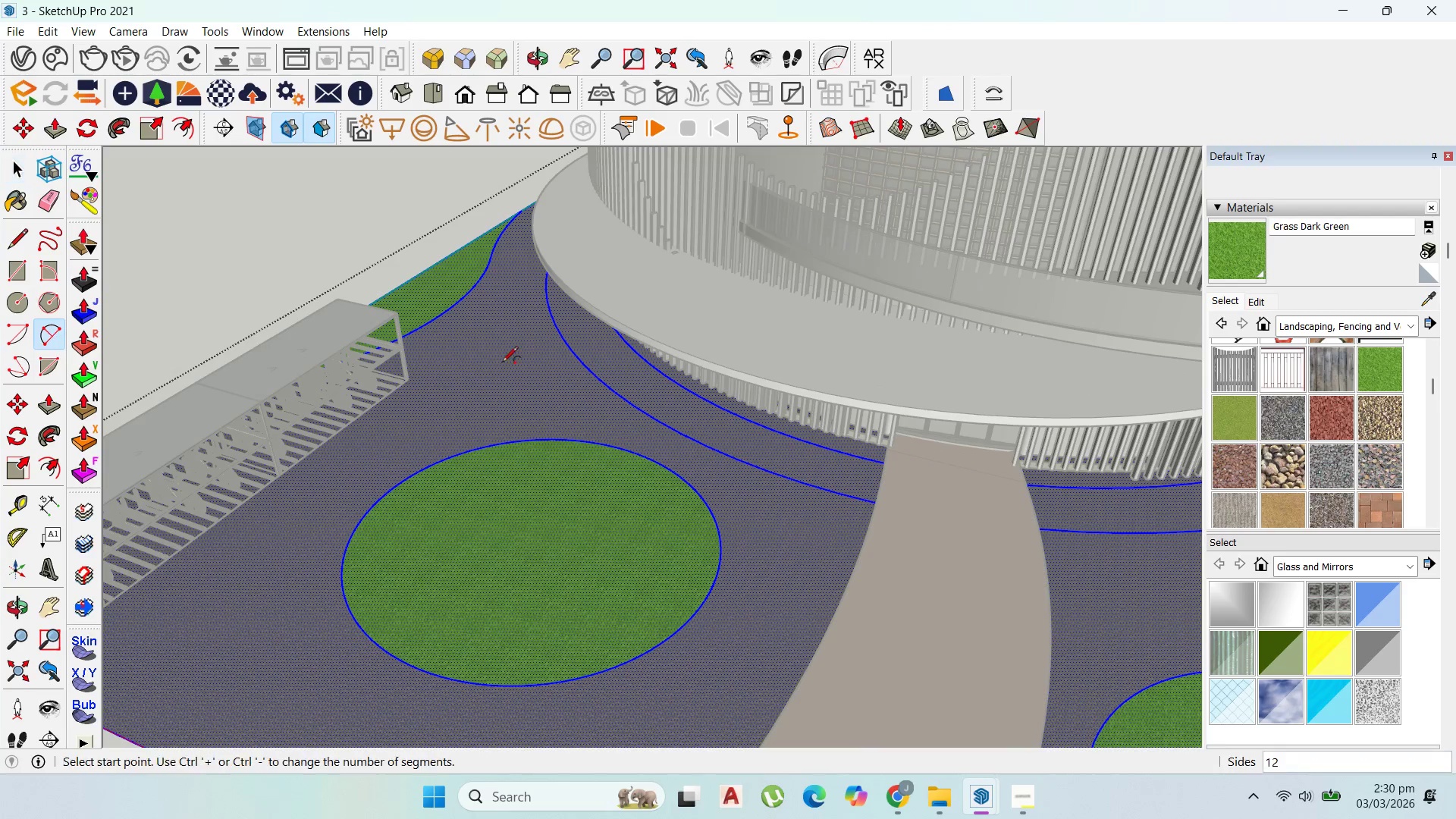 
left_click([442, 314])
 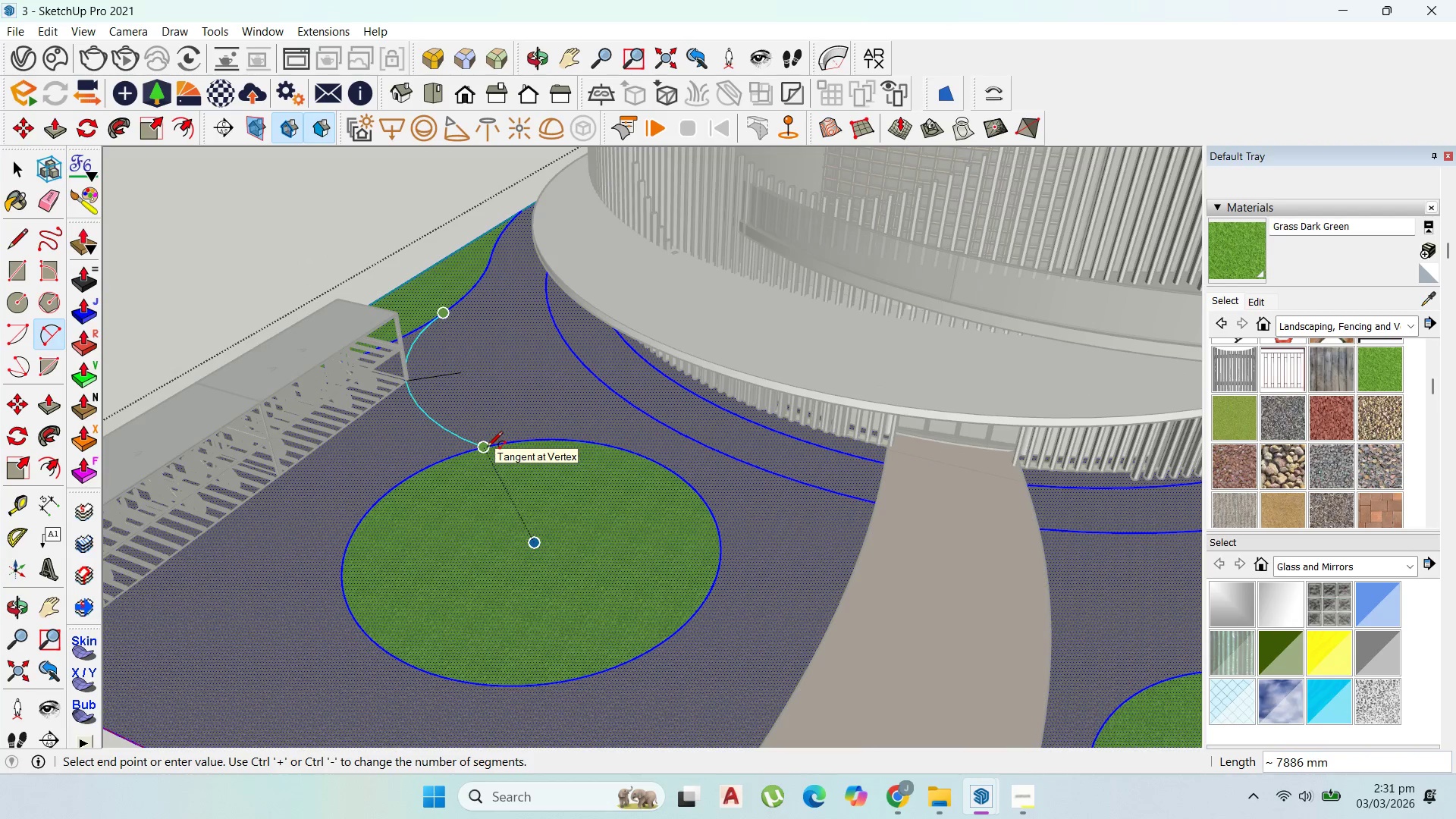 
scroll: coordinate [459, 397], scroll_direction: up, amount: 3.0
 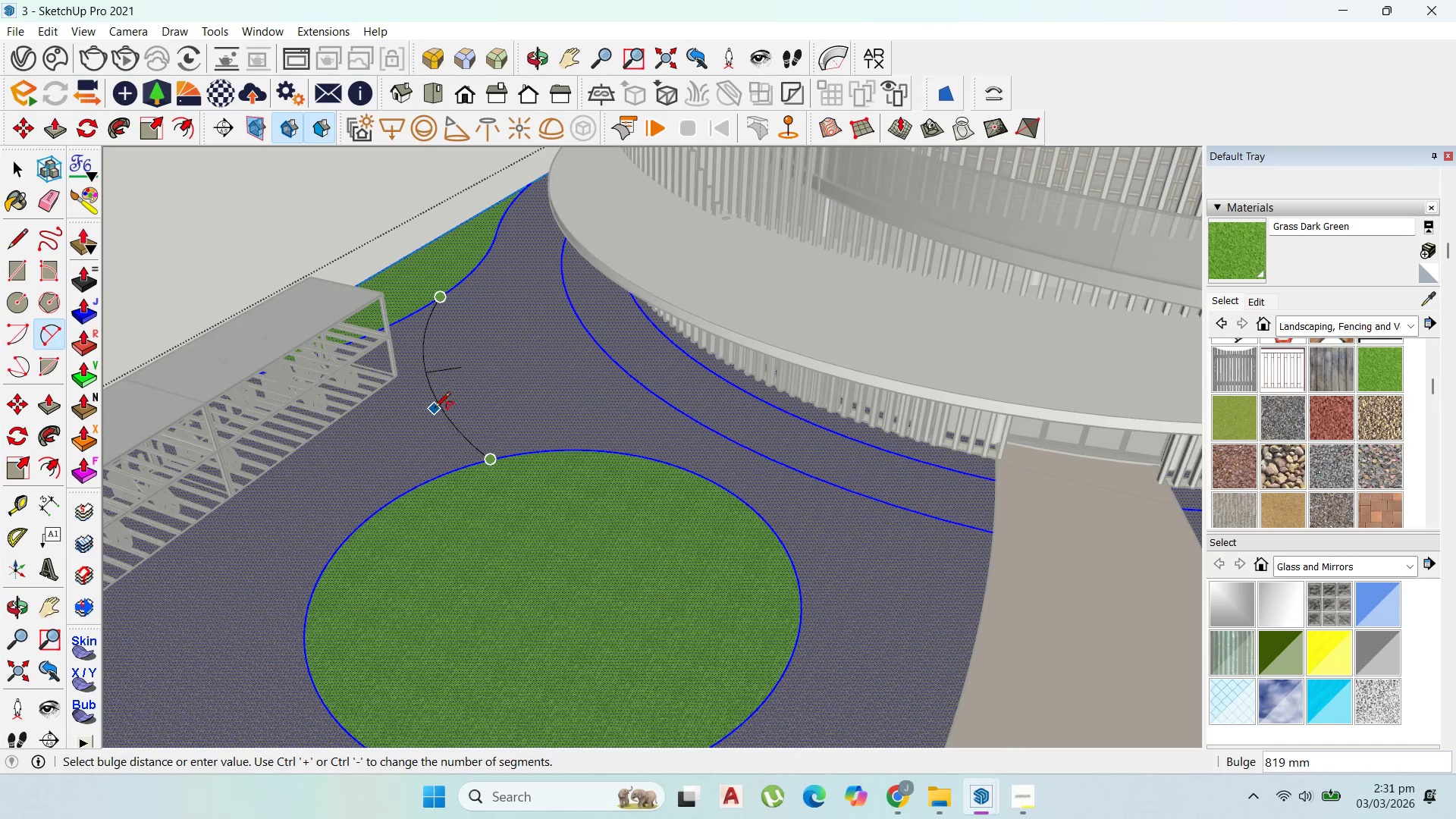 
left_click([435, 409])
 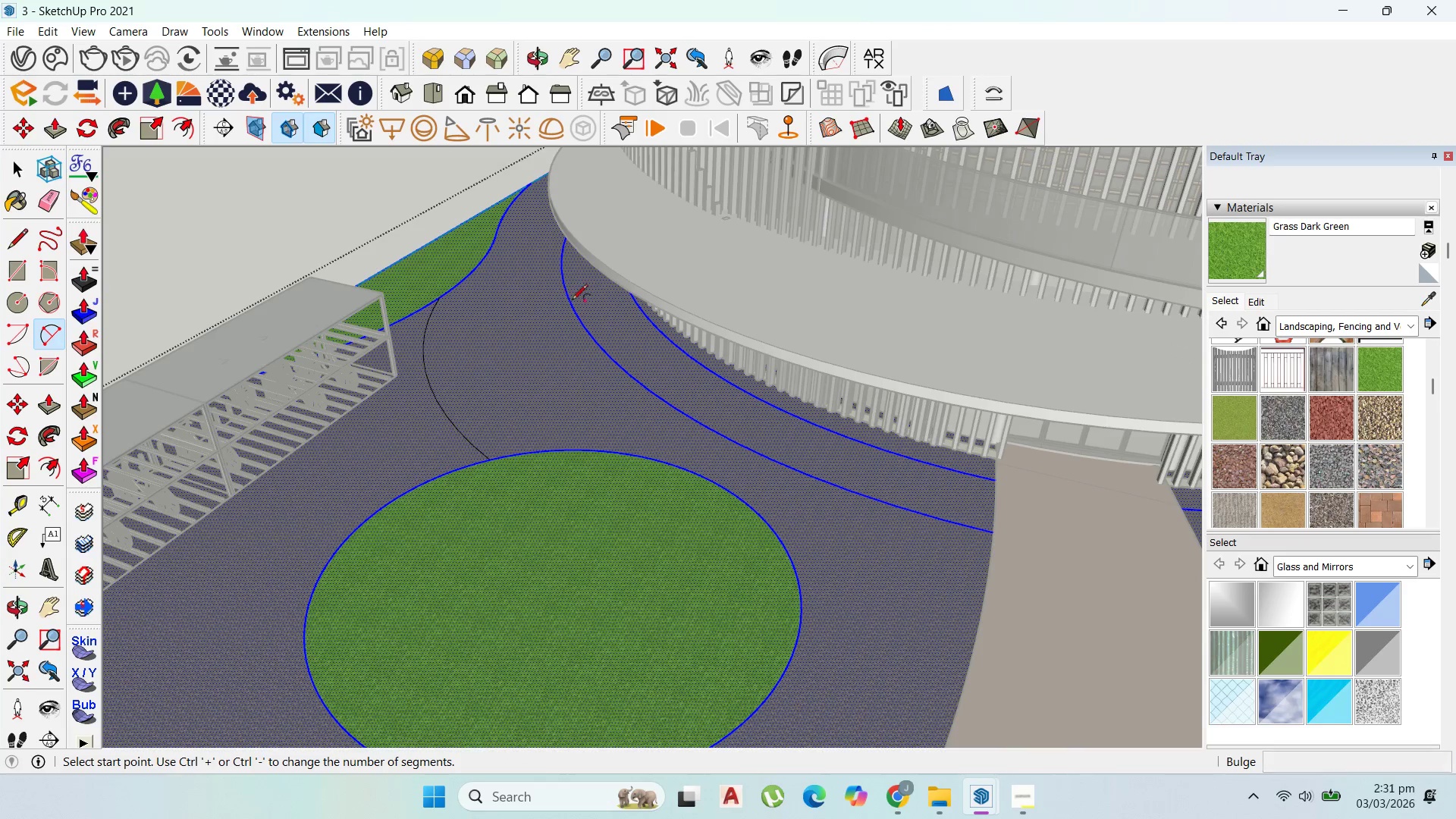 
scroll: coordinate [483, 473], scroll_direction: down, amount: 6.0
 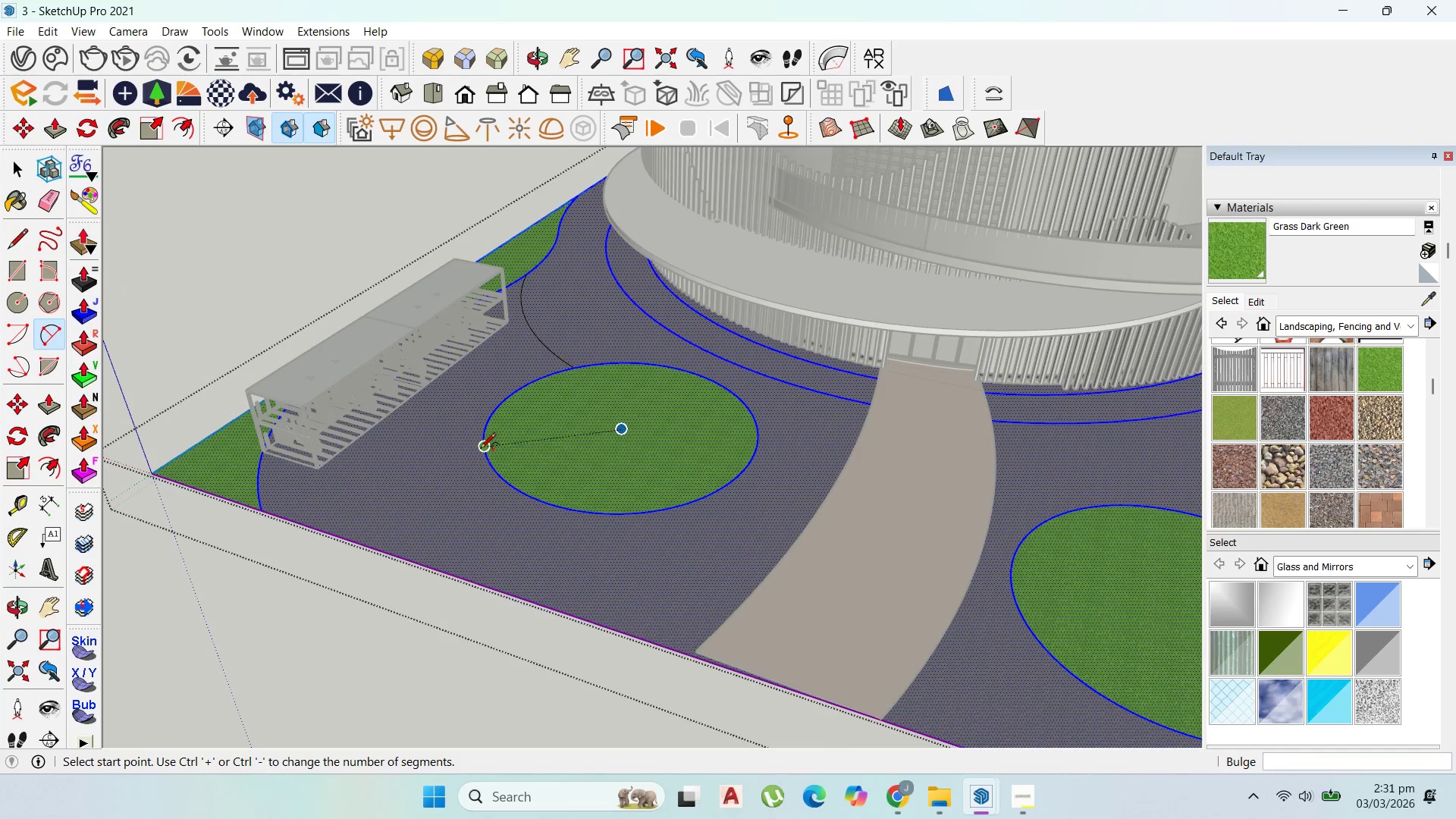 
left_click([480, 450])
 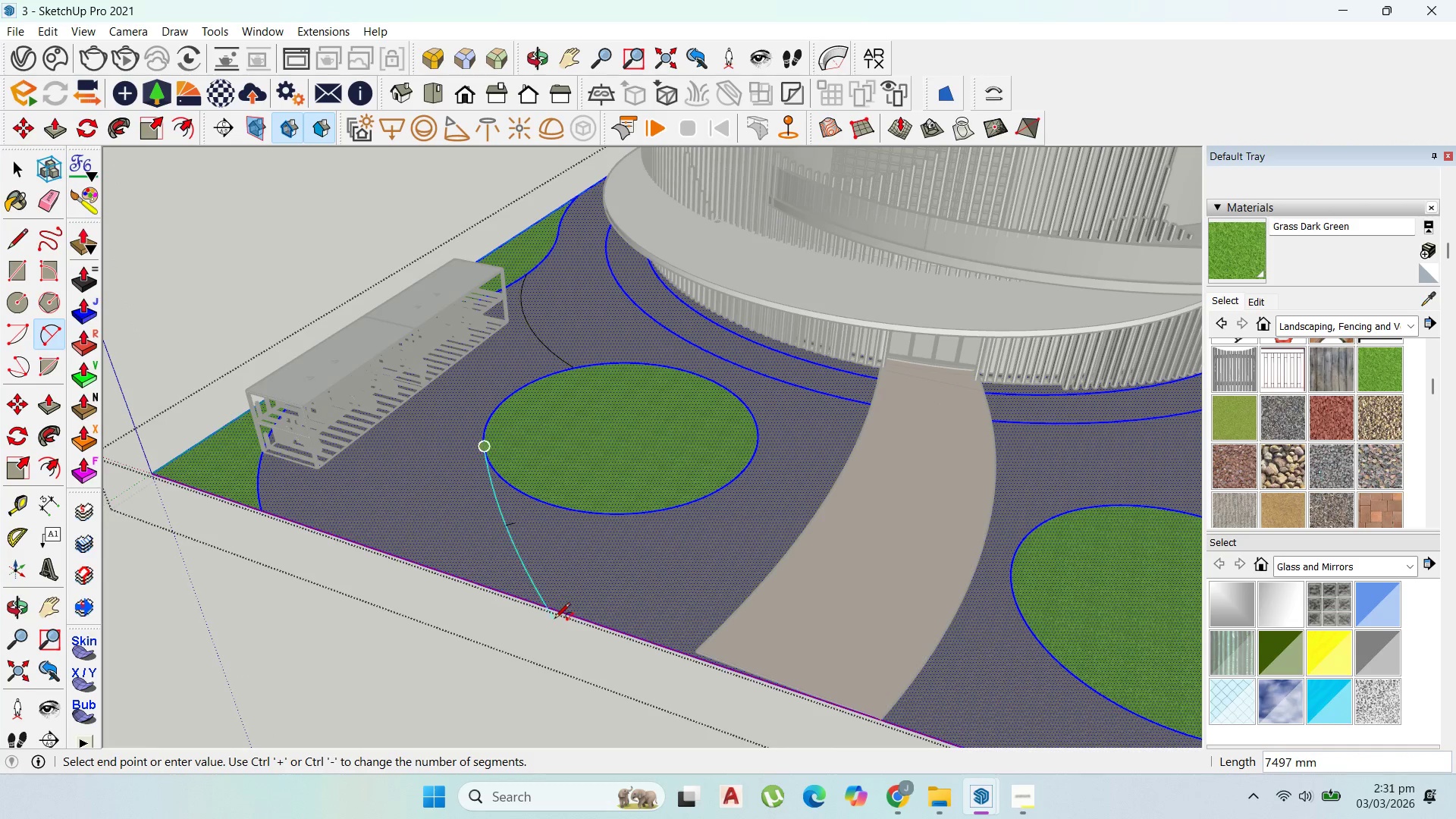 
left_click([556, 613])
 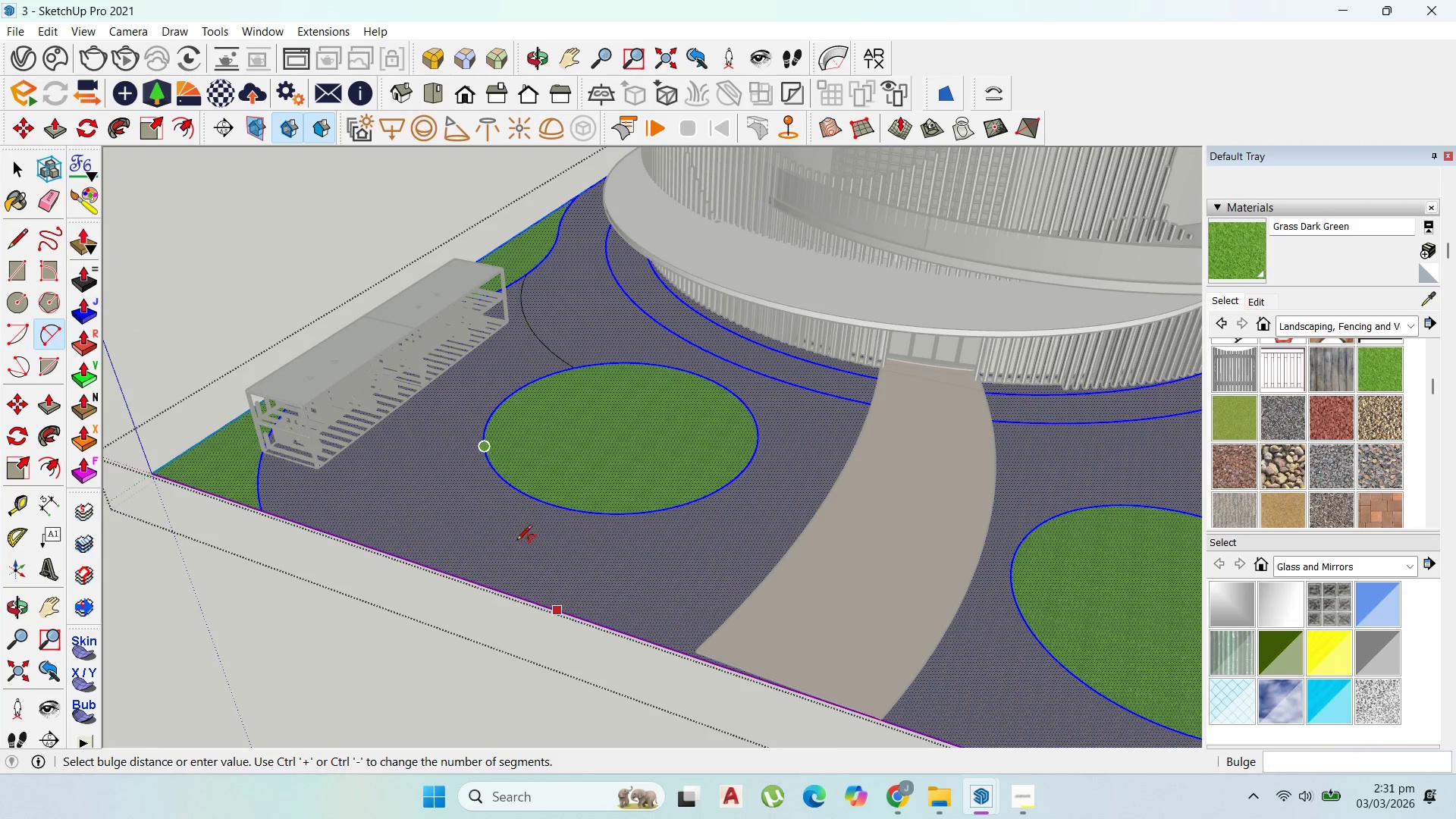 
scroll: coordinate [520, 541], scroll_direction: up, amount: 7.0
 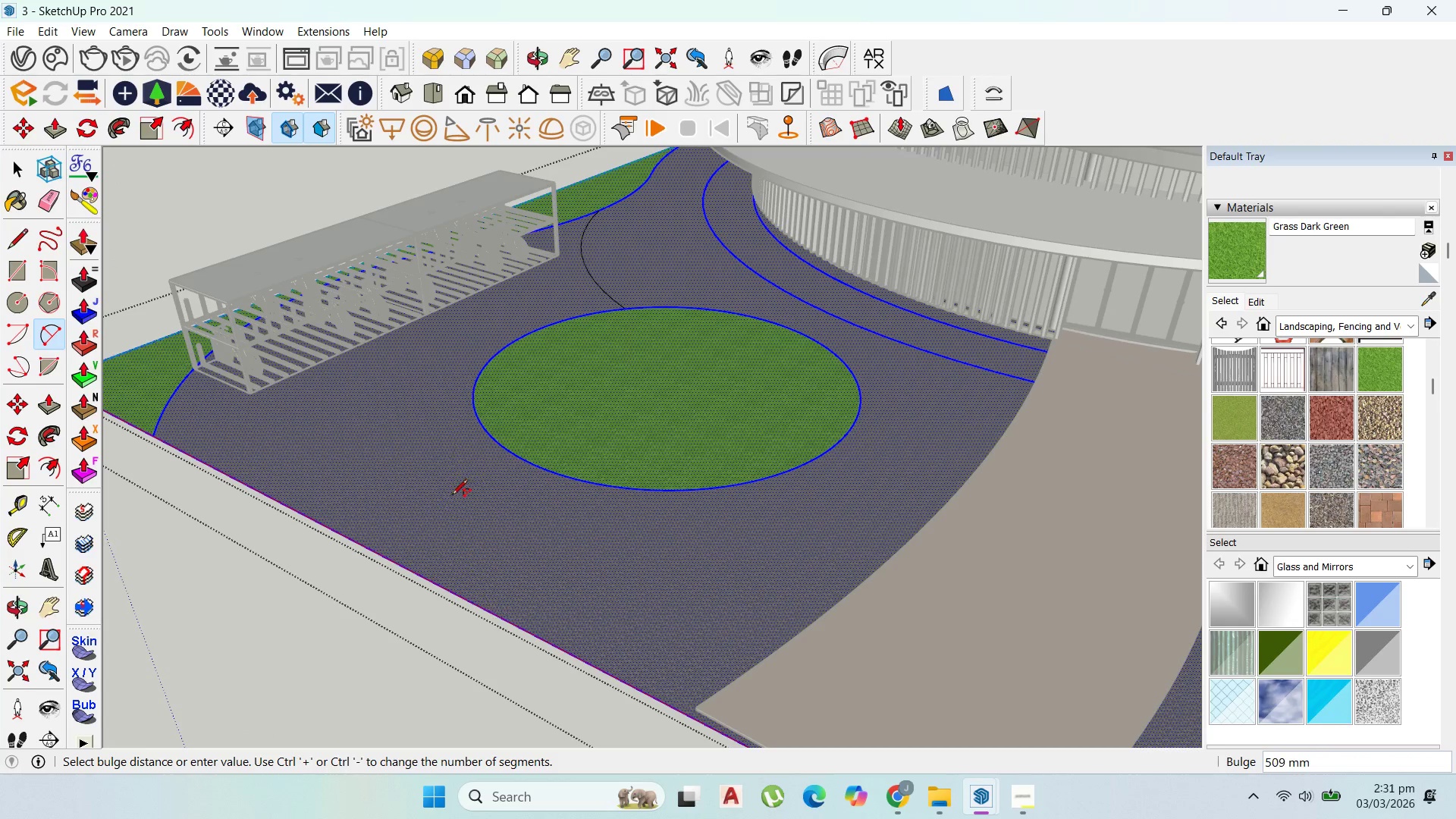 
left_click([452, 496])
 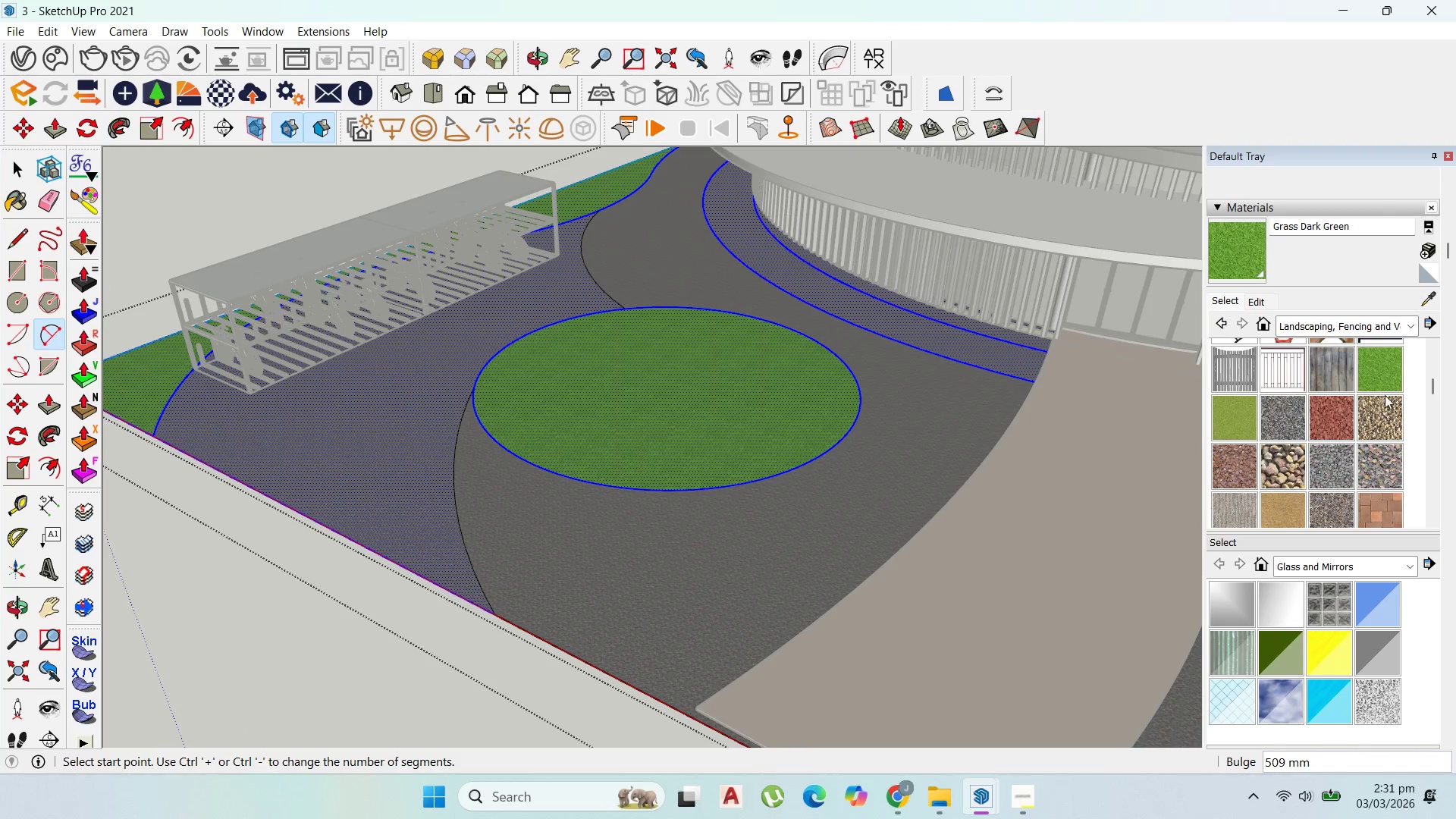 
left_click([1379, 417])
 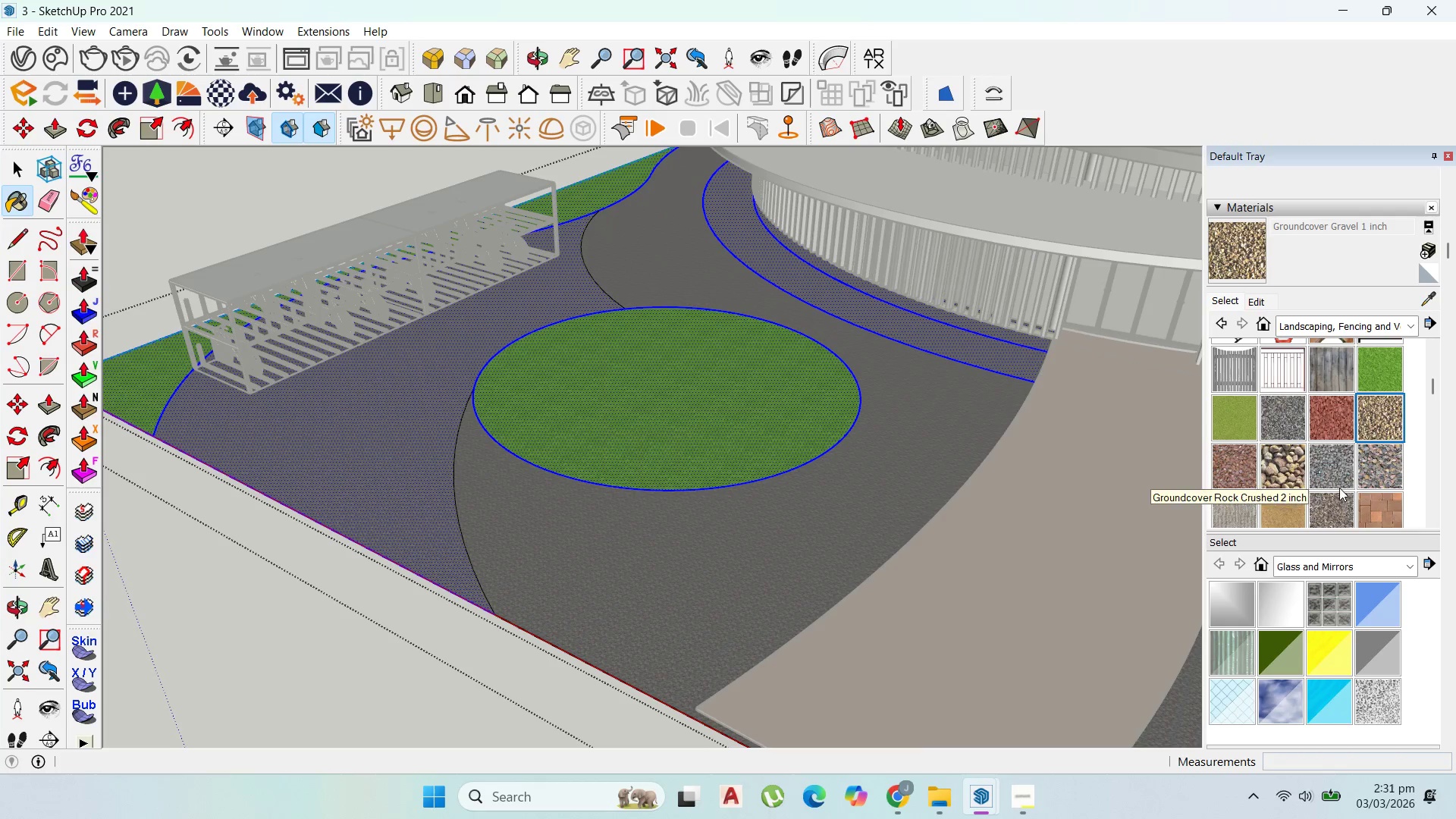 
left_click([1335, 500])
 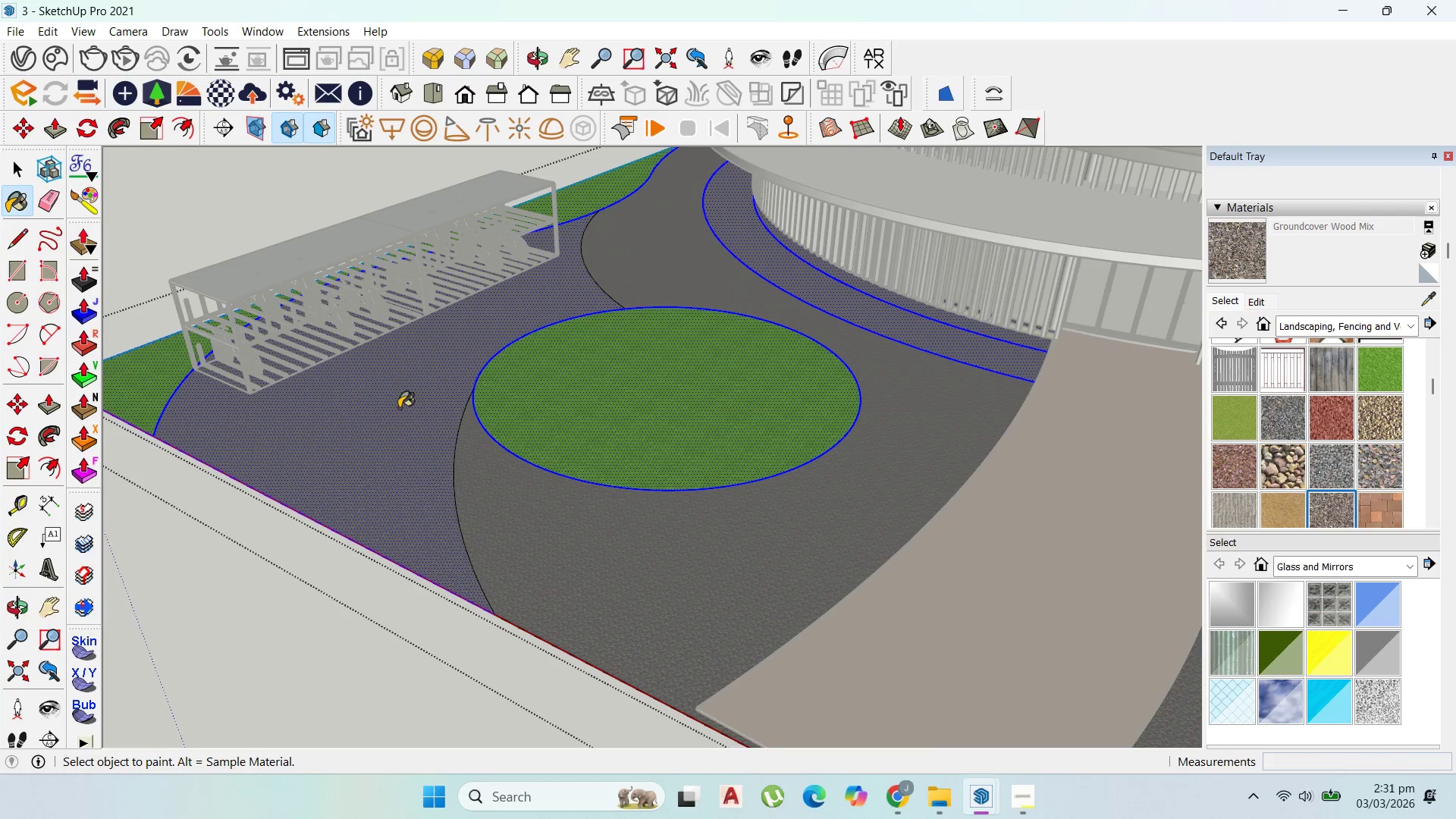 
left_click([401, 403])
 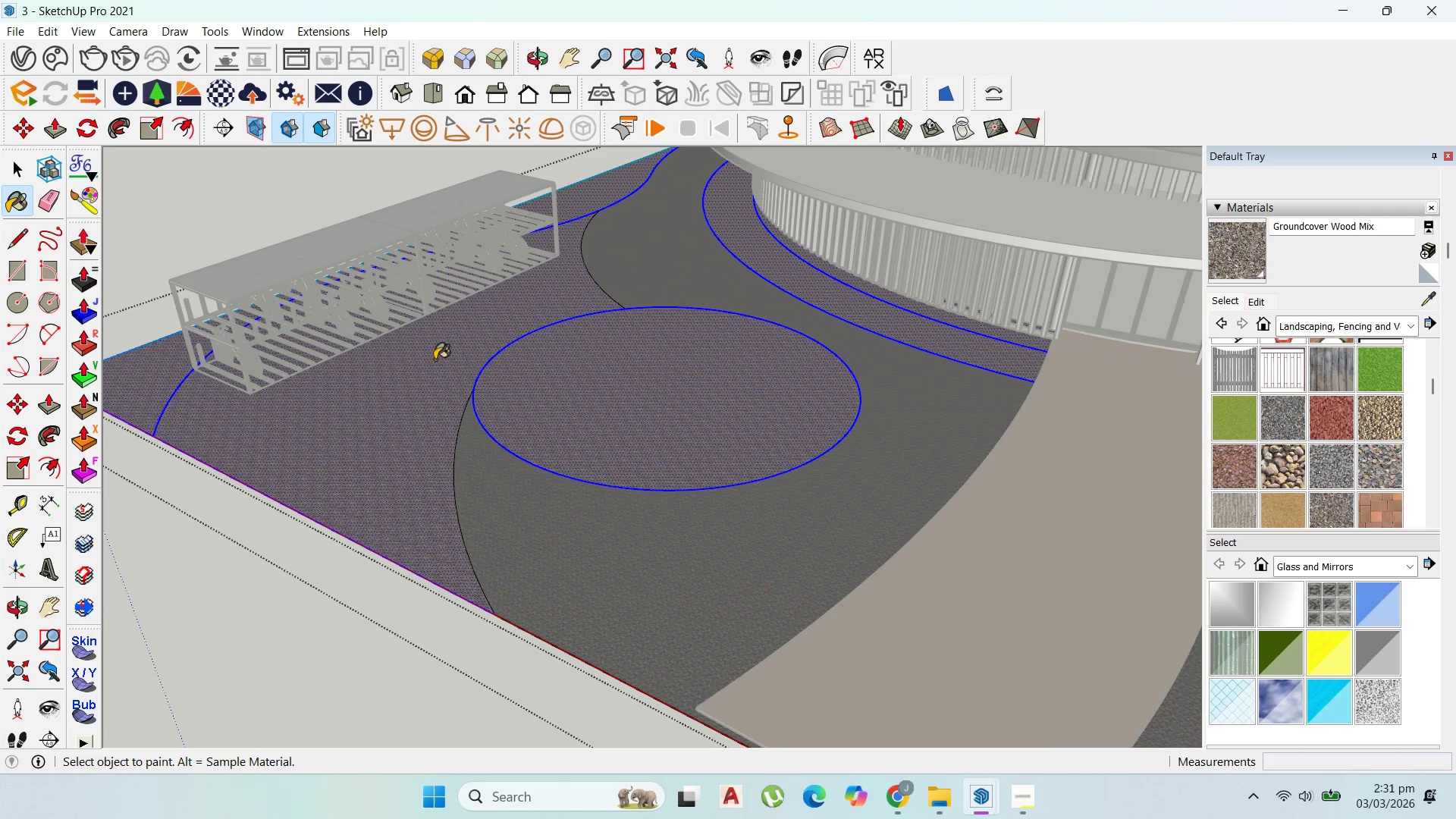 
key(Control+Z)
 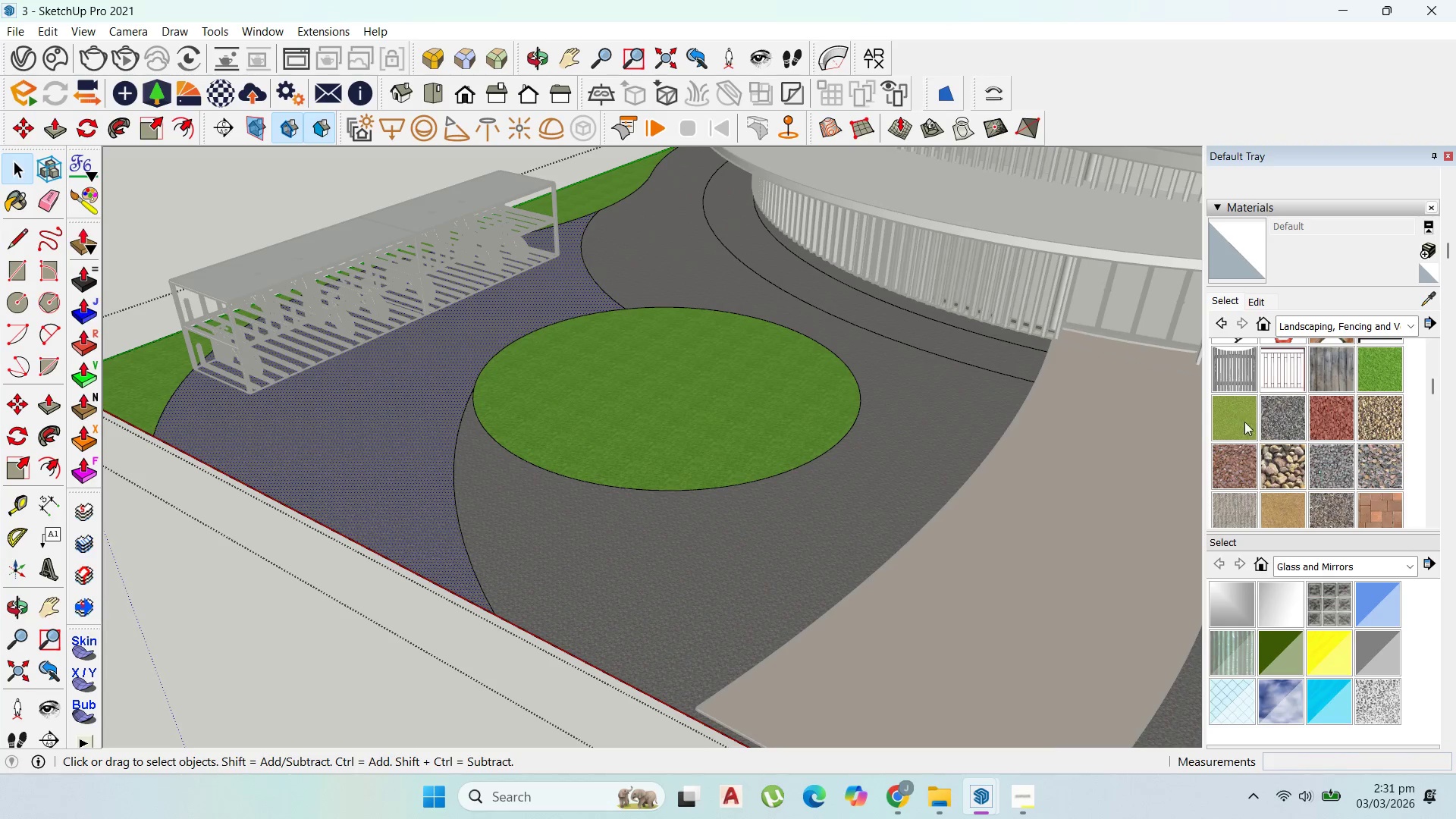 
left_click([1374, 469])
 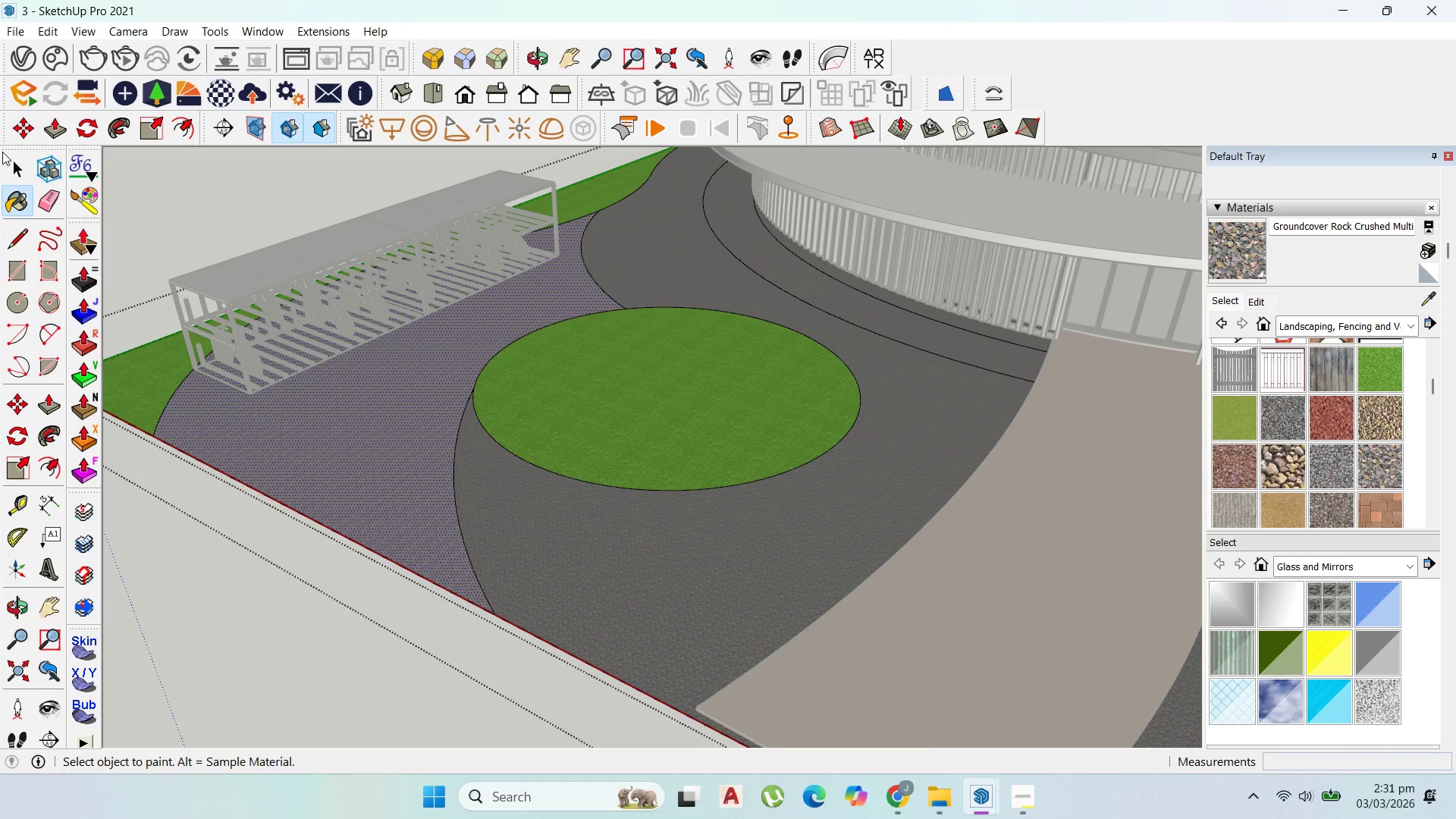 
left_click([13, 159])
 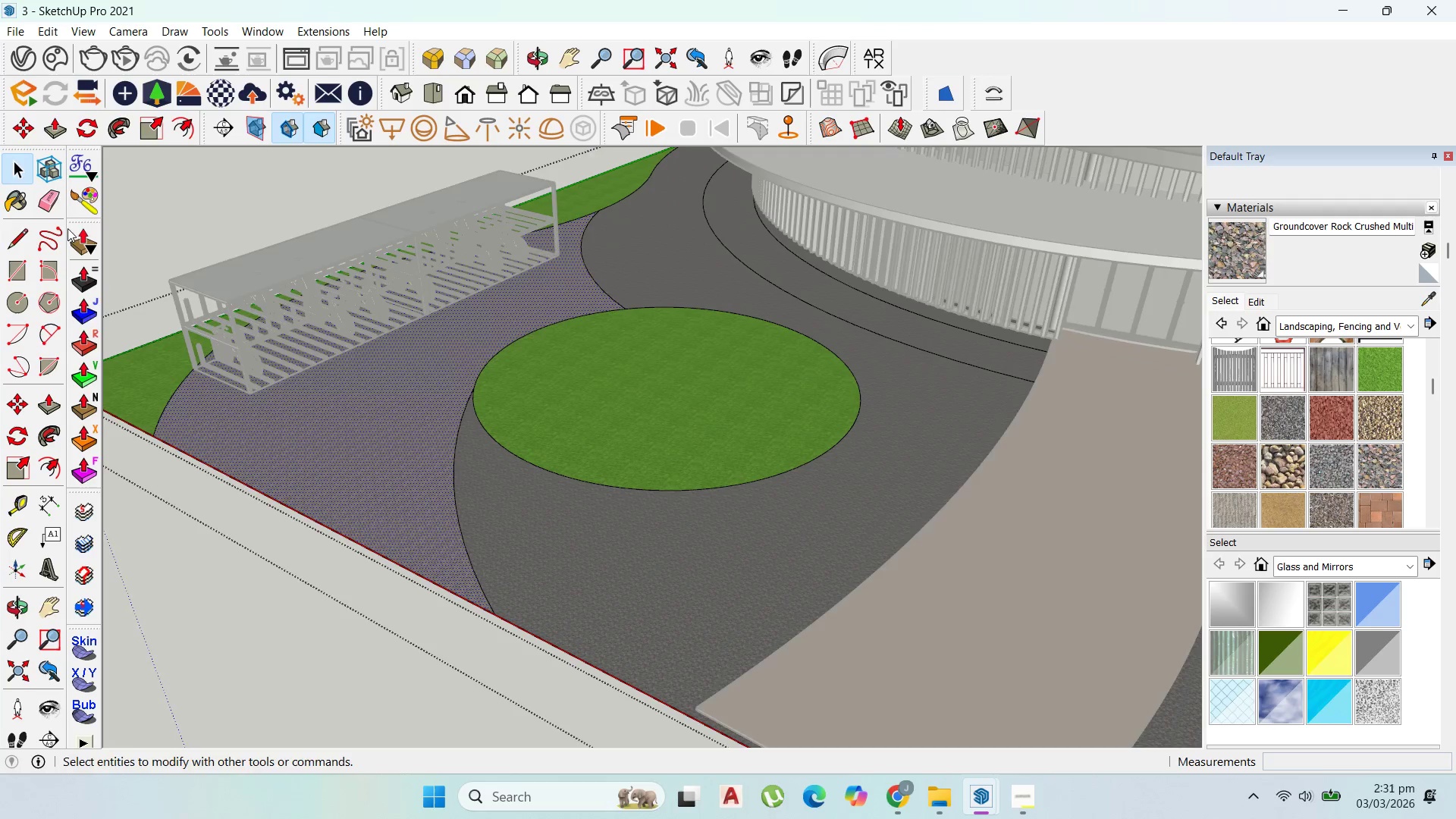 
key(Escape)
 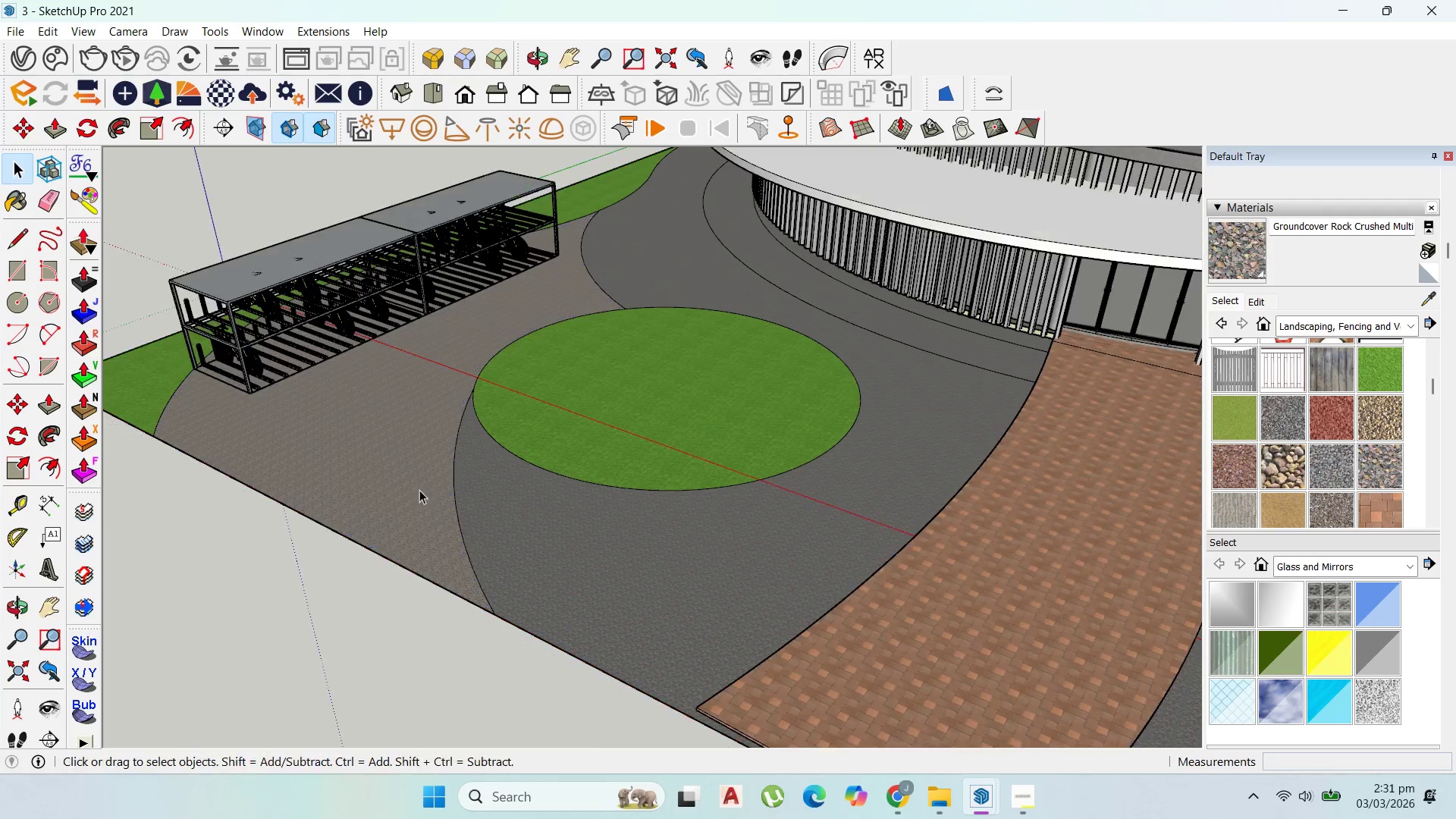 
key(Escape)
 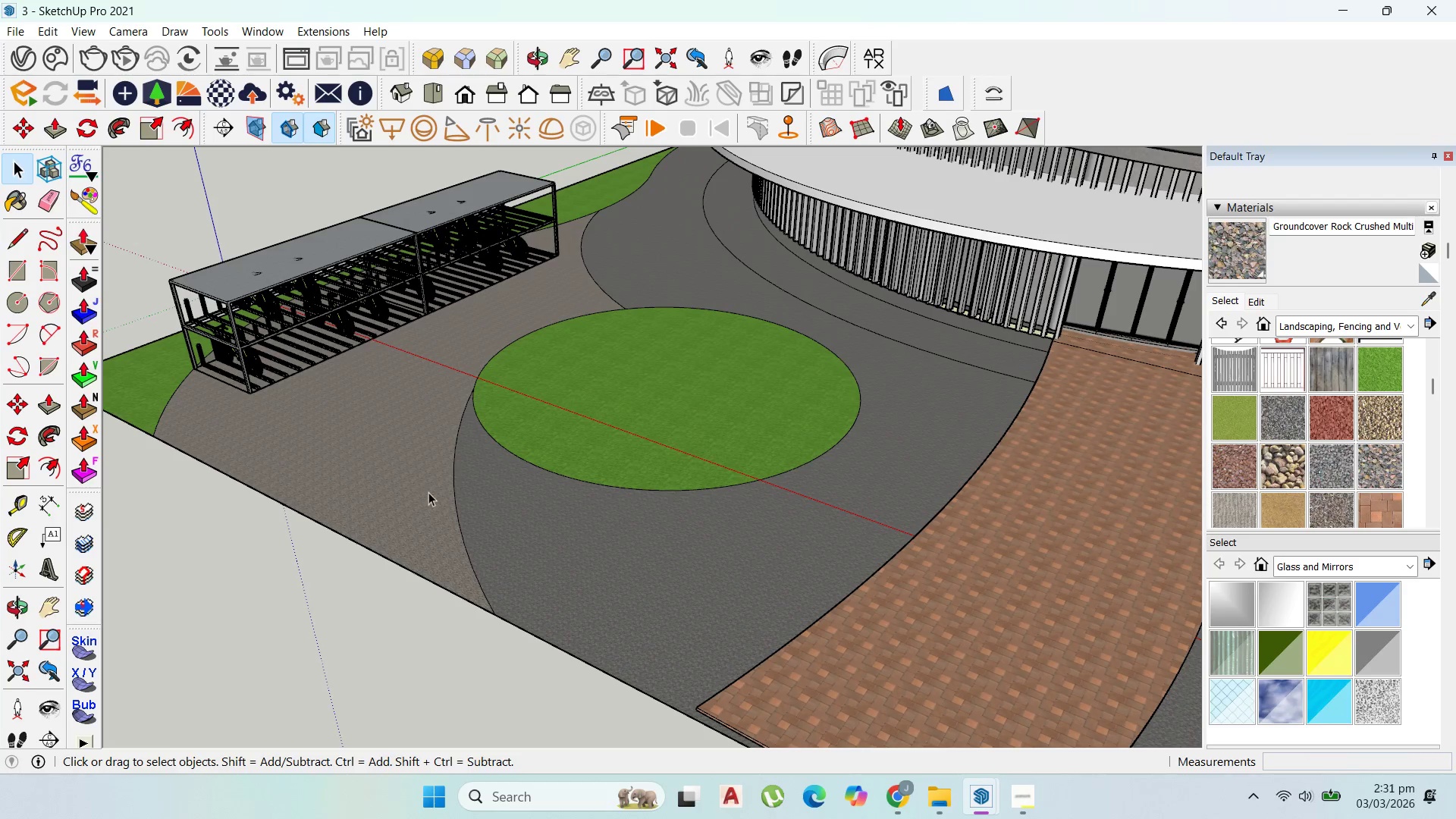 
key(Escape)
 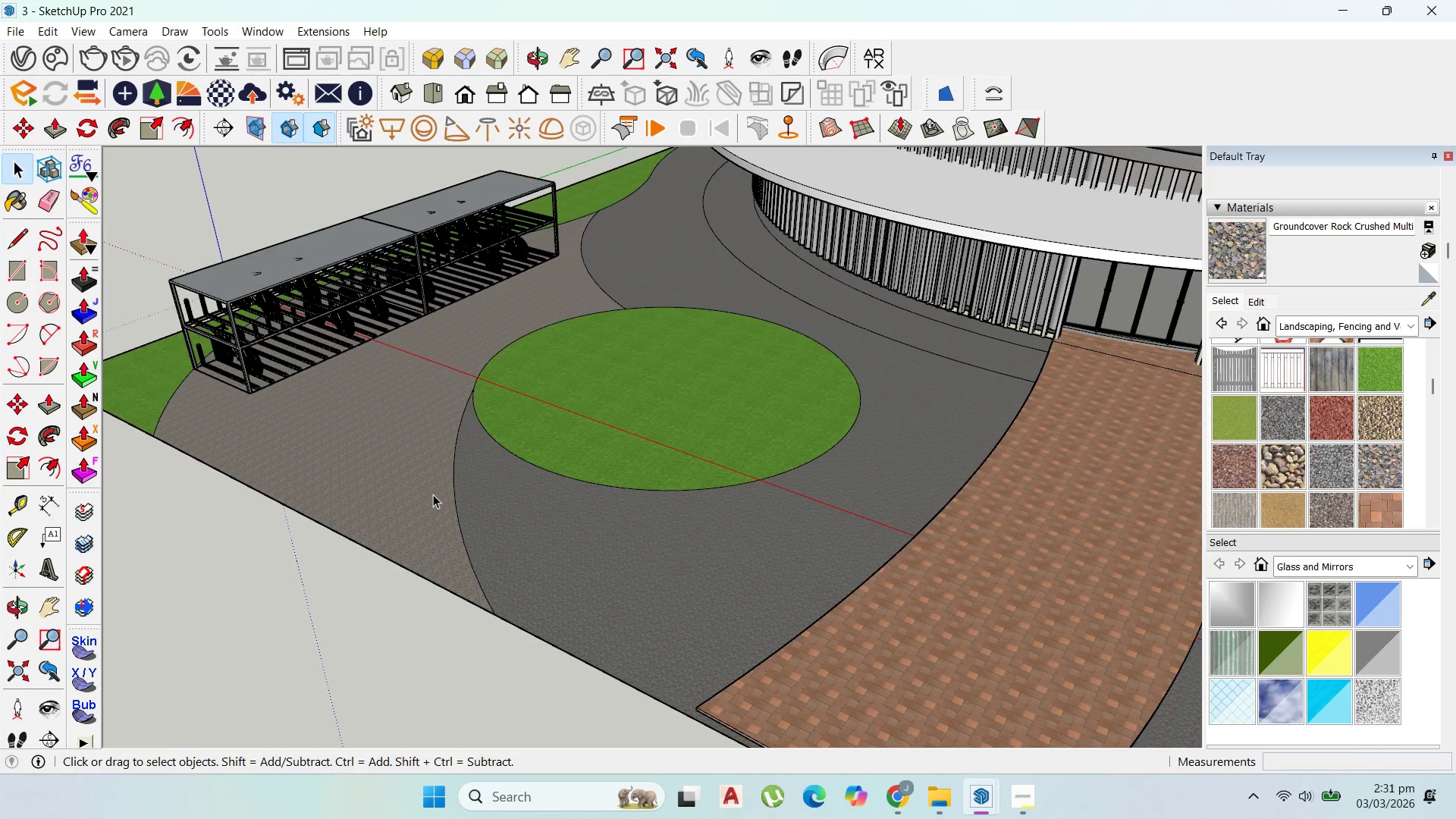 
scroll: coordinate [582, 516], scroll_direction: down, amount: 11.0
 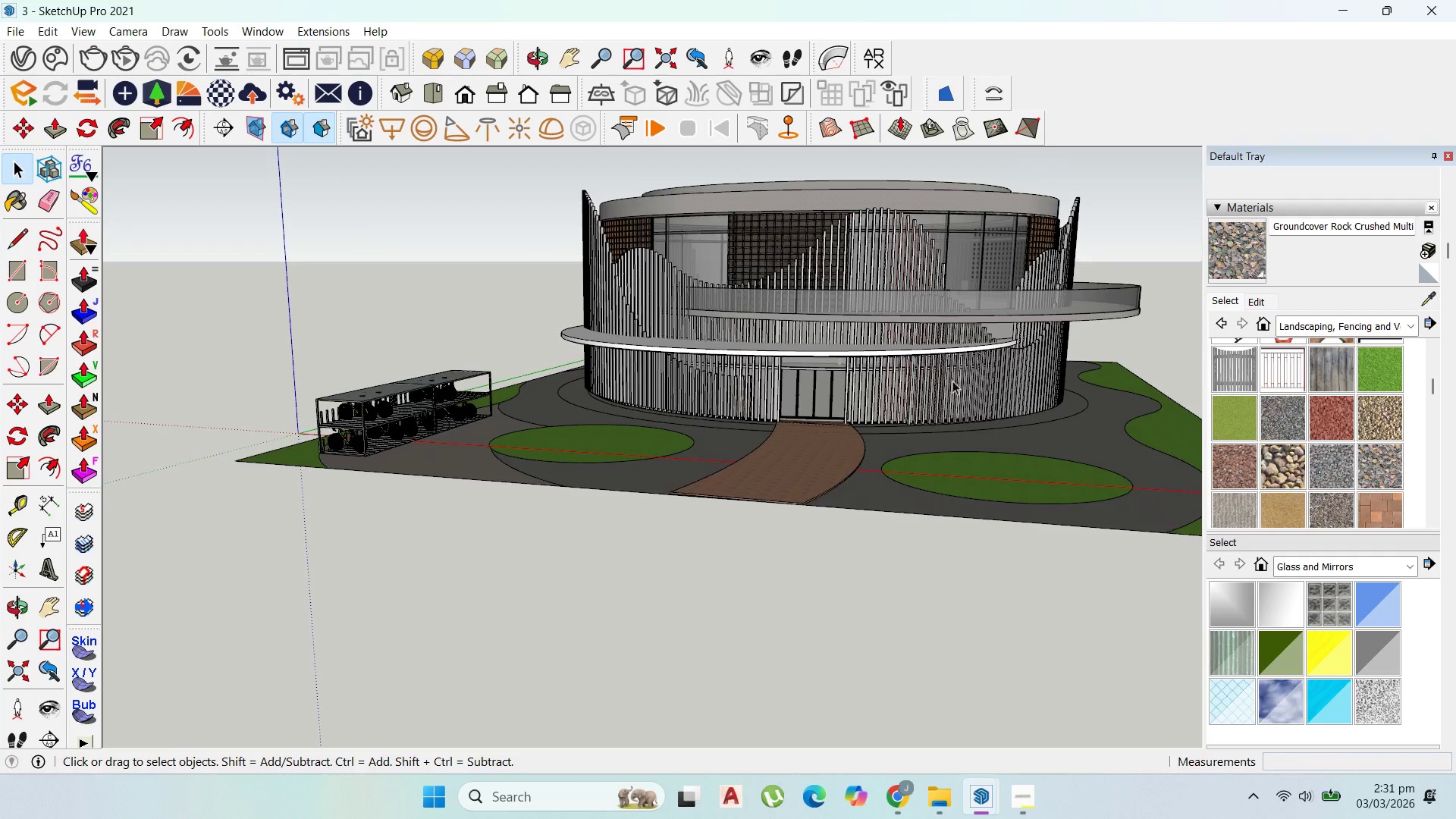 
scroll: coordinate [830, 450], scroll_direction: up, amount: 1.0
 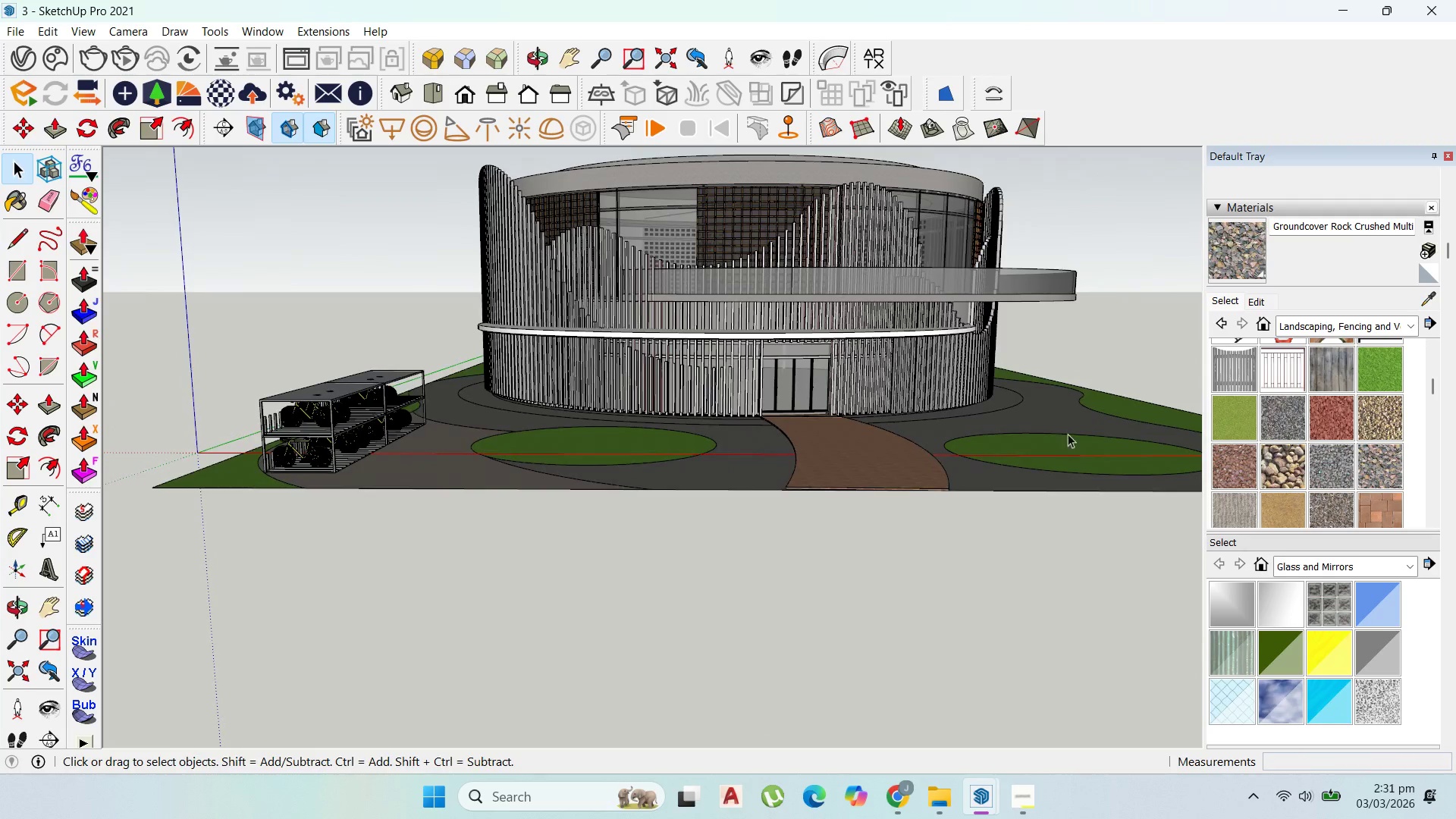 
scroll: coordinate [912, 516], scroll_direction: down, amount: 1.0
 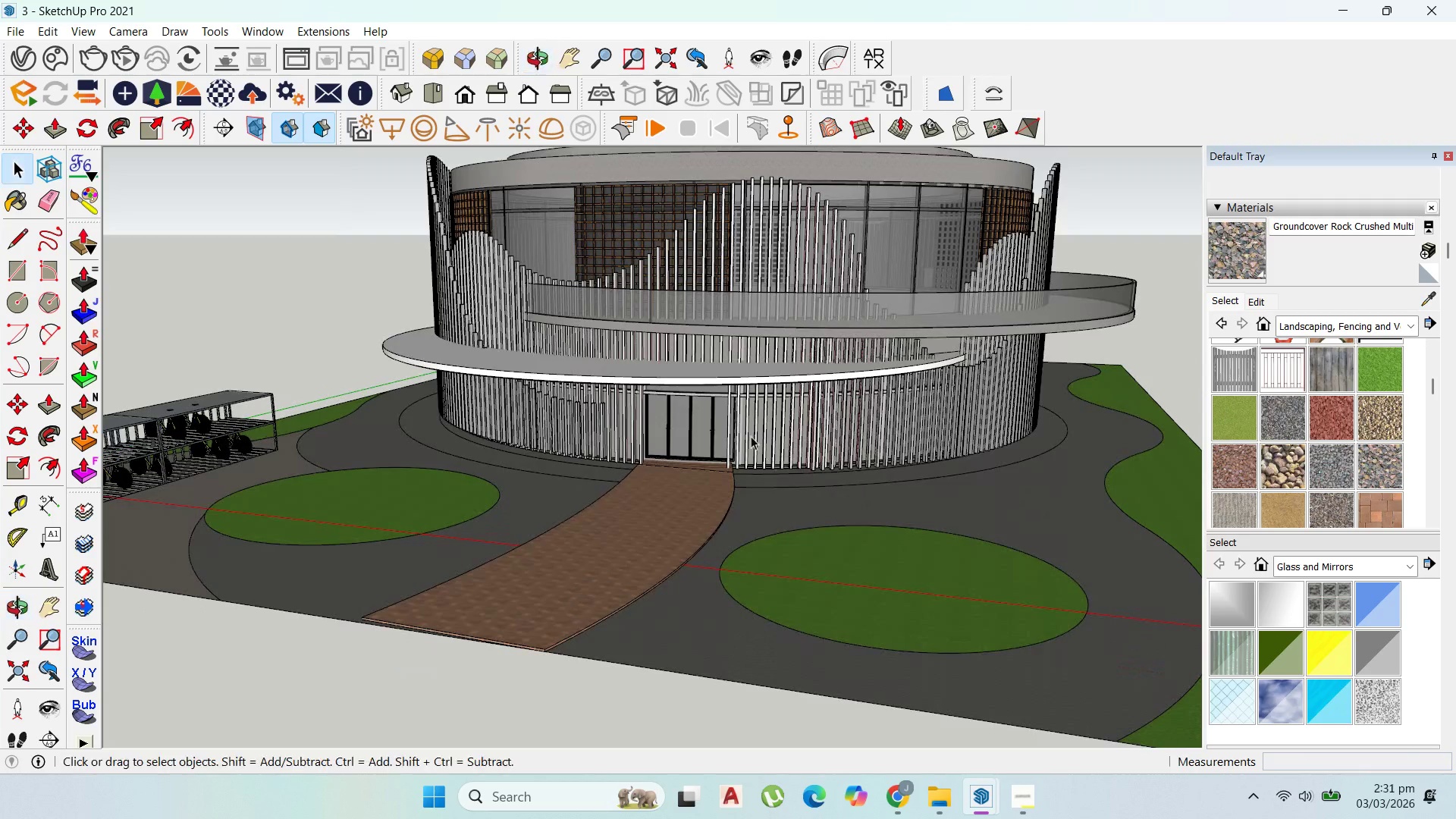 
scroll: coordinate [751, 435], scroll_direction: up, amount: 3.0
 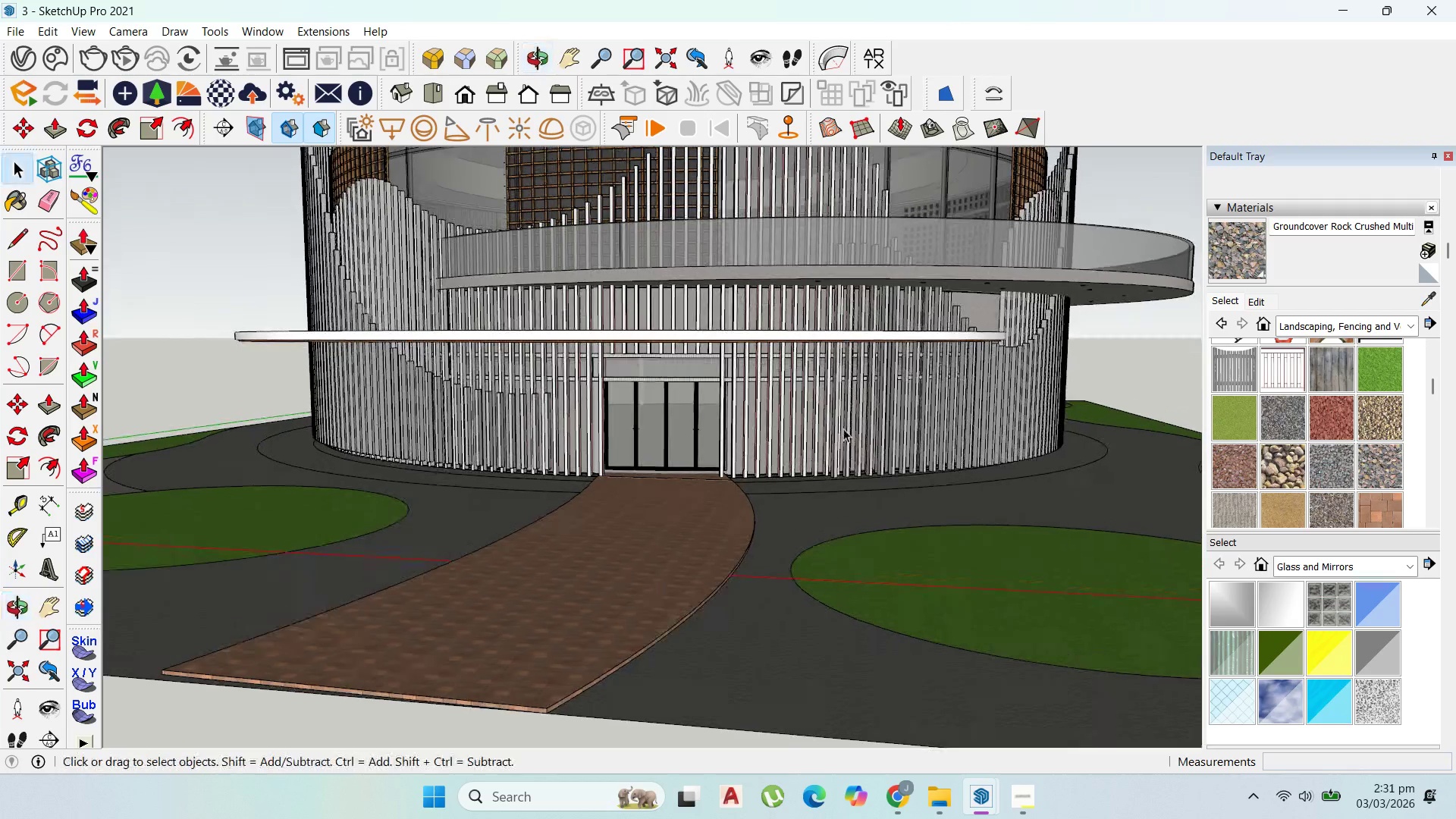 
scroll: coordinate [871, 454], scroll_direction: down, amount: 1.0
 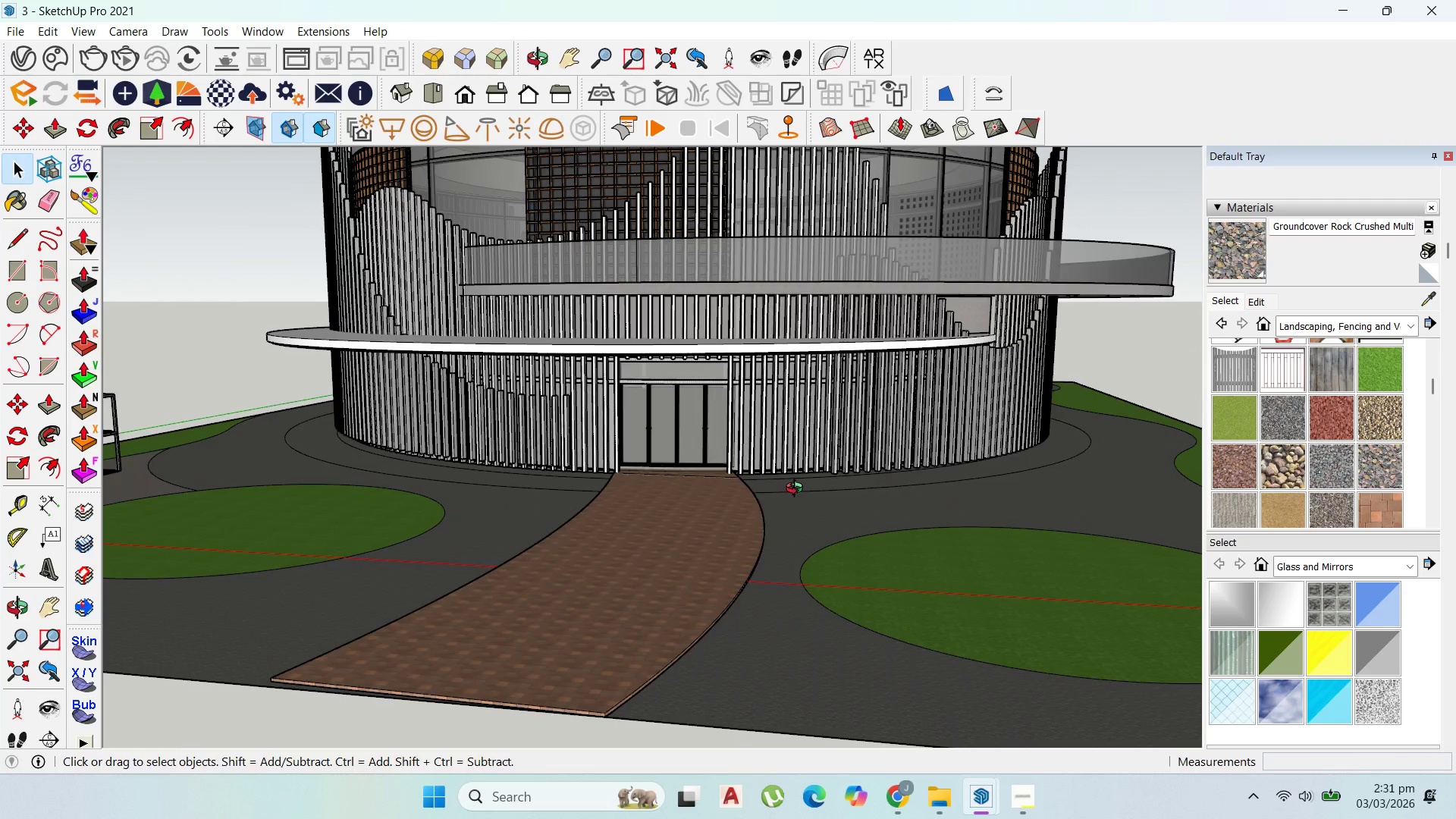 
scroll: coordinate [689, 403], scroll_direction: up, amount: 6.0
 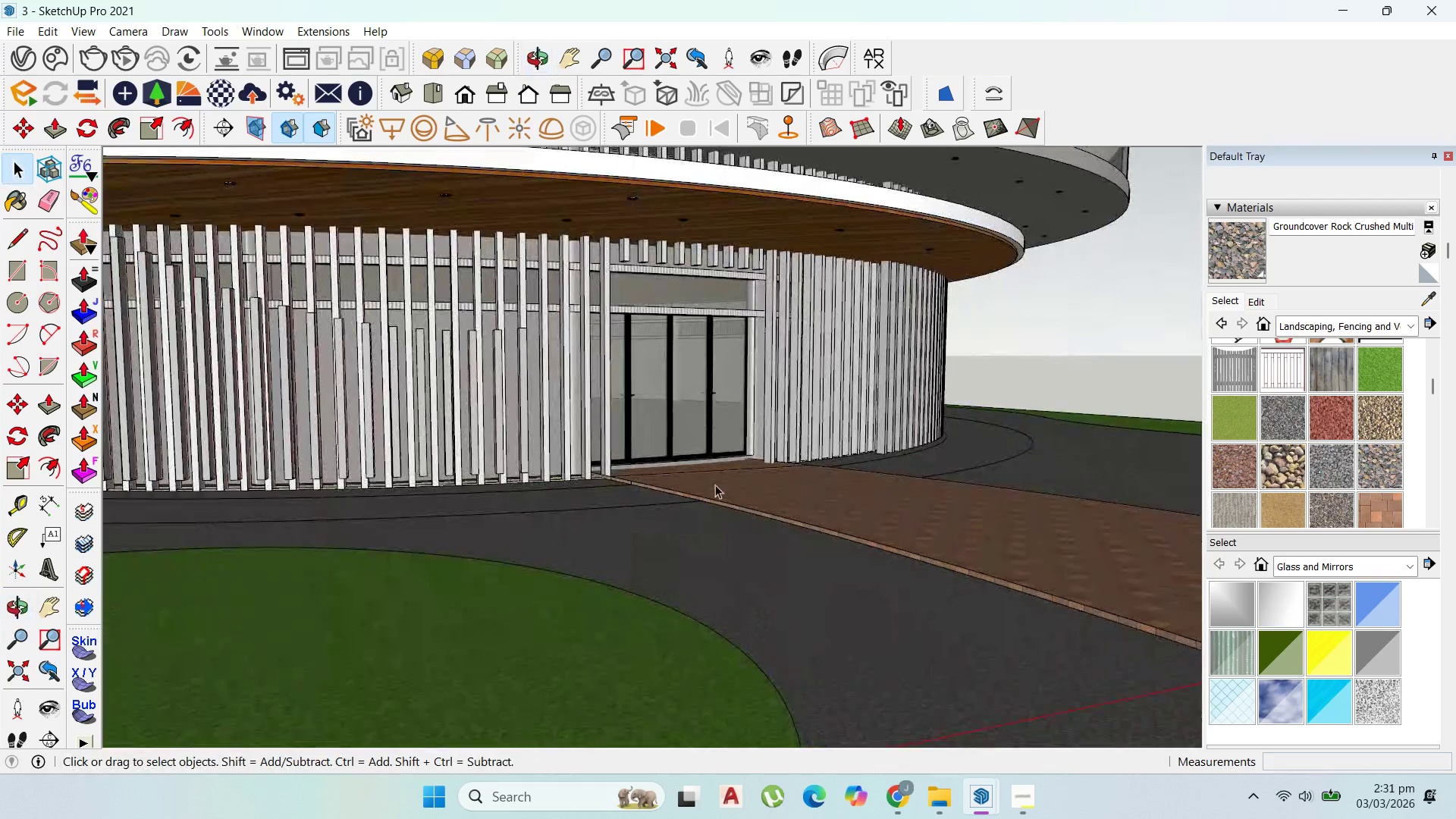 
scroll: coordinate [526, 381], scroll_direction: down, amount: 7.0
 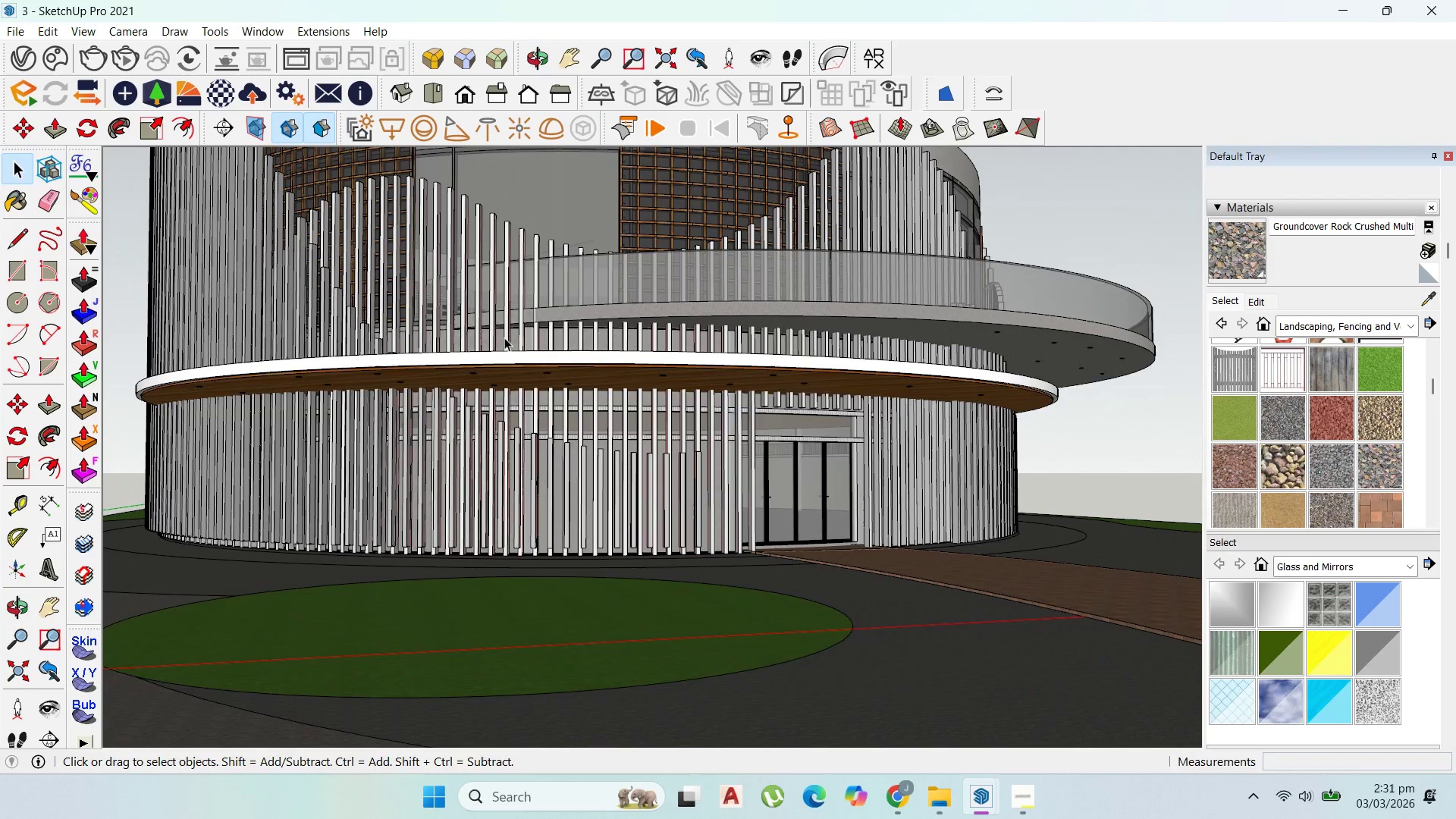 
scroll: coordinate [504, 337], scroll_direction: up, amount: 1.0
 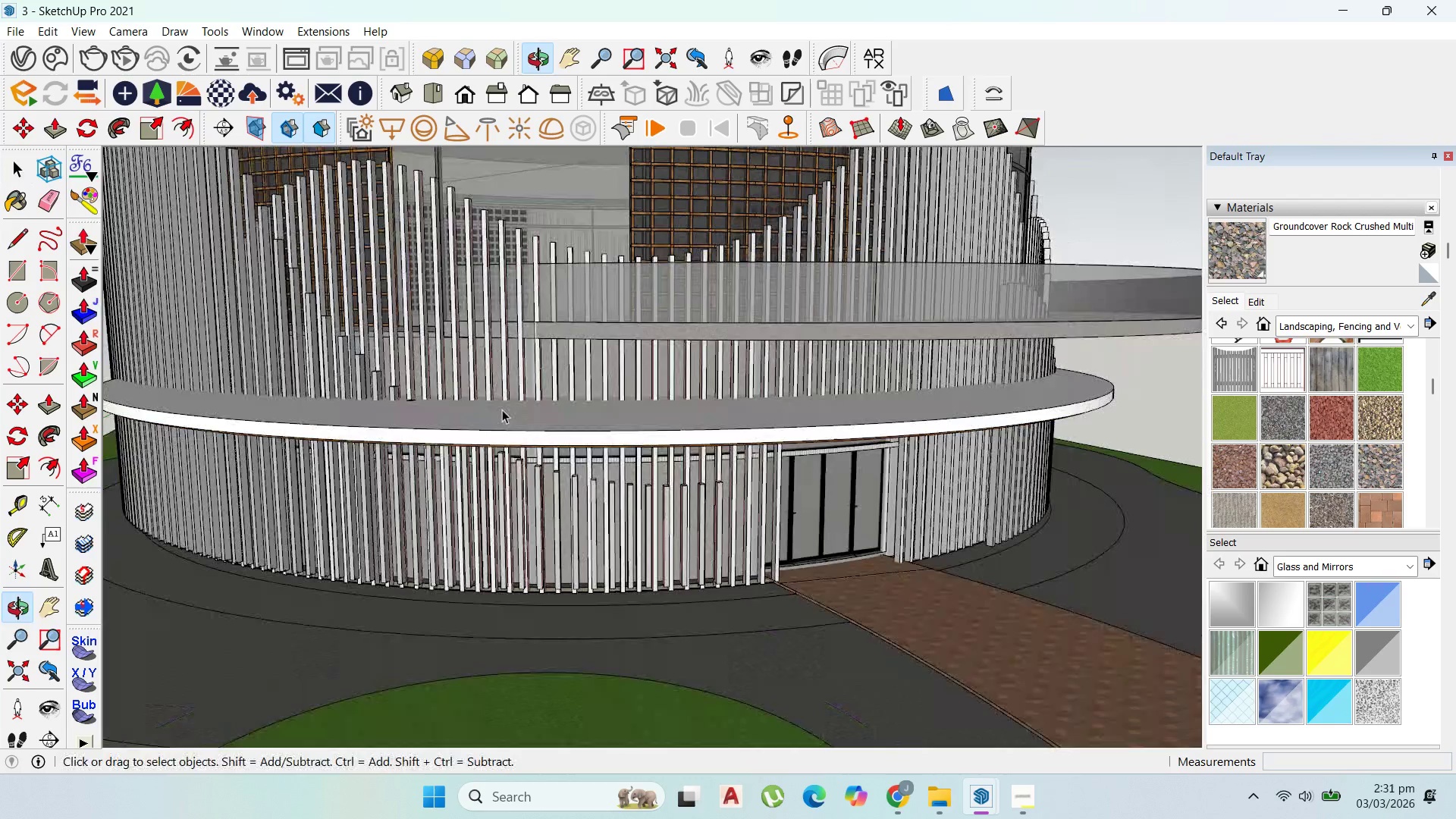 
scroll: coordinate [576, 507], scroll_direction: down, amount: 5.0
 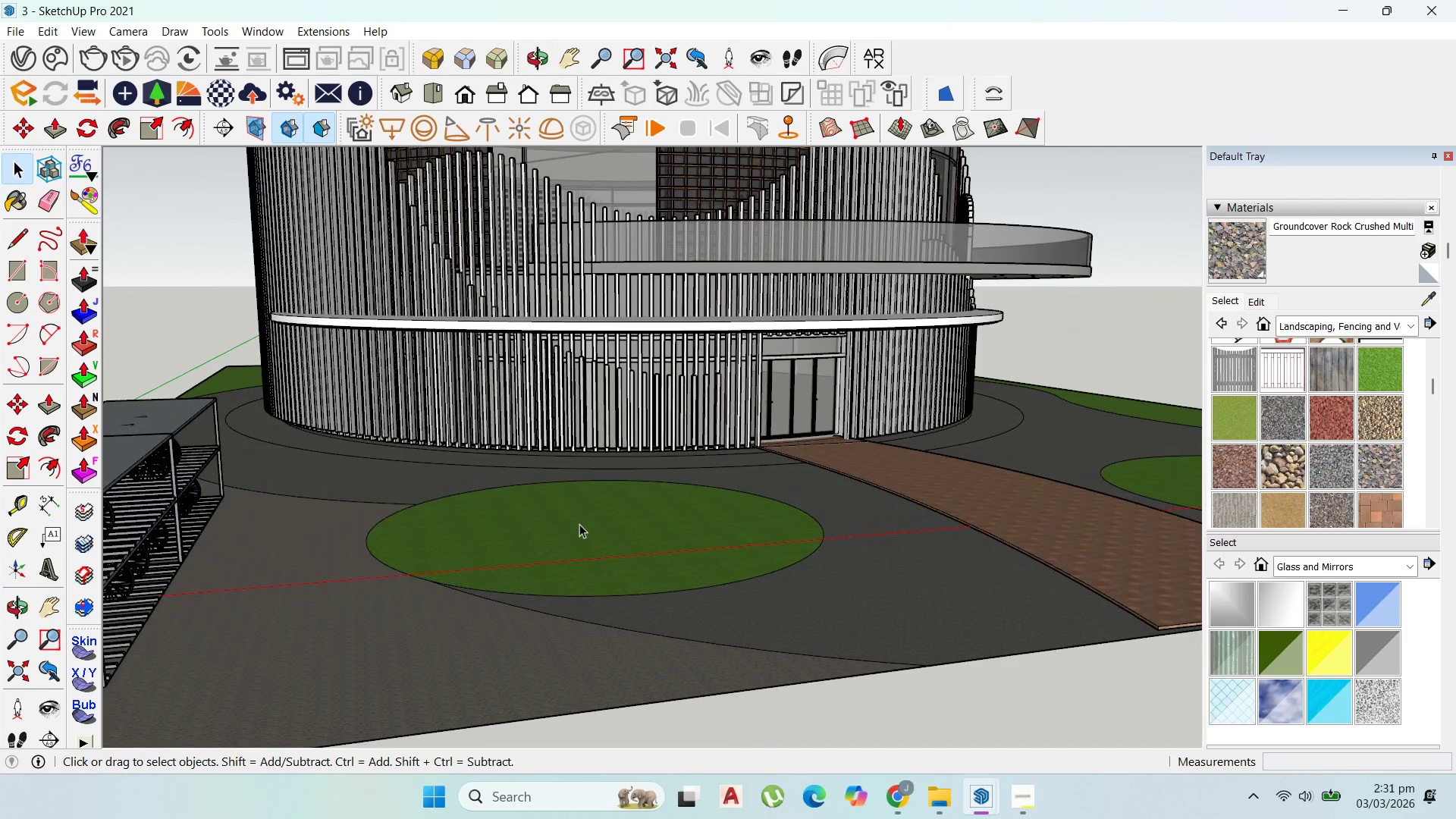 
left_click([578, 531])
 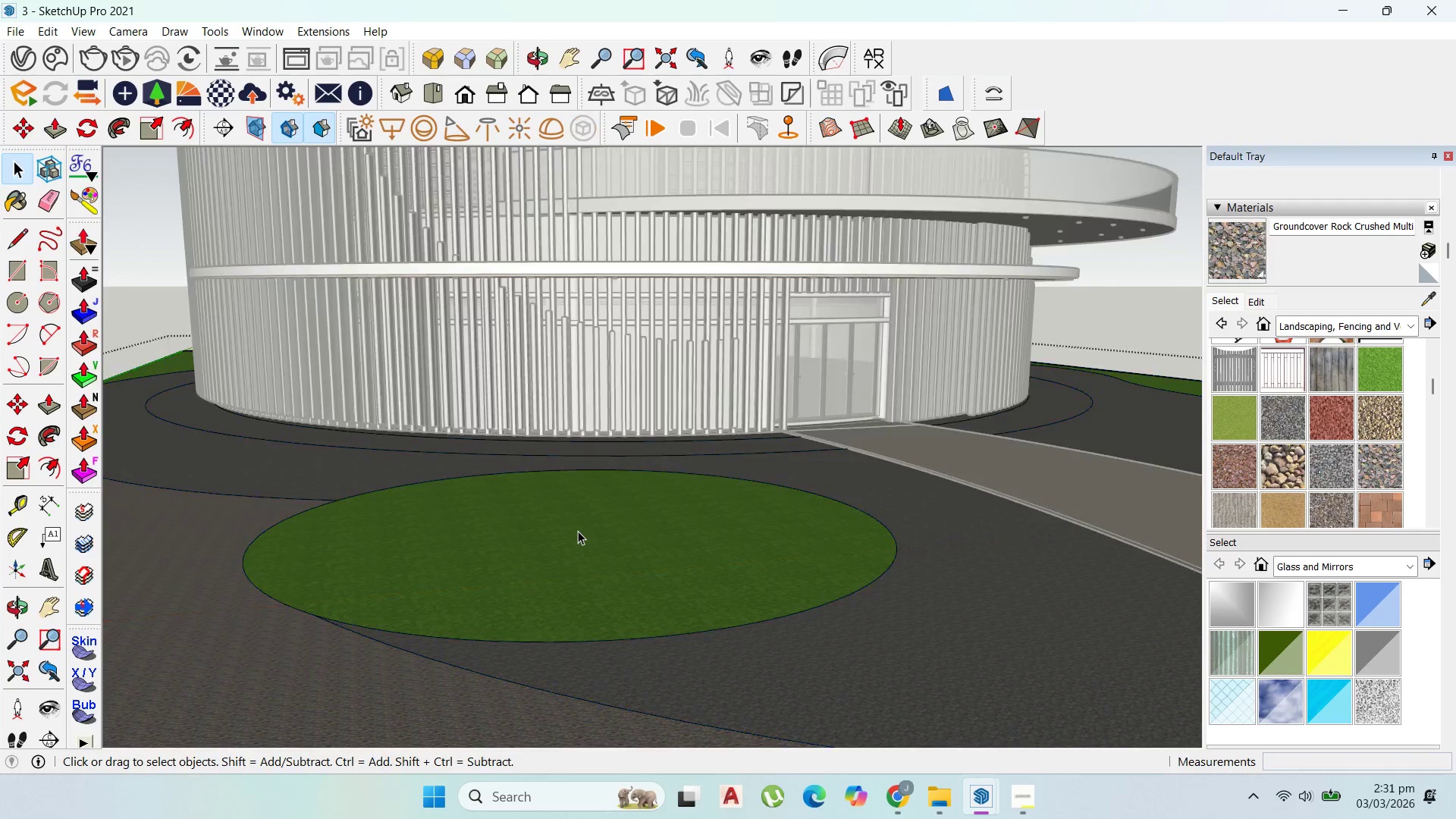 
scroll: coordinate [604, 537], scroll_direction: up, amount: 3.0
 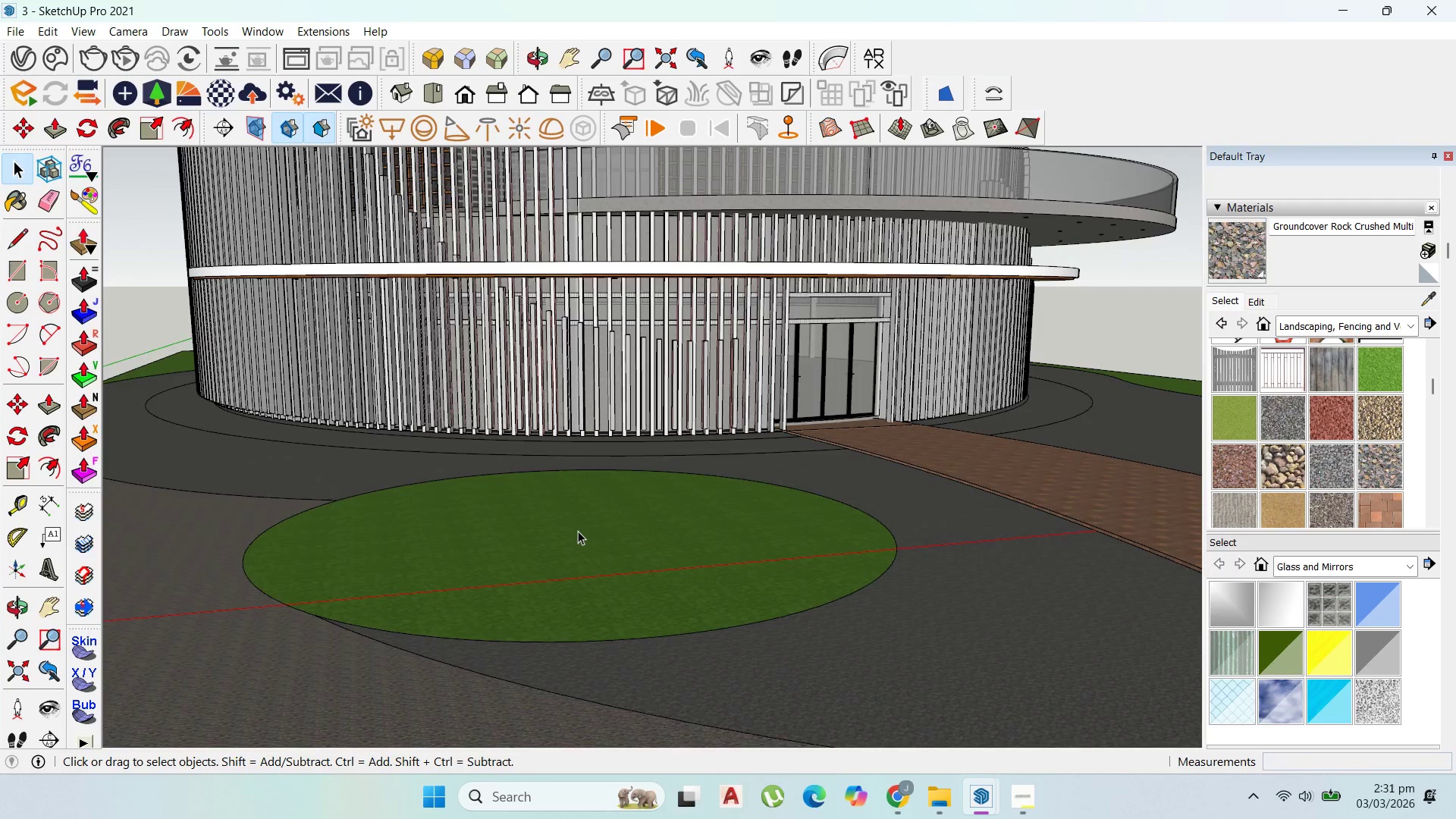 
double_click([578, 531])
 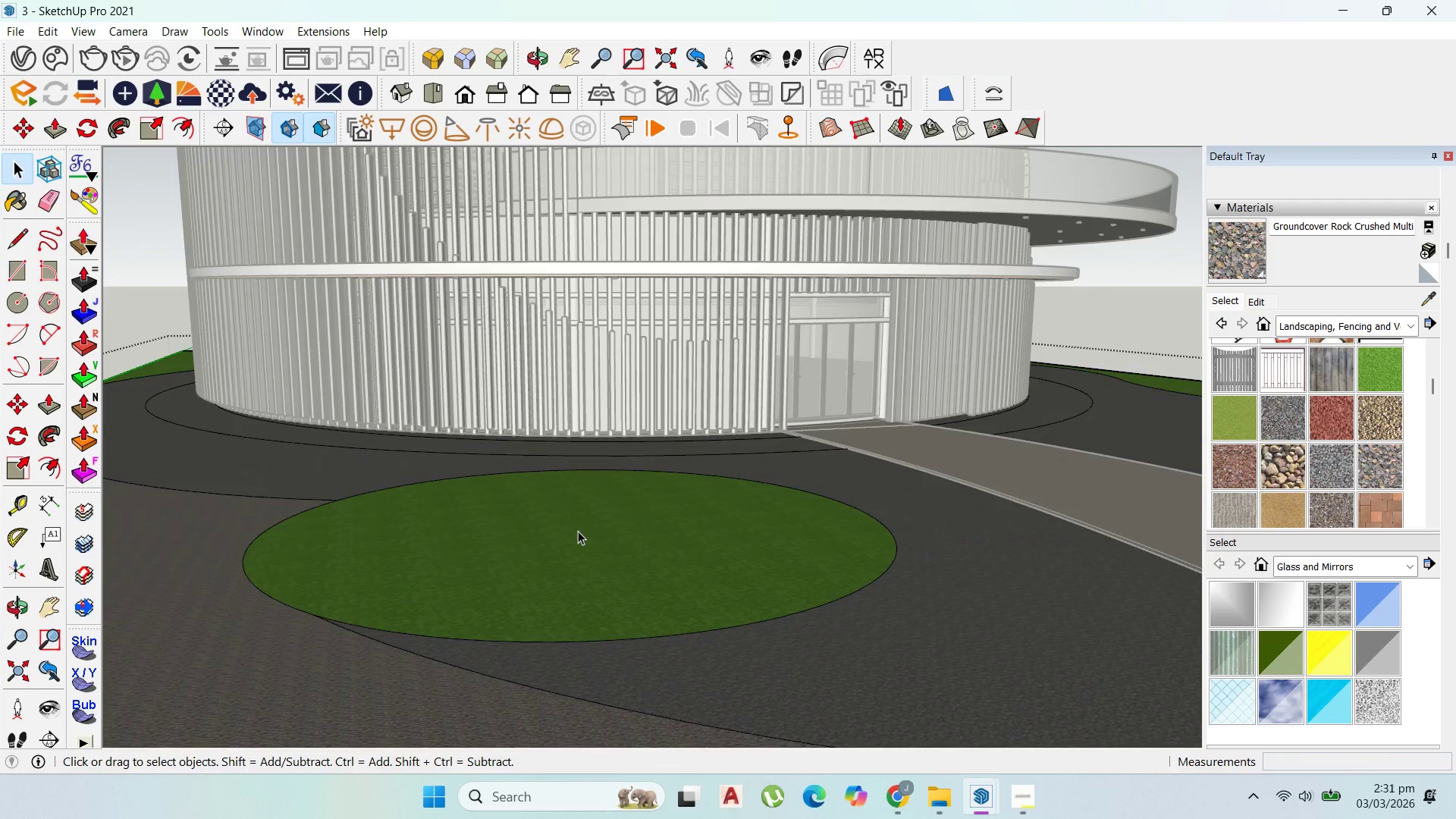 
triple_click([578, 531])
 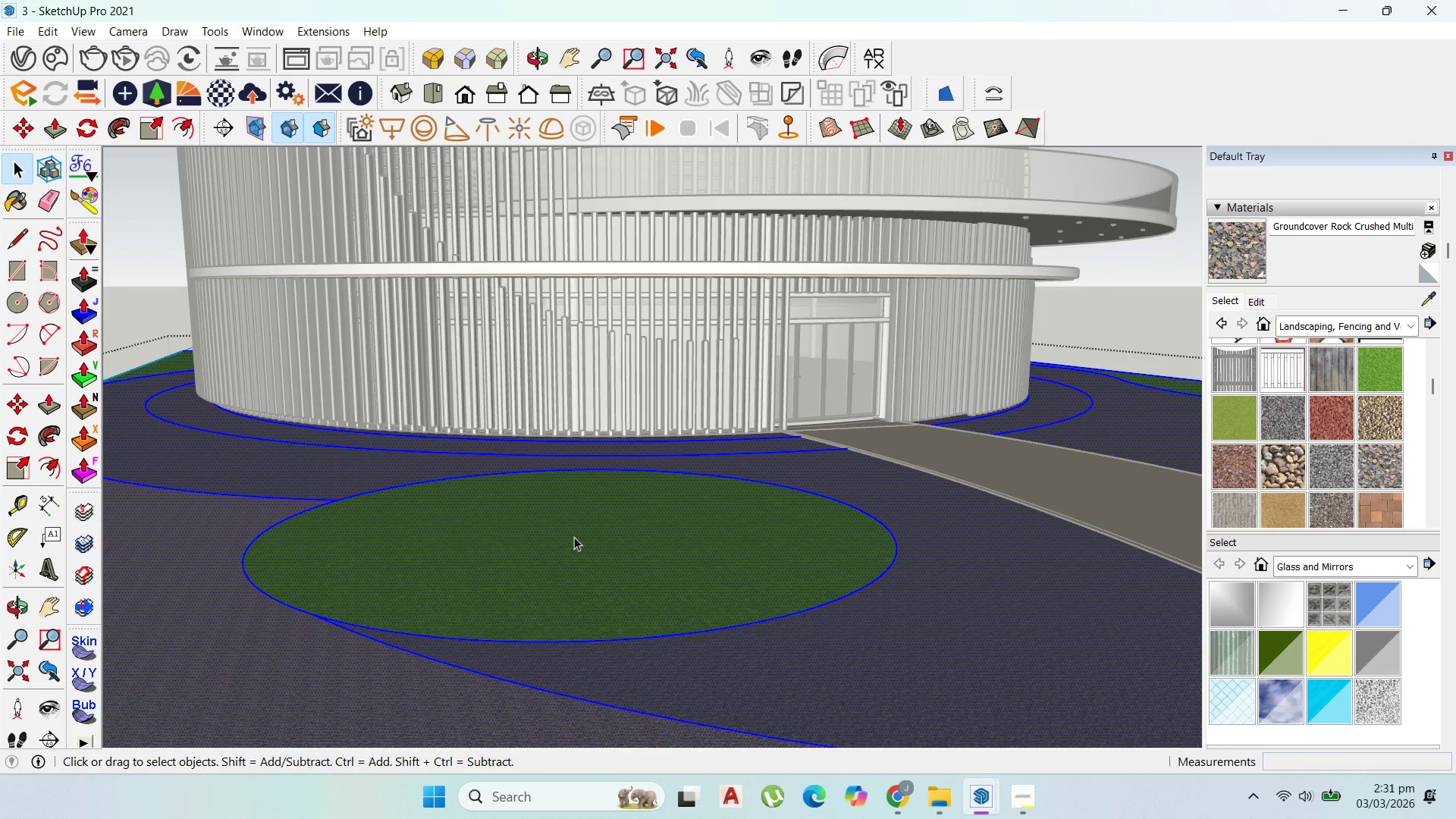 
left_click([574, 537])
 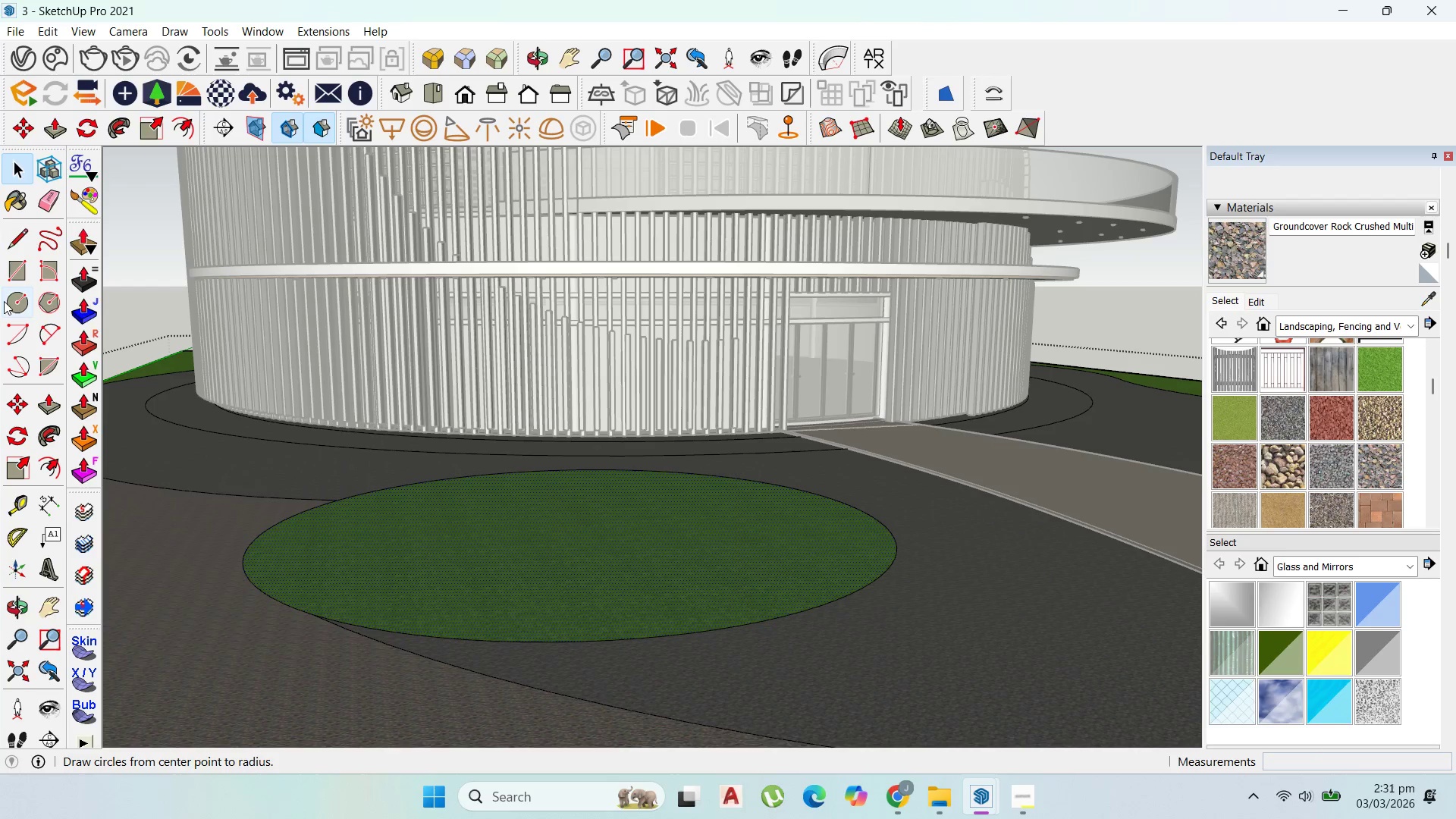 
scroll: coordinate [117, 353], scroll_direction: up, amount: 1.0
 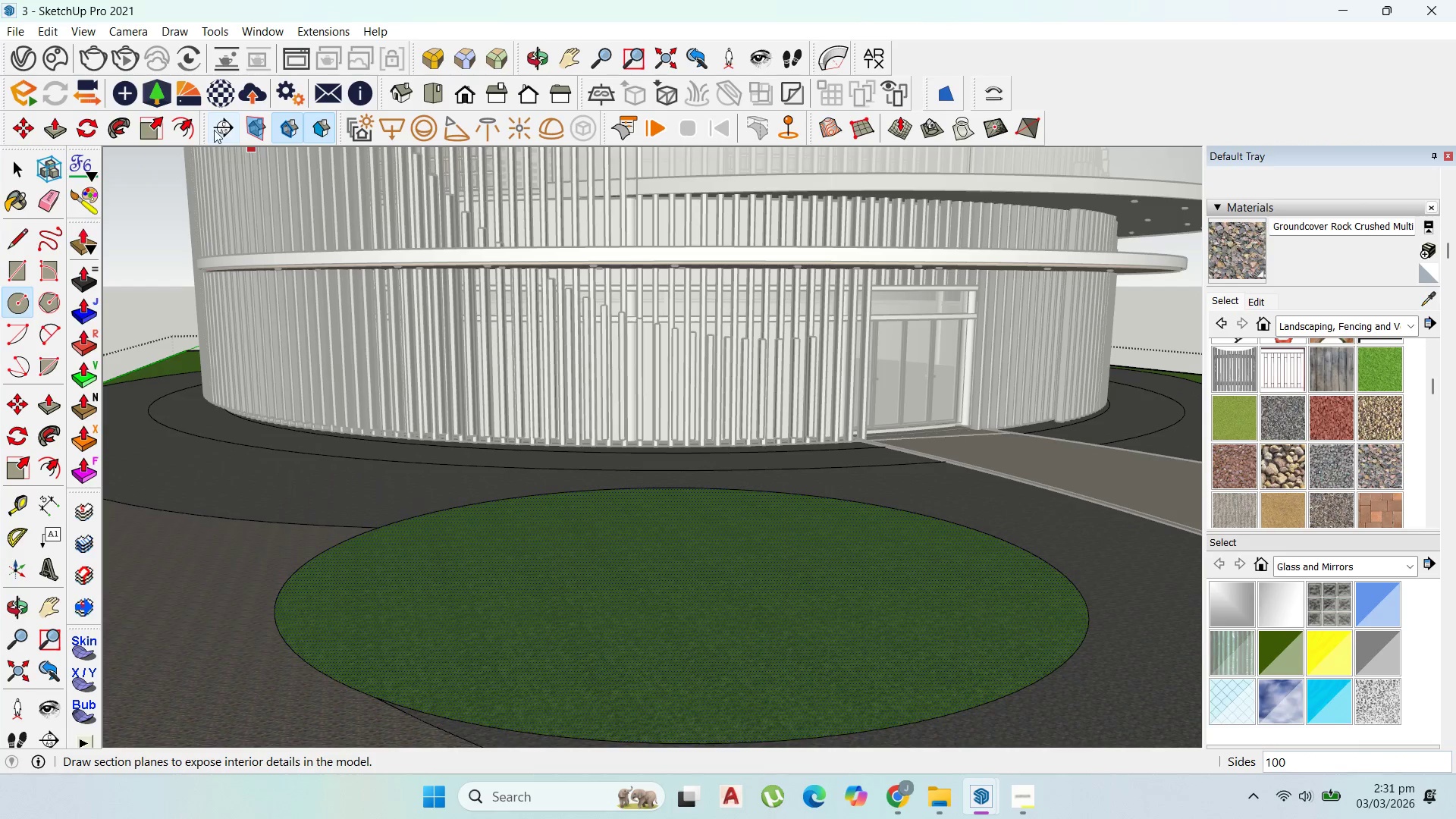 
wait(6.77)
 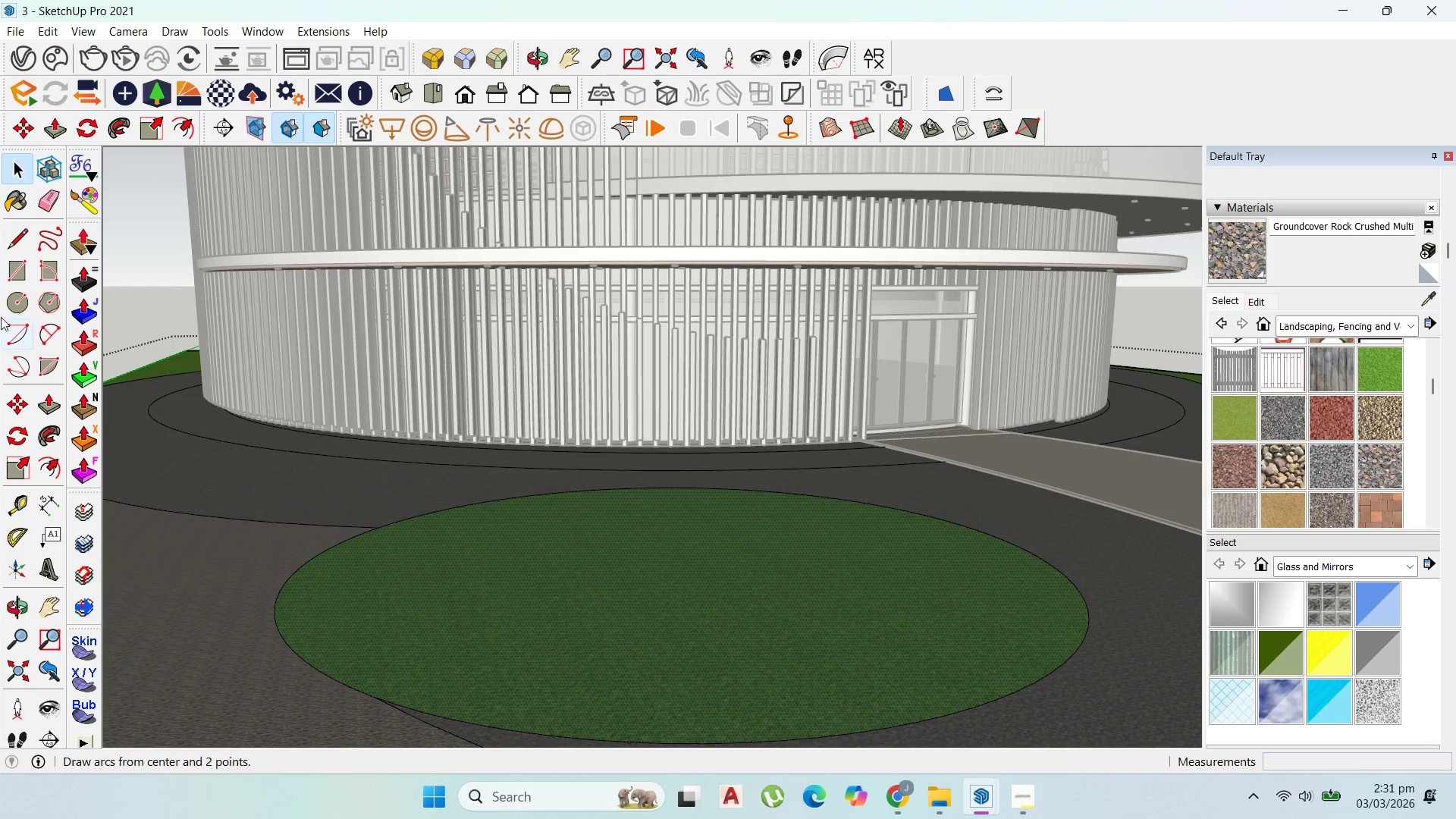 
left_click_drag(start_coordinate=[477, 534], to_coordinate=[485, 549])
 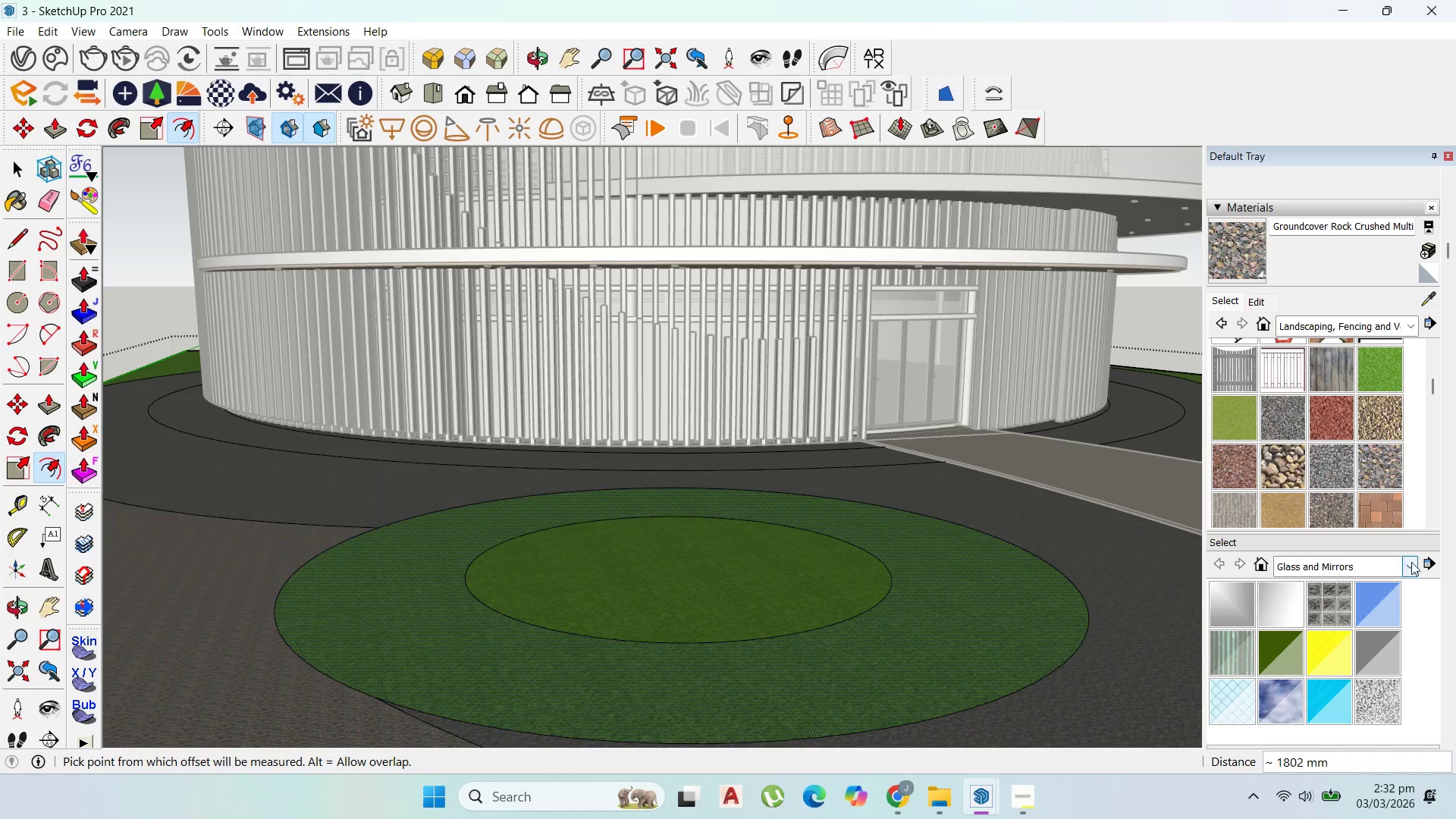 
left_click([1414, 562])
 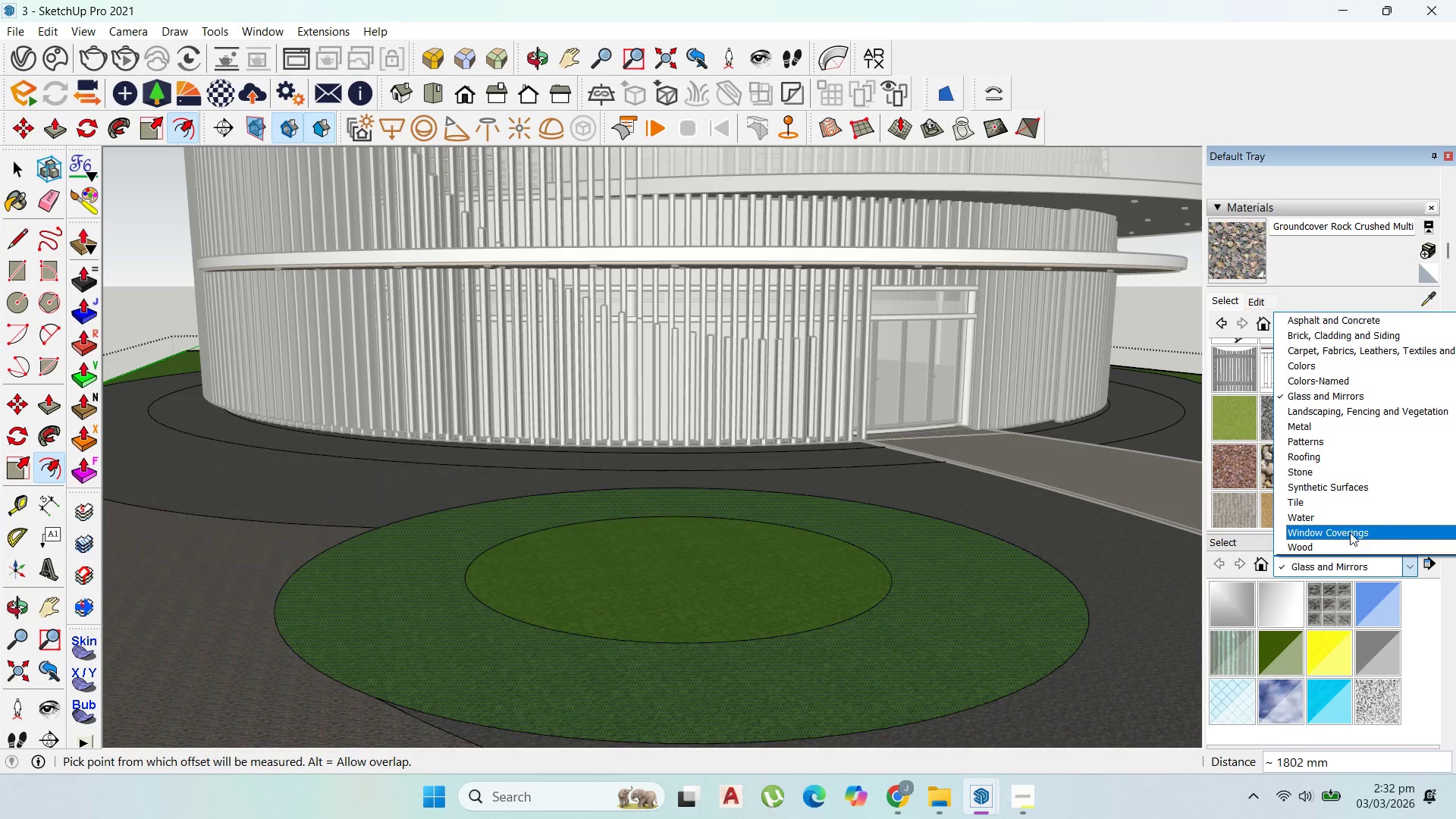 
left_click([1337, 516])
 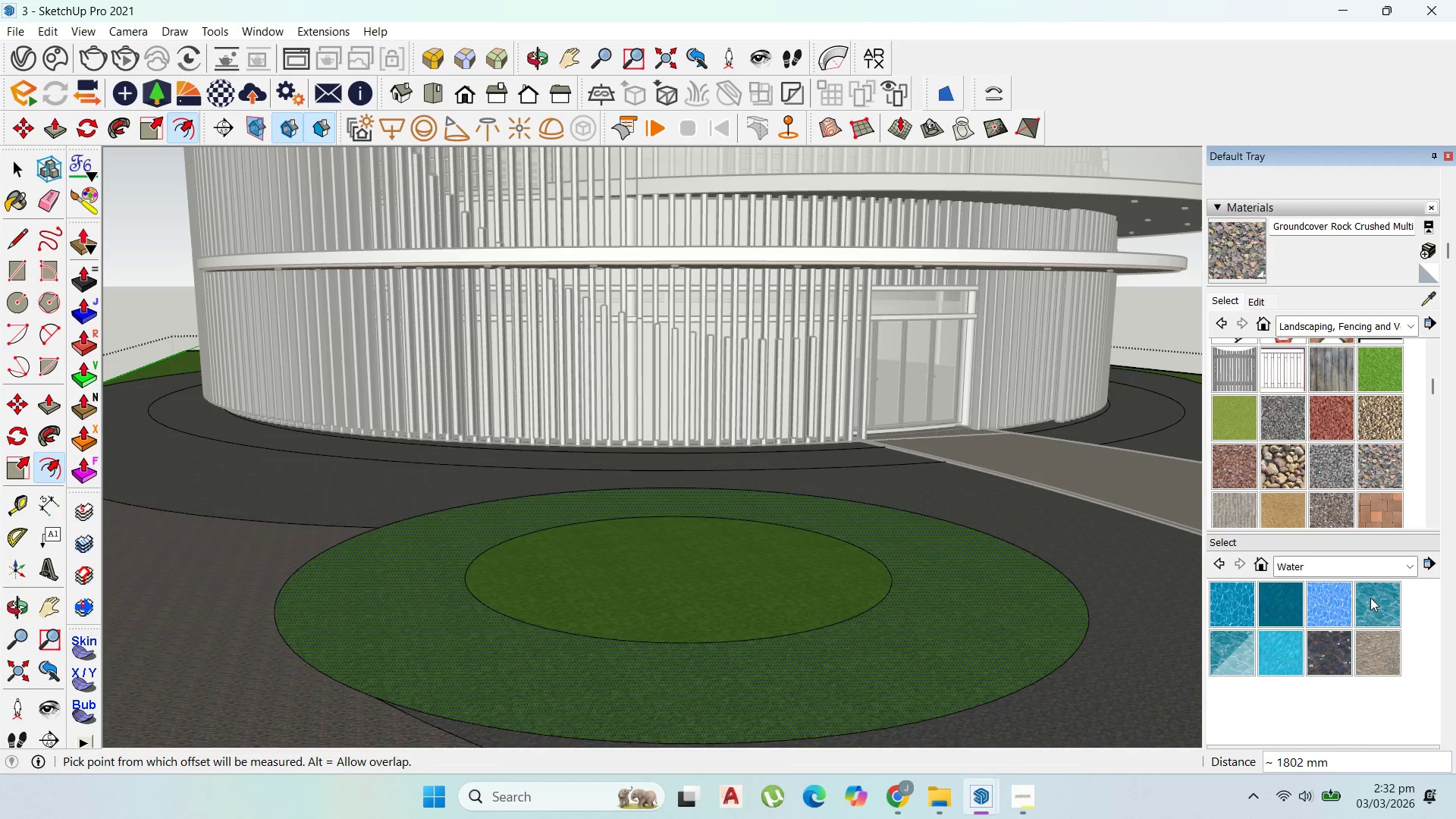 
left_click([1373, 598])
 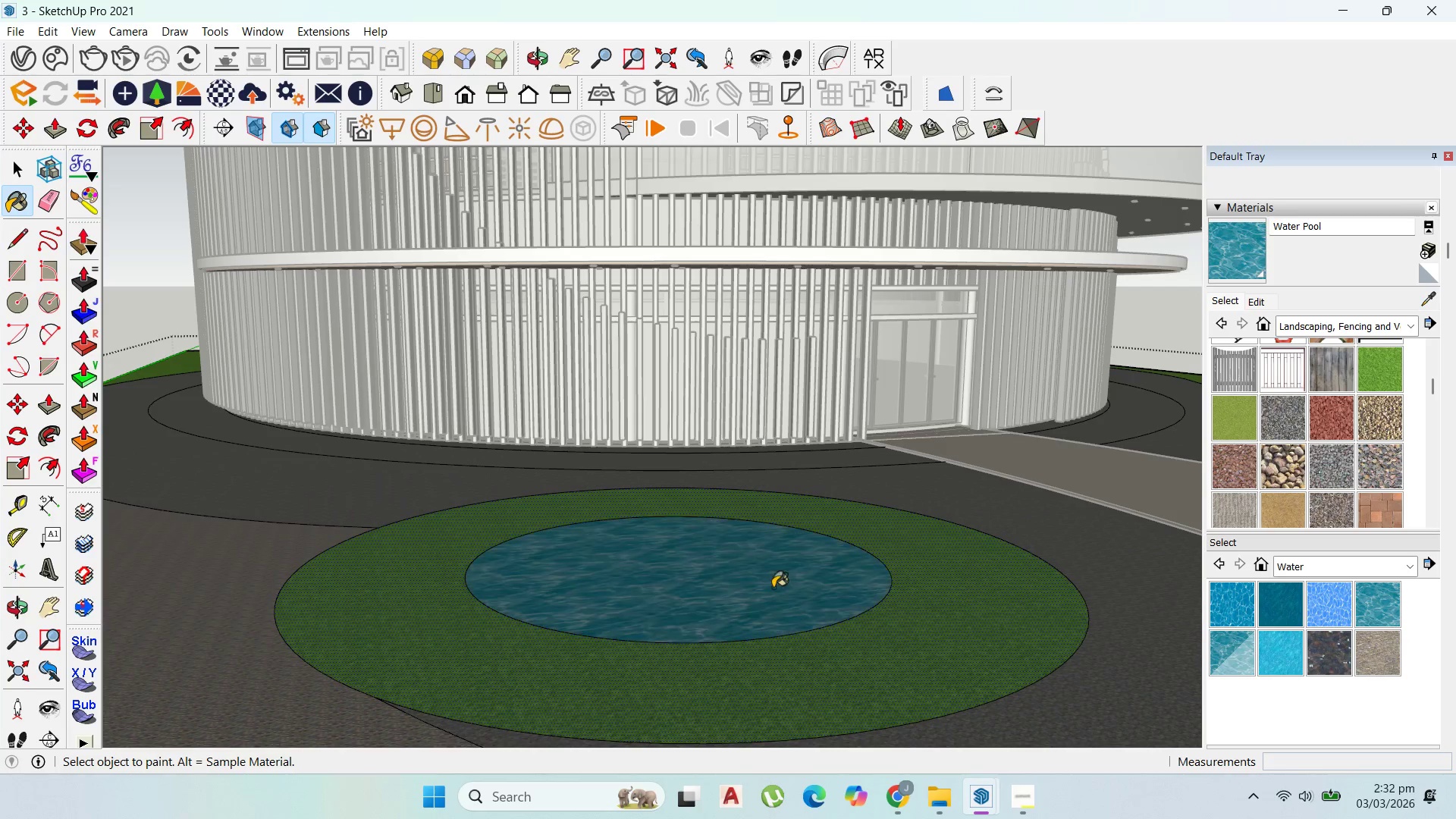 
scroll: coordinate [824, 535], scroll_direction: up, amount: 6.0
 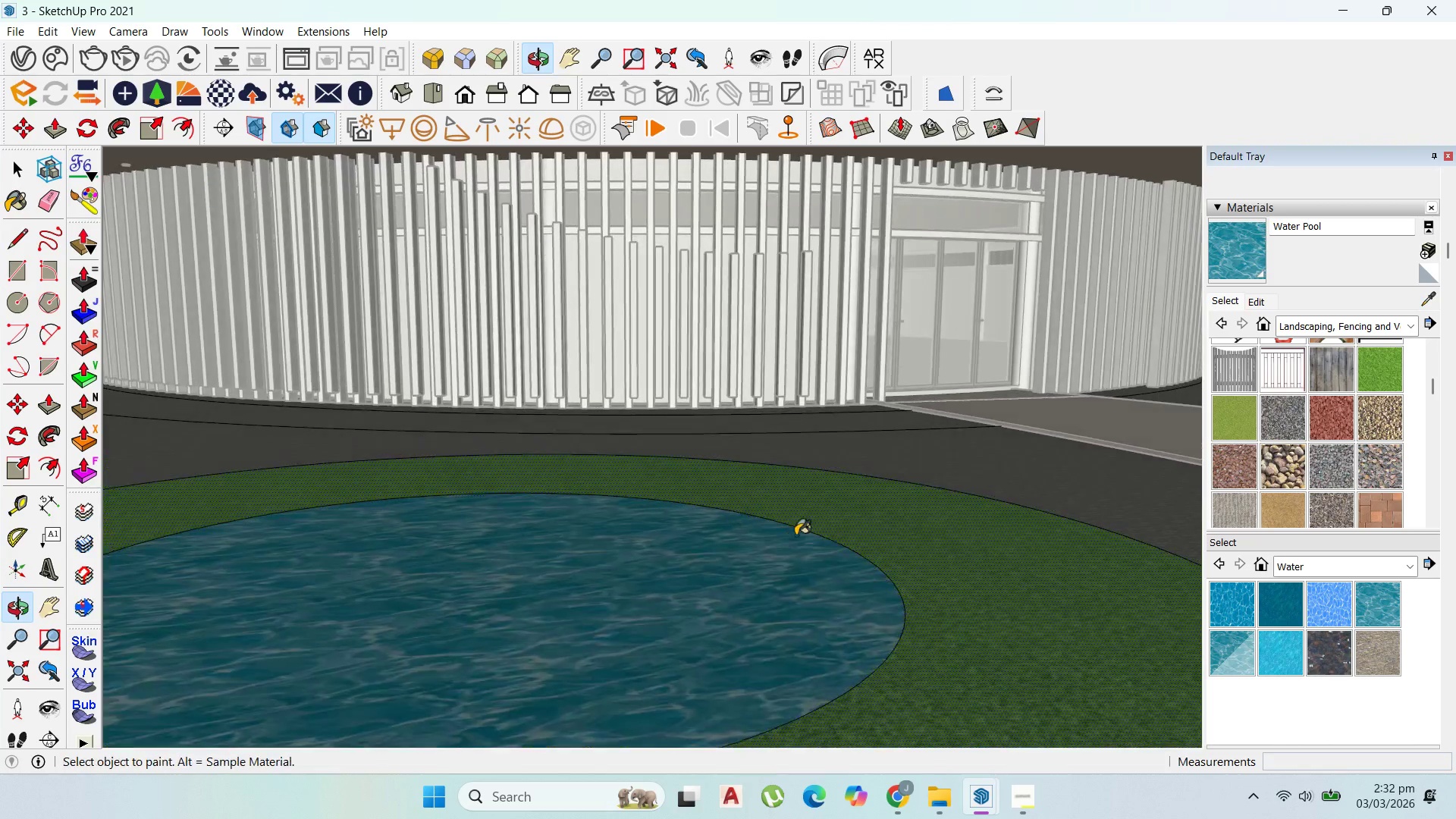 
scroll: coordinate [777, 510], scroll_direction: down, amount: 6.0
 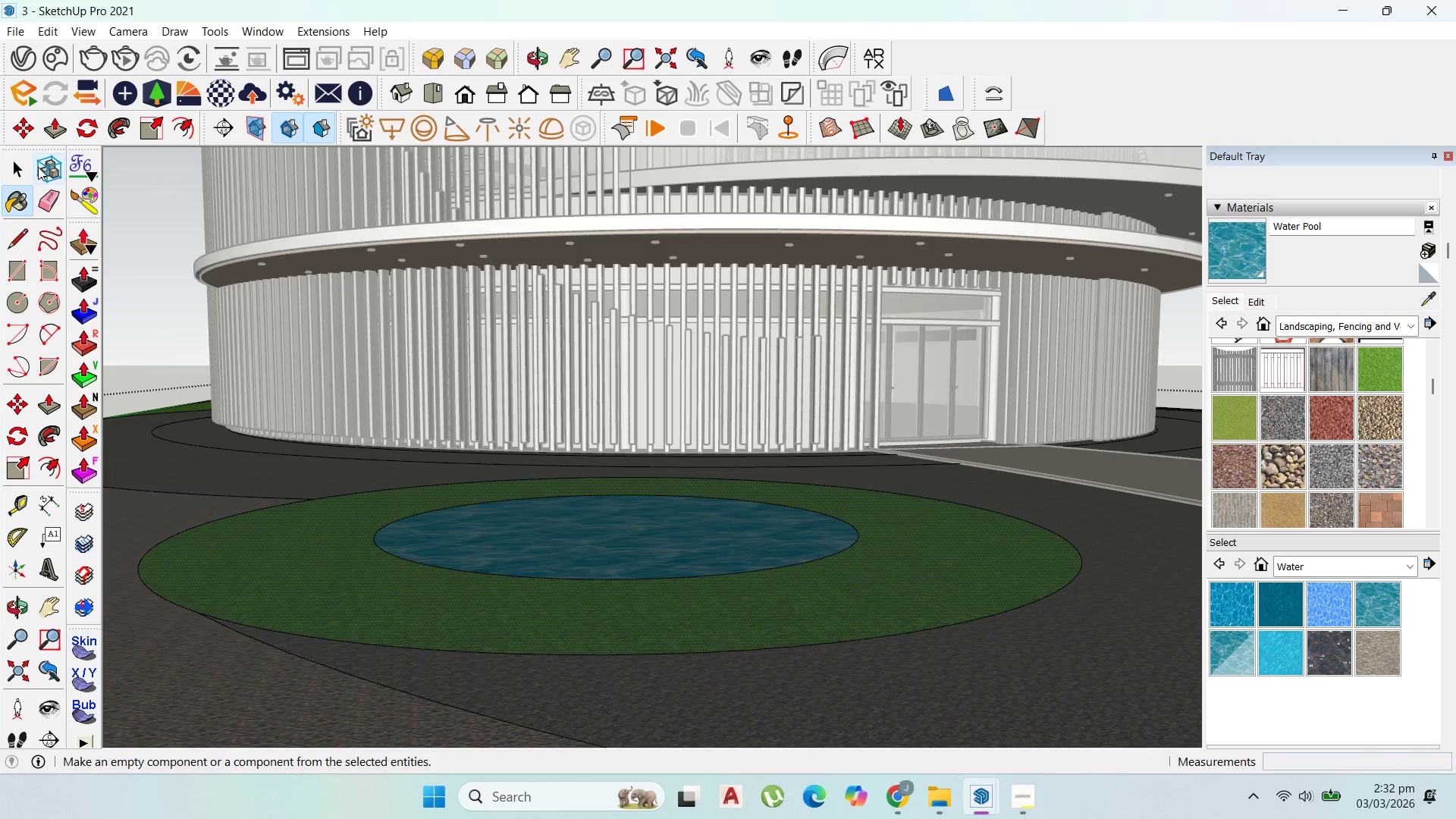 
wait(5.09)
 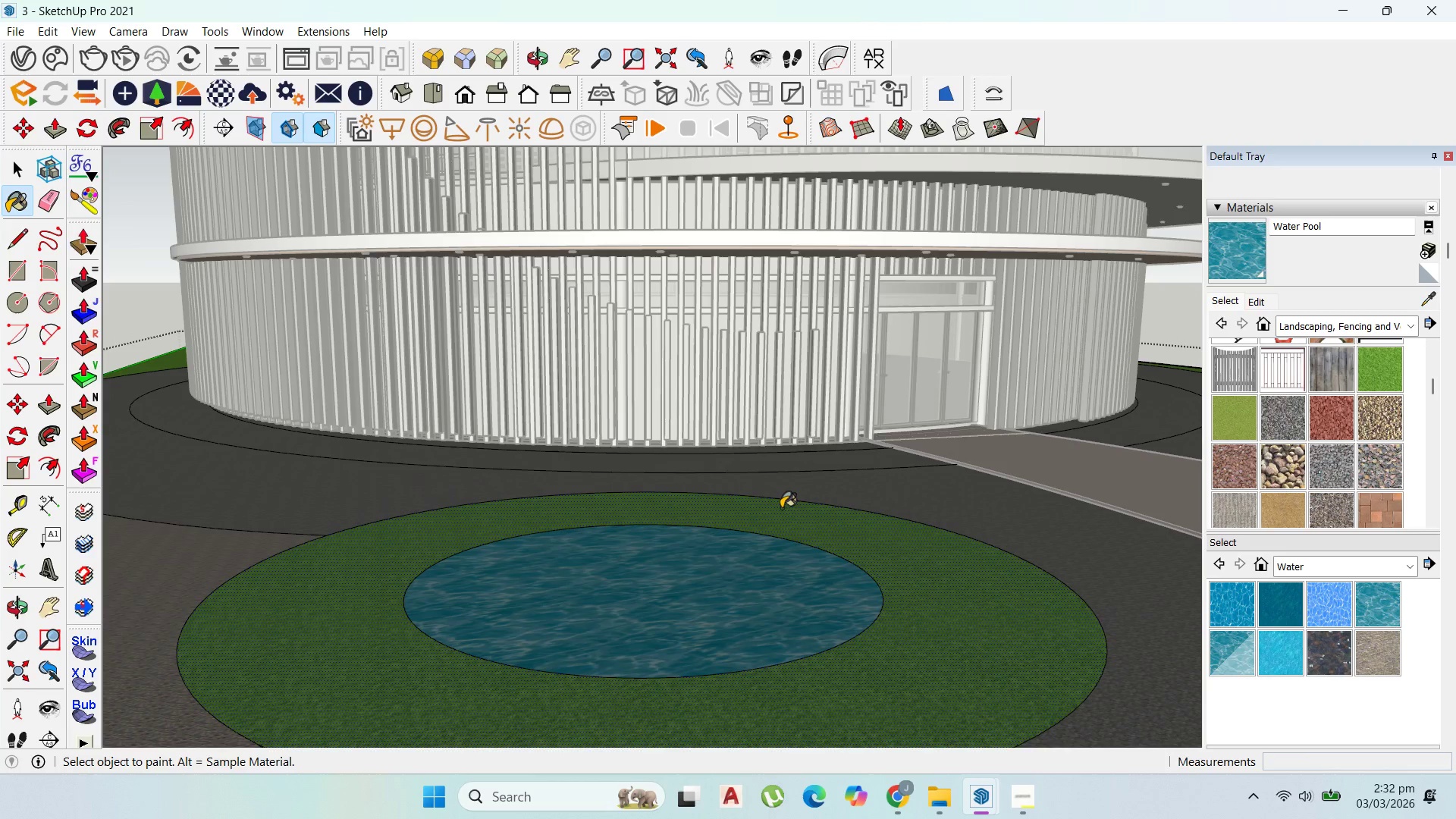 
scroll: coordinate [801, 461], scroll_direction: up, amount: 4.0
 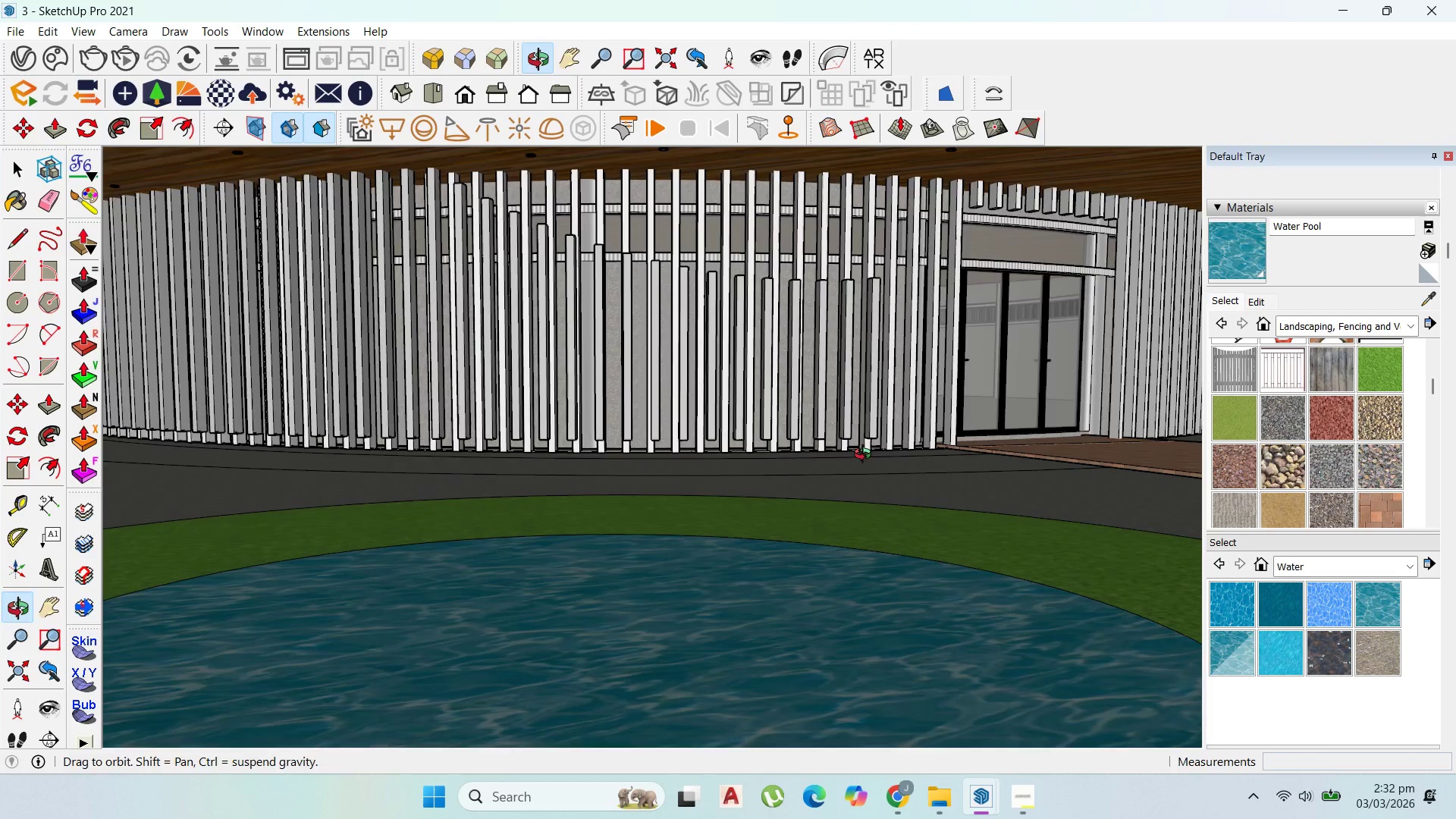 
scroll: coordinate [879, 477], scroll_direction: down, amount: 5.0
 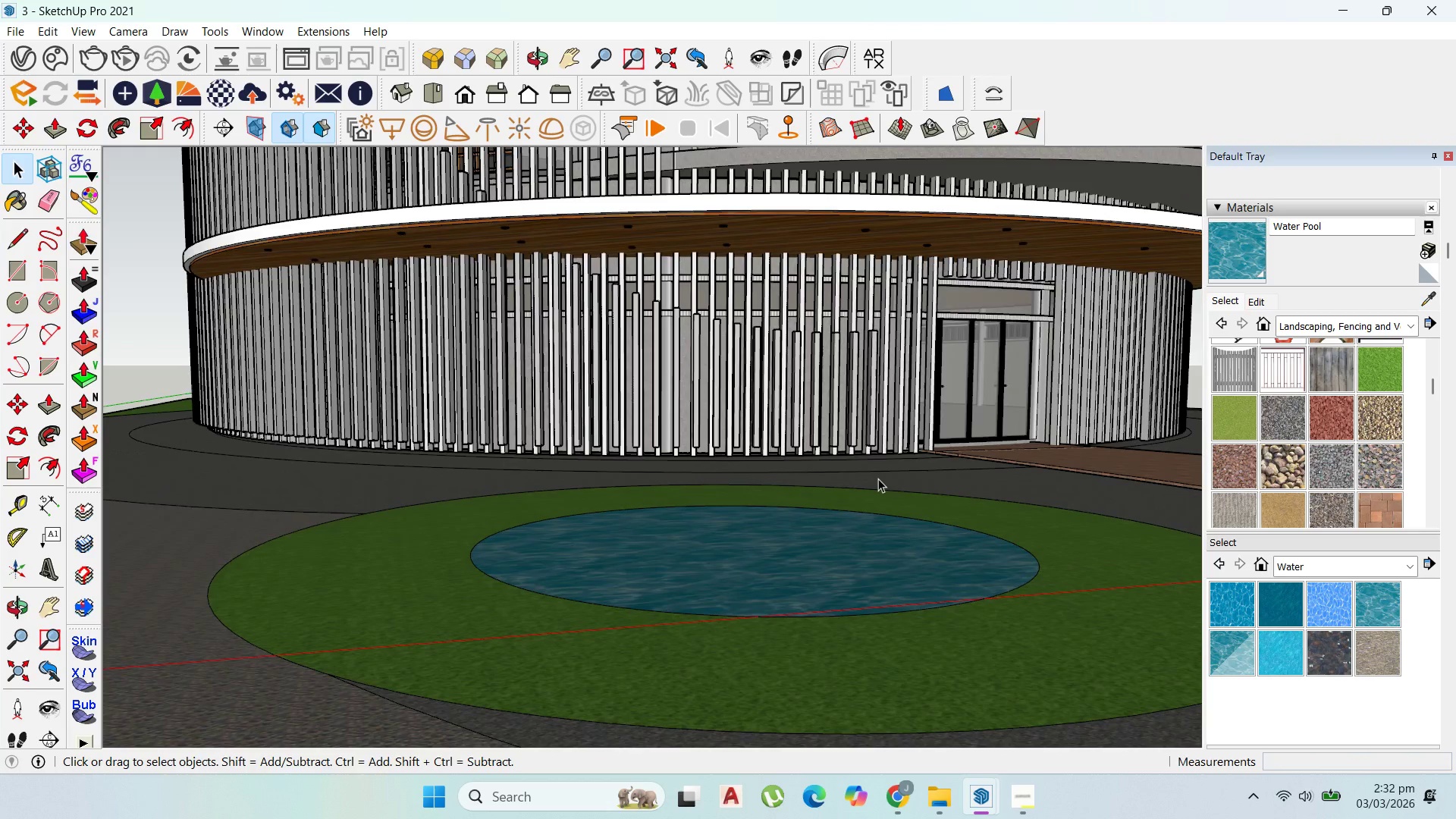 
scroll: coordinate [877, 479], scroll_direction: up, amount: 2.0
 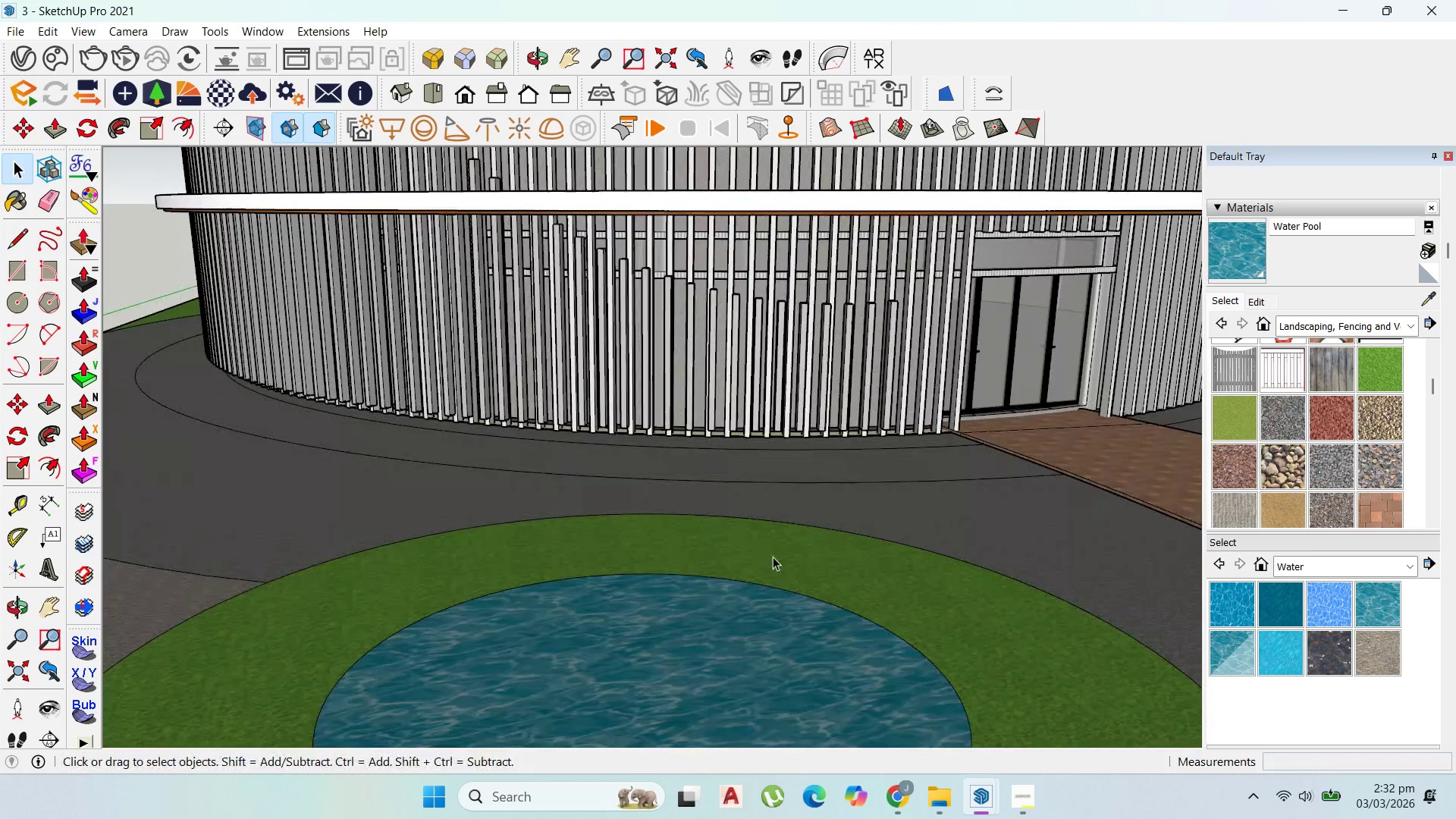 
scroll: coordinate [657, 501], scroll_direction: down, amount: 5.0
 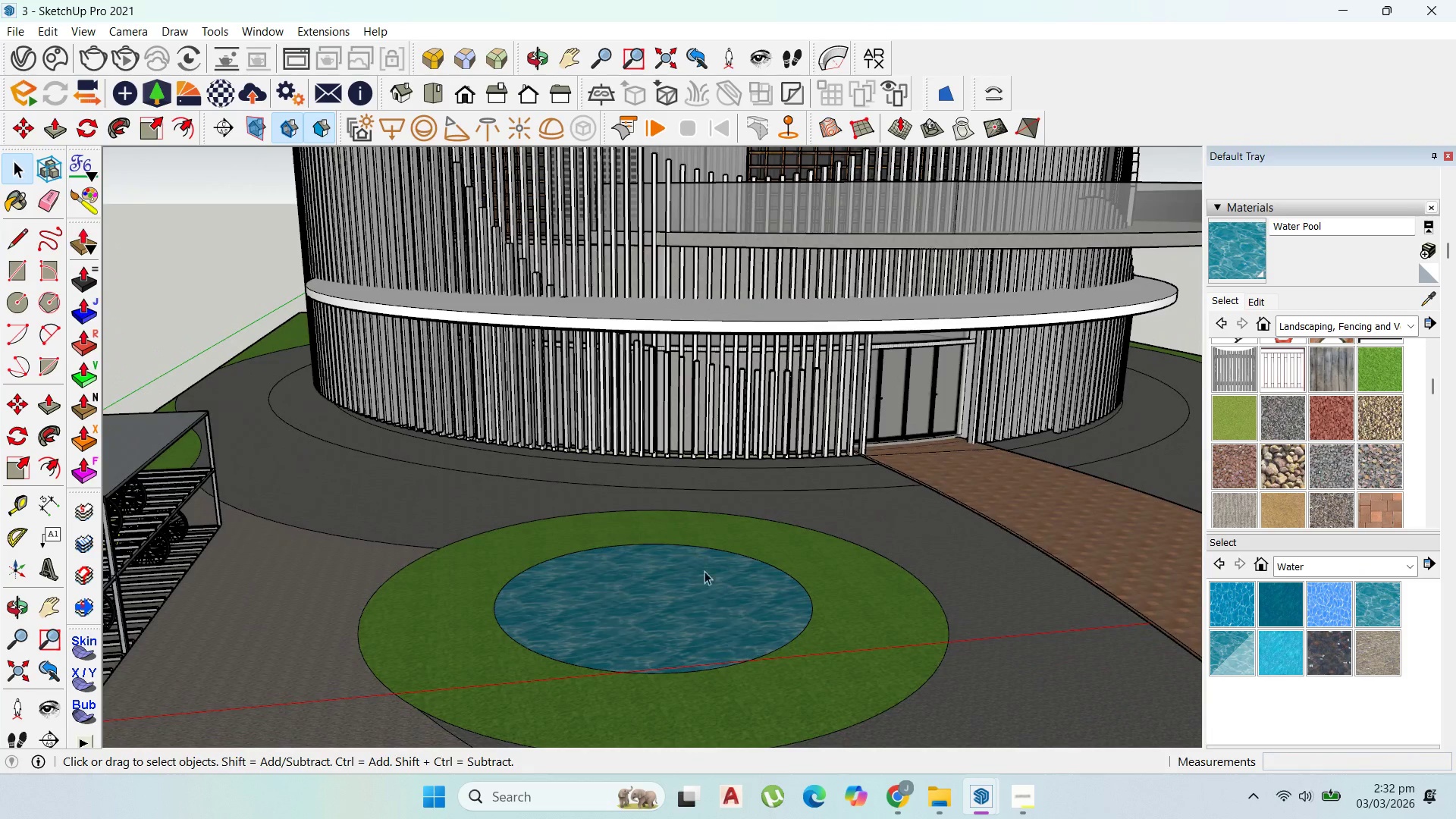 
left_click([706, 577])
 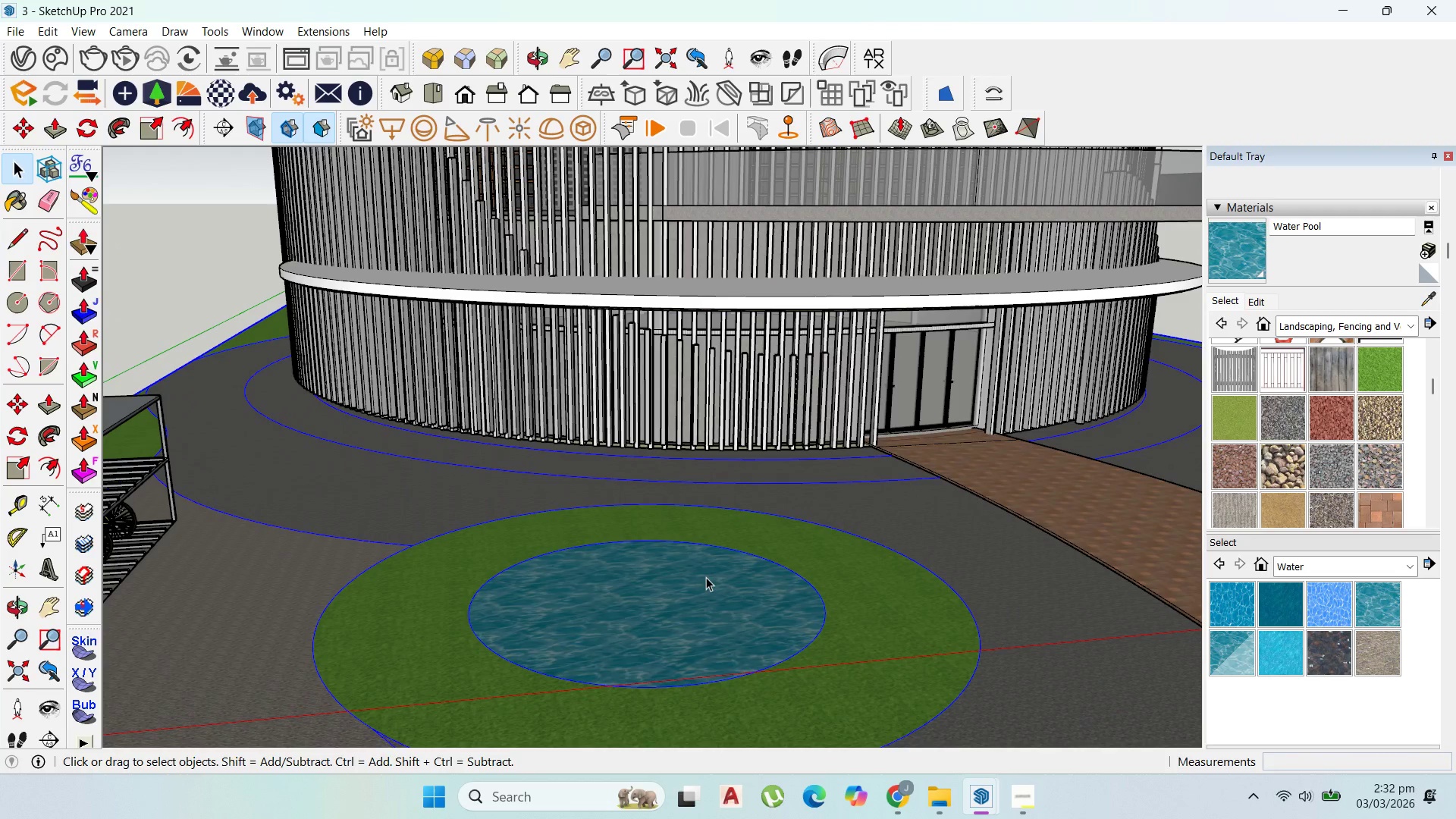 
double_click([706, 577])
 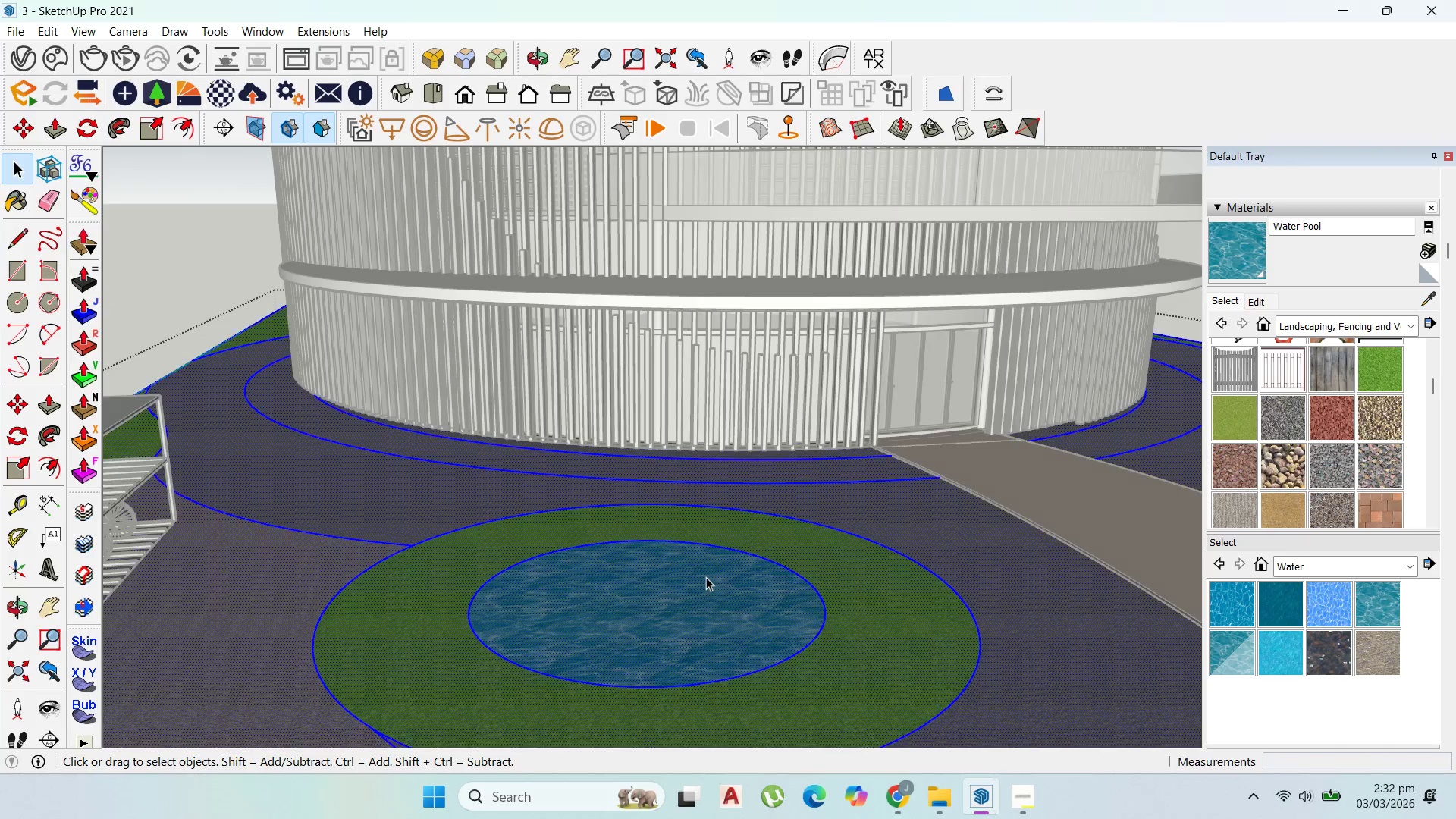 
scroll: coordinate [706, 577], scroll_direction: up, amount: 1.0
 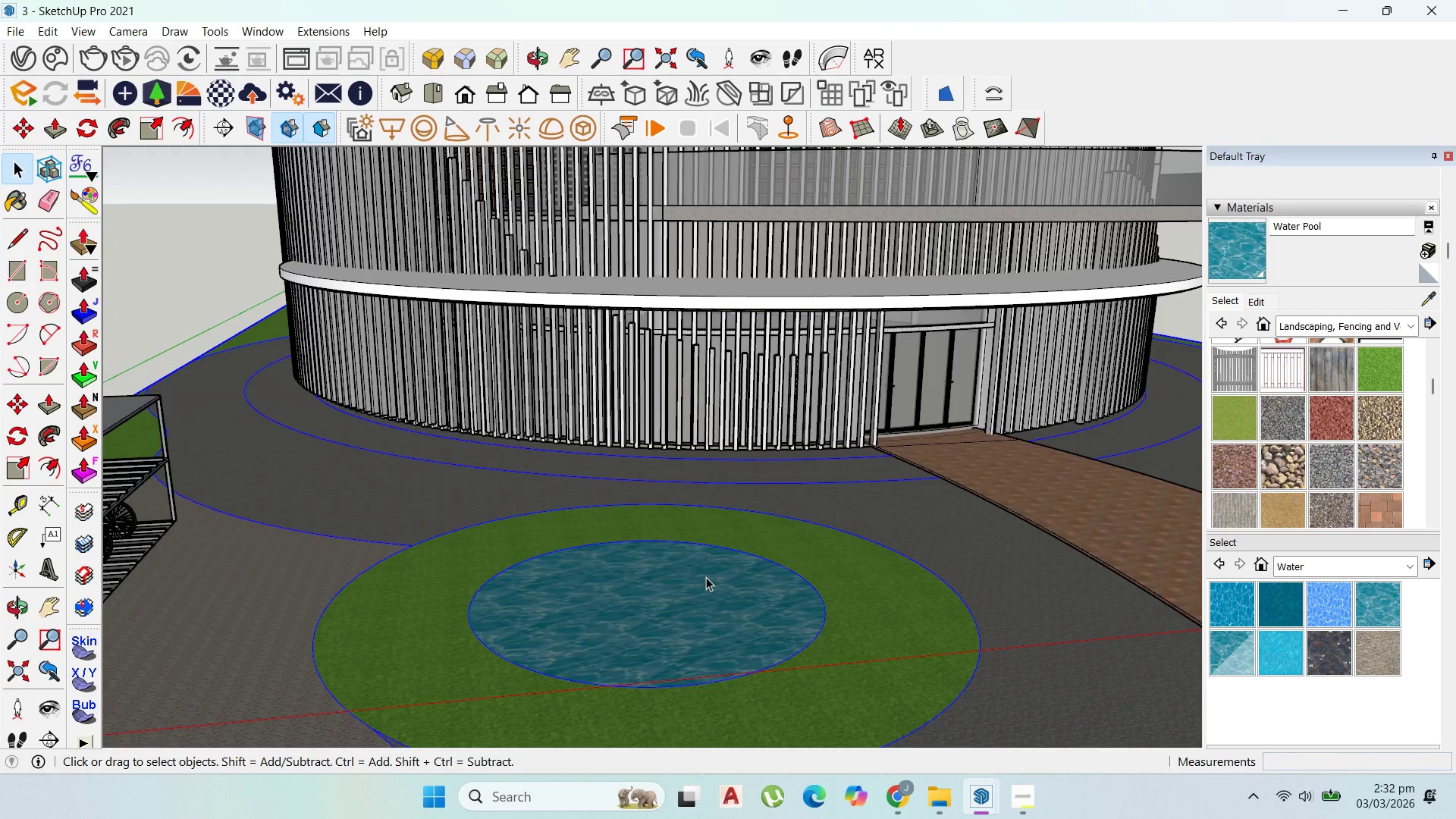 
triple_click([706, 577])
 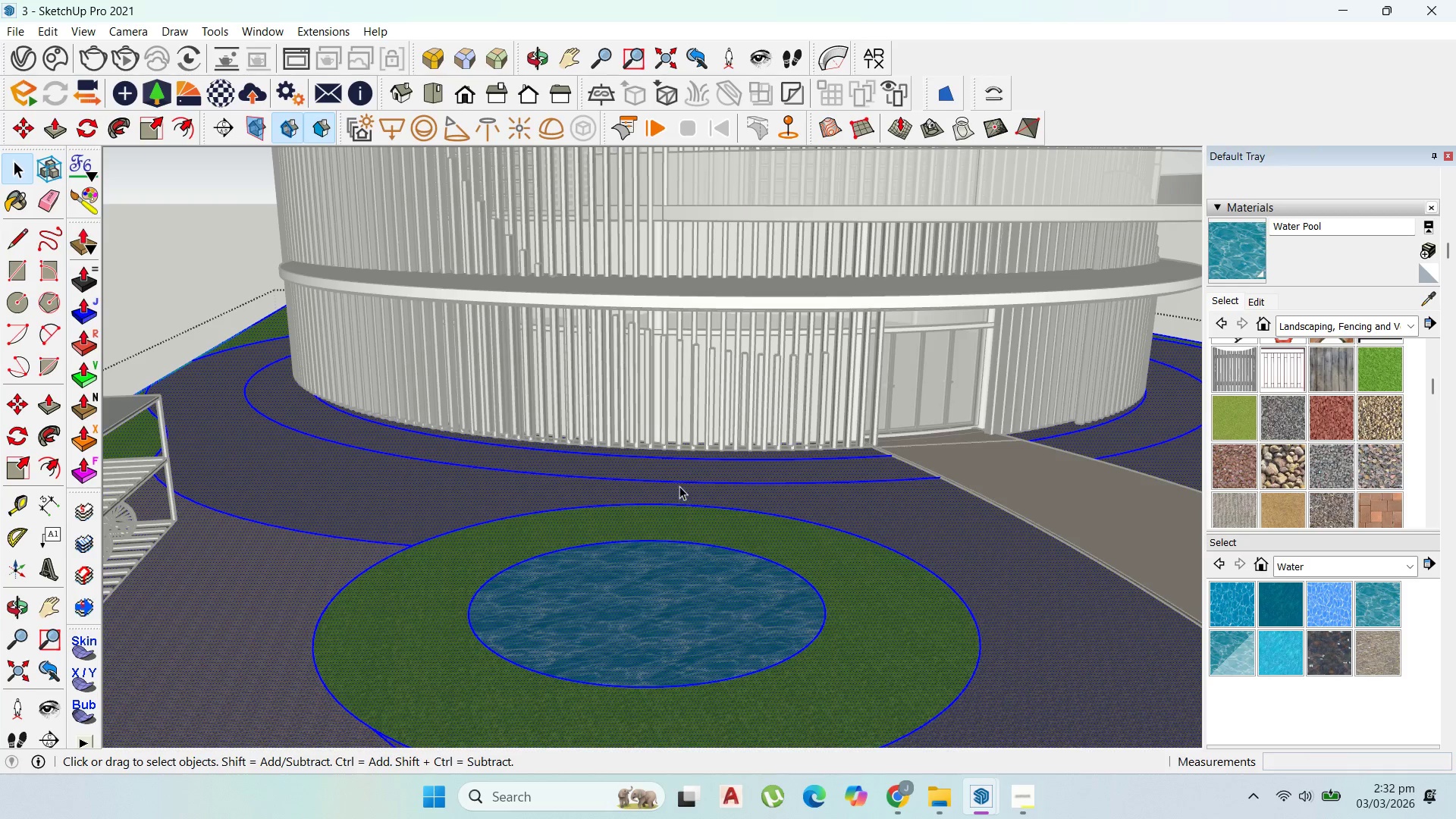 
left_click([709, 569])
 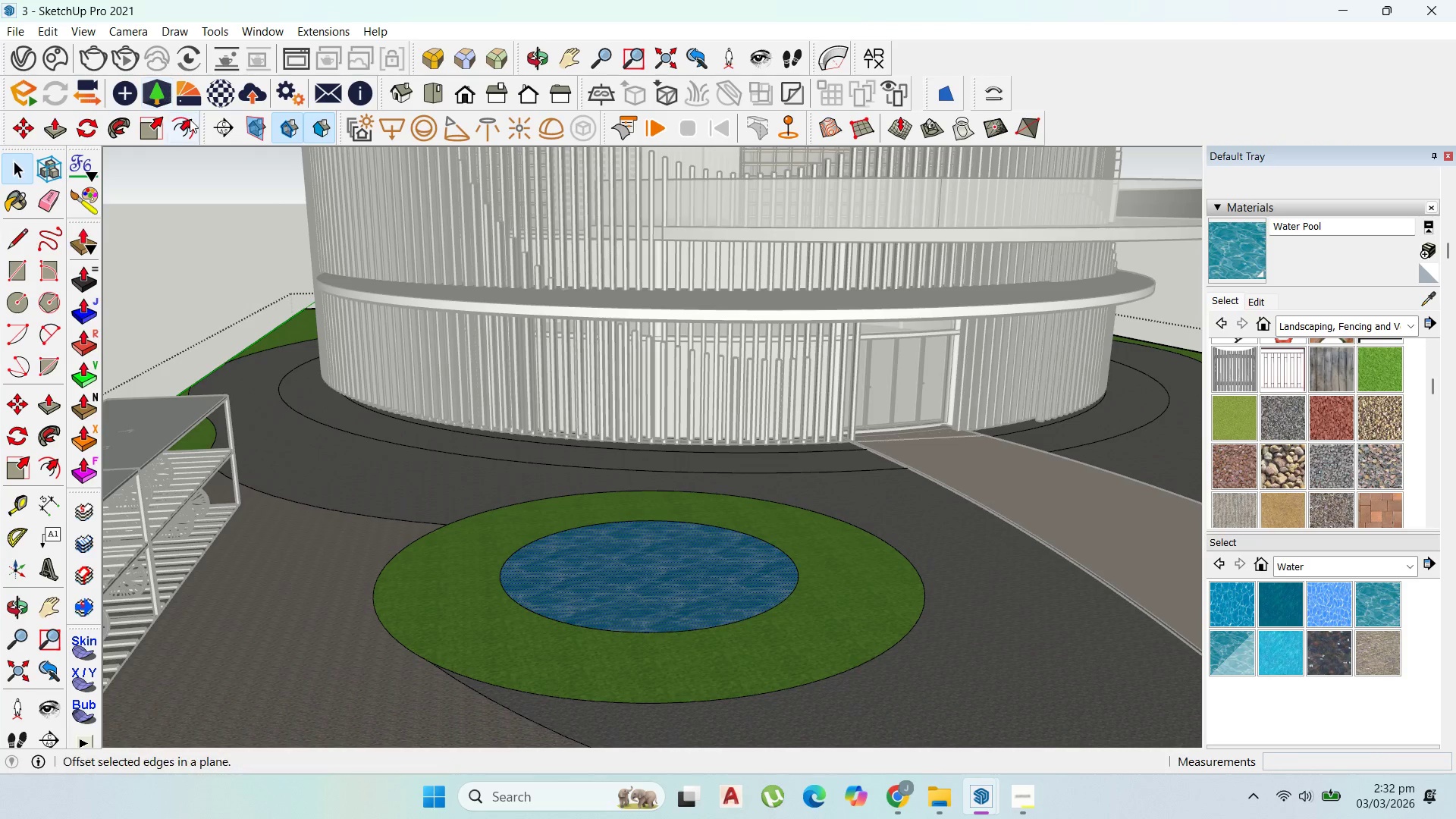 
scroll: coordinate [714, 648], scroll_direction: down, amount: 4.0
 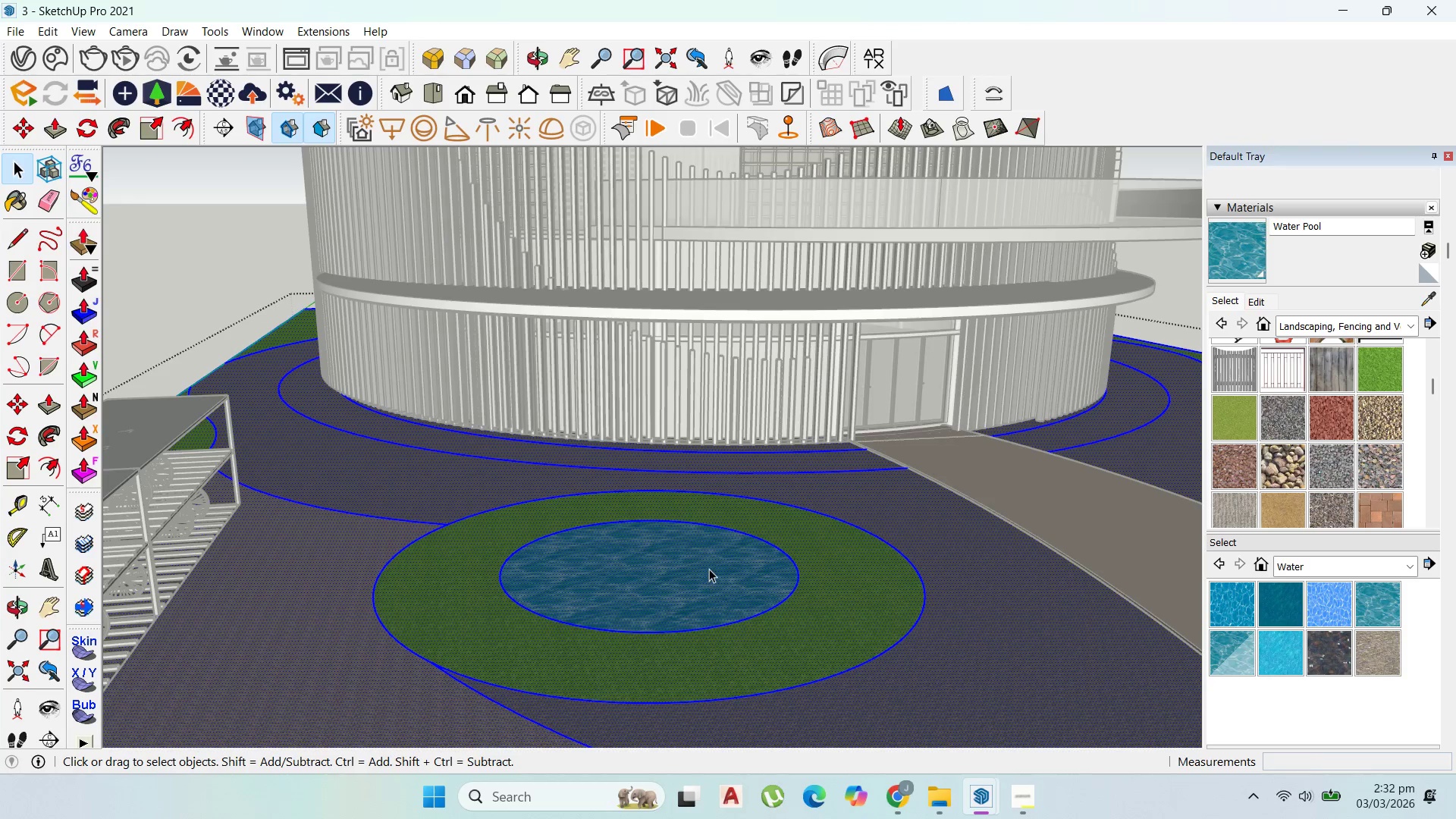 
left_click_drag(start_coordinate=[189, 123], to_coordinate=[189, 130])
 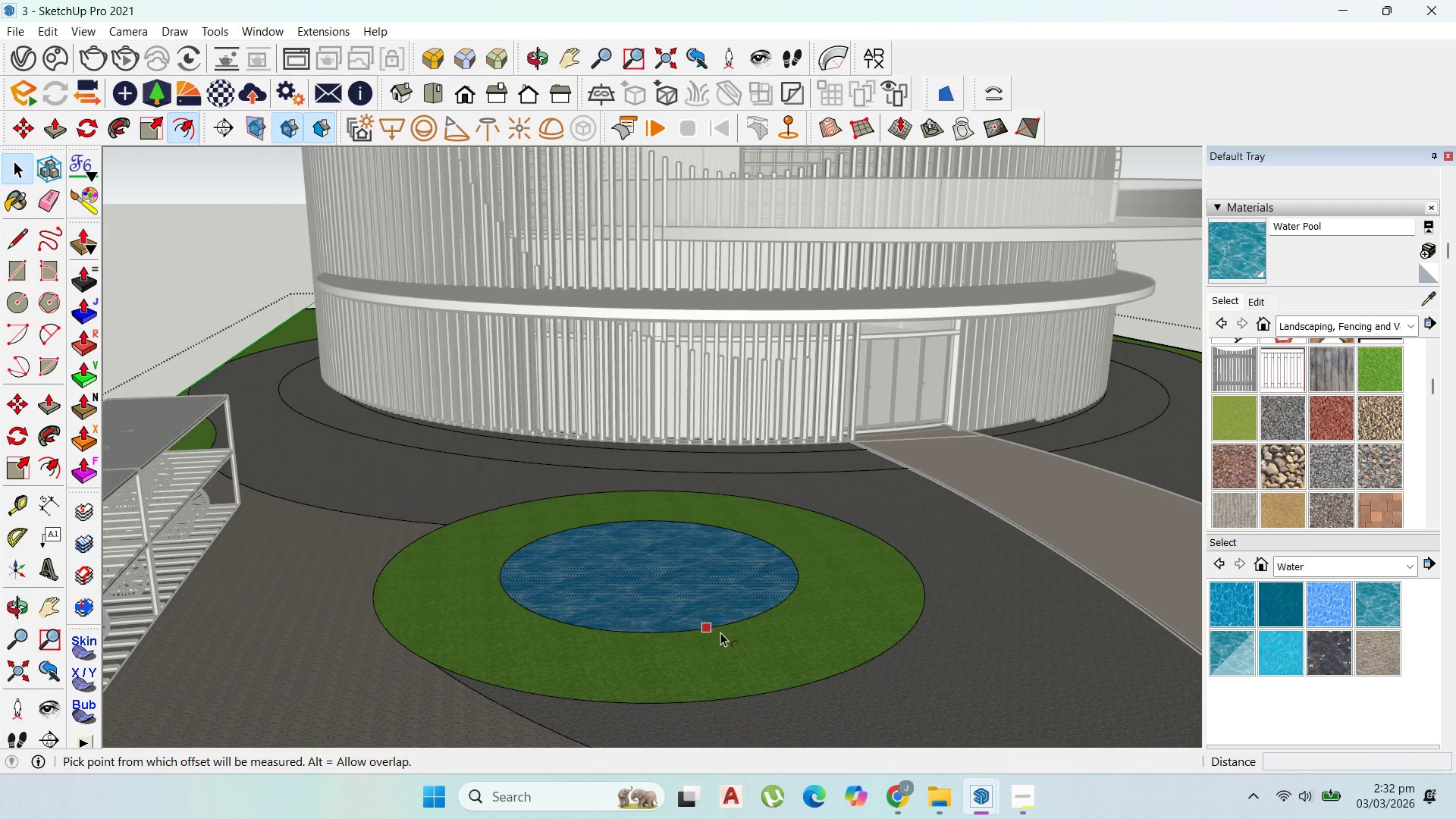 
left_click_drag(start_coordinate=[720, 632], to_coordinate=[734, 647])
 